 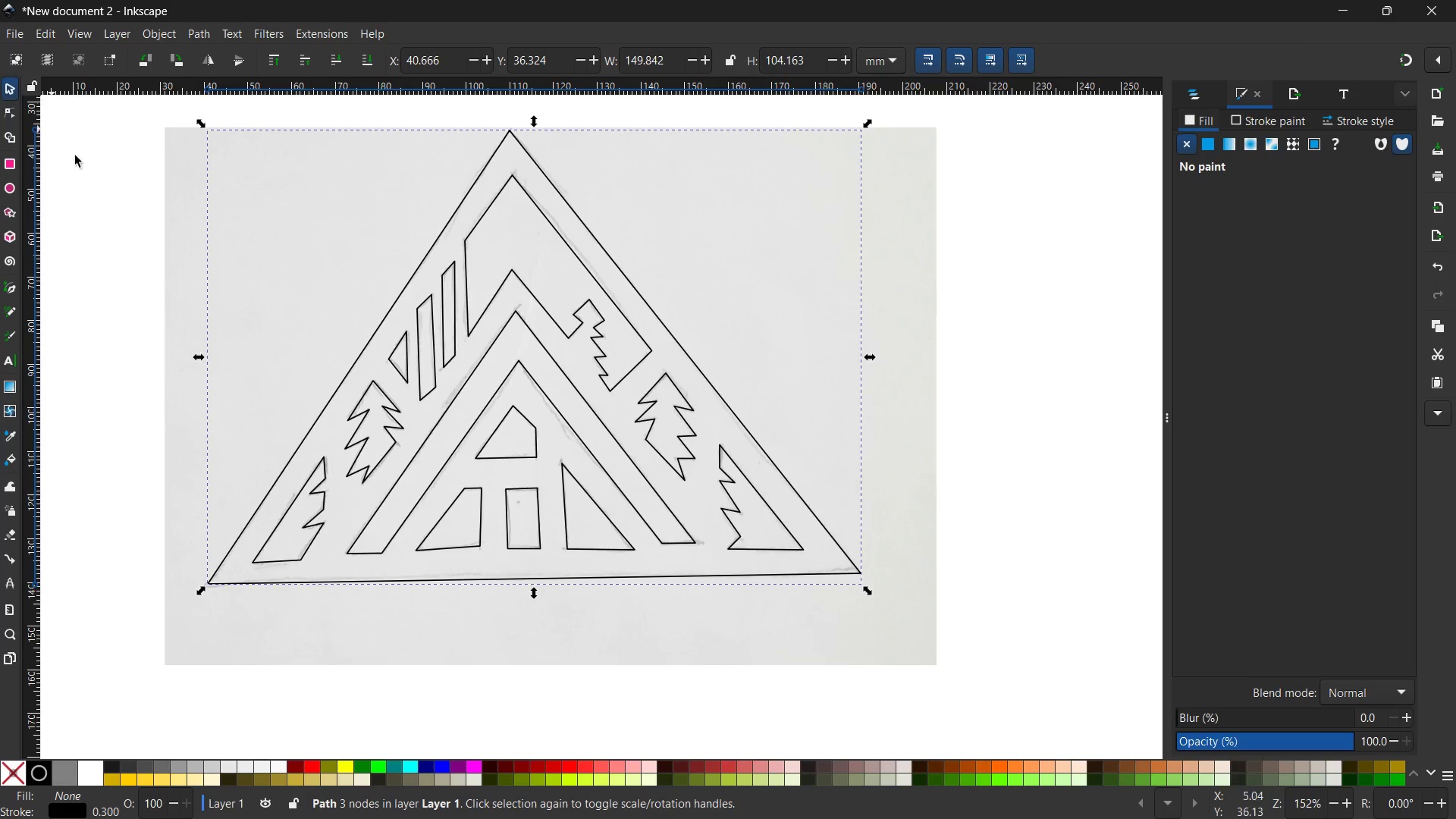 
double_click([86, 173])
 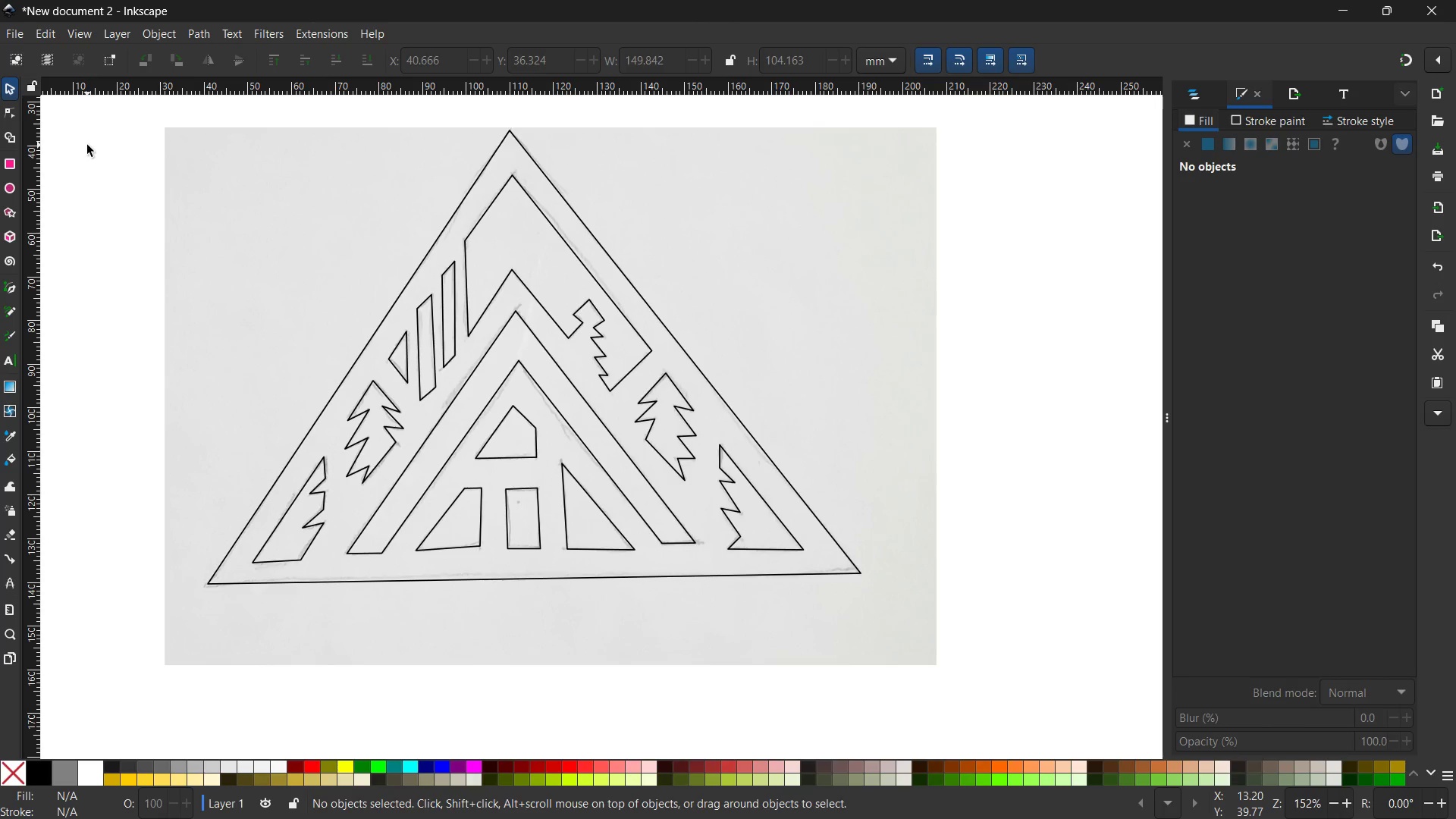 
wait(23.8)
 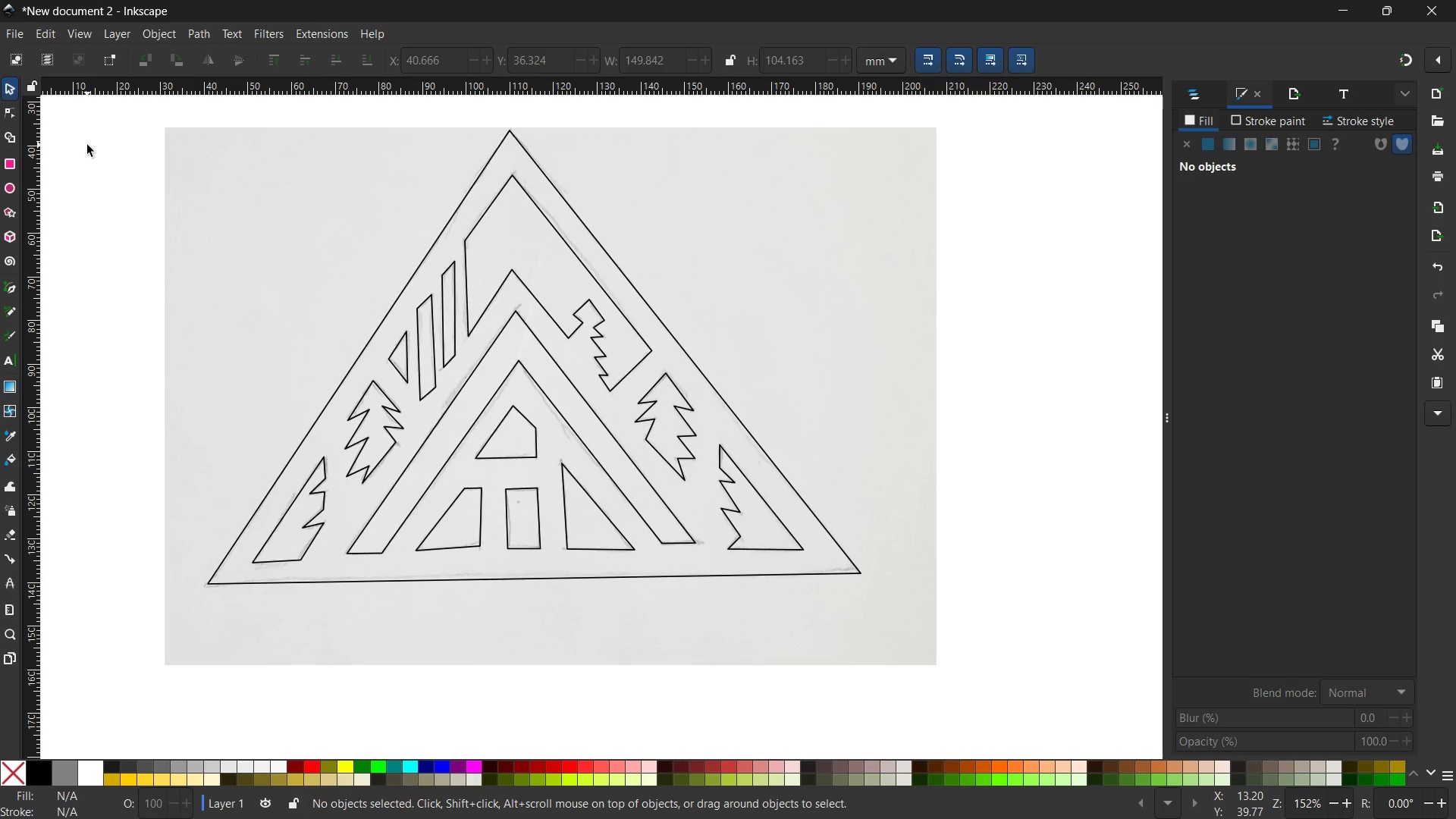 
scroll: coordinate [271, 265], scroll_direction: up, amount: 1.0
 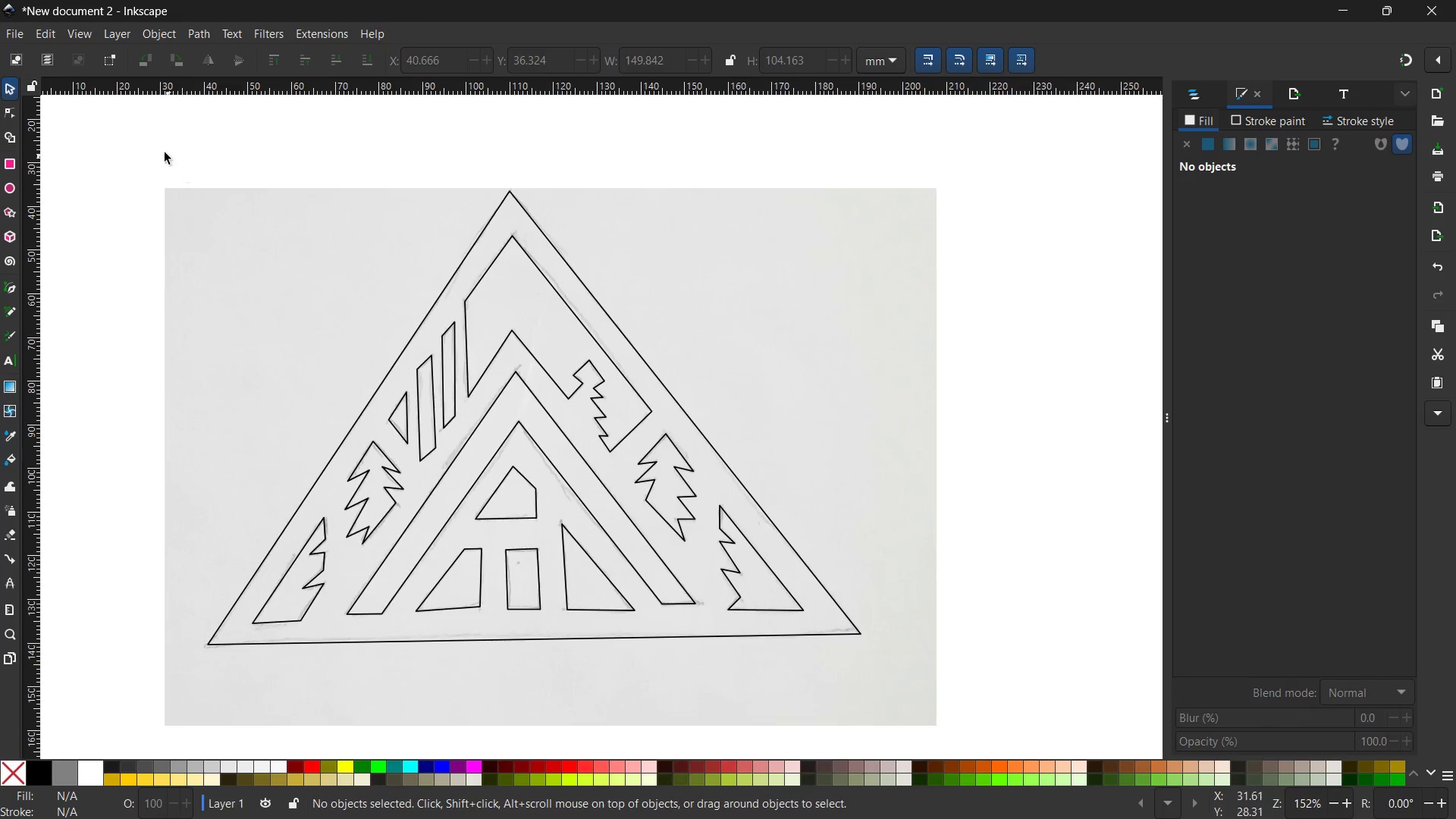 
left_click_drag(start_coordinate=[147, 132], to_coordinate=[908, 669])
 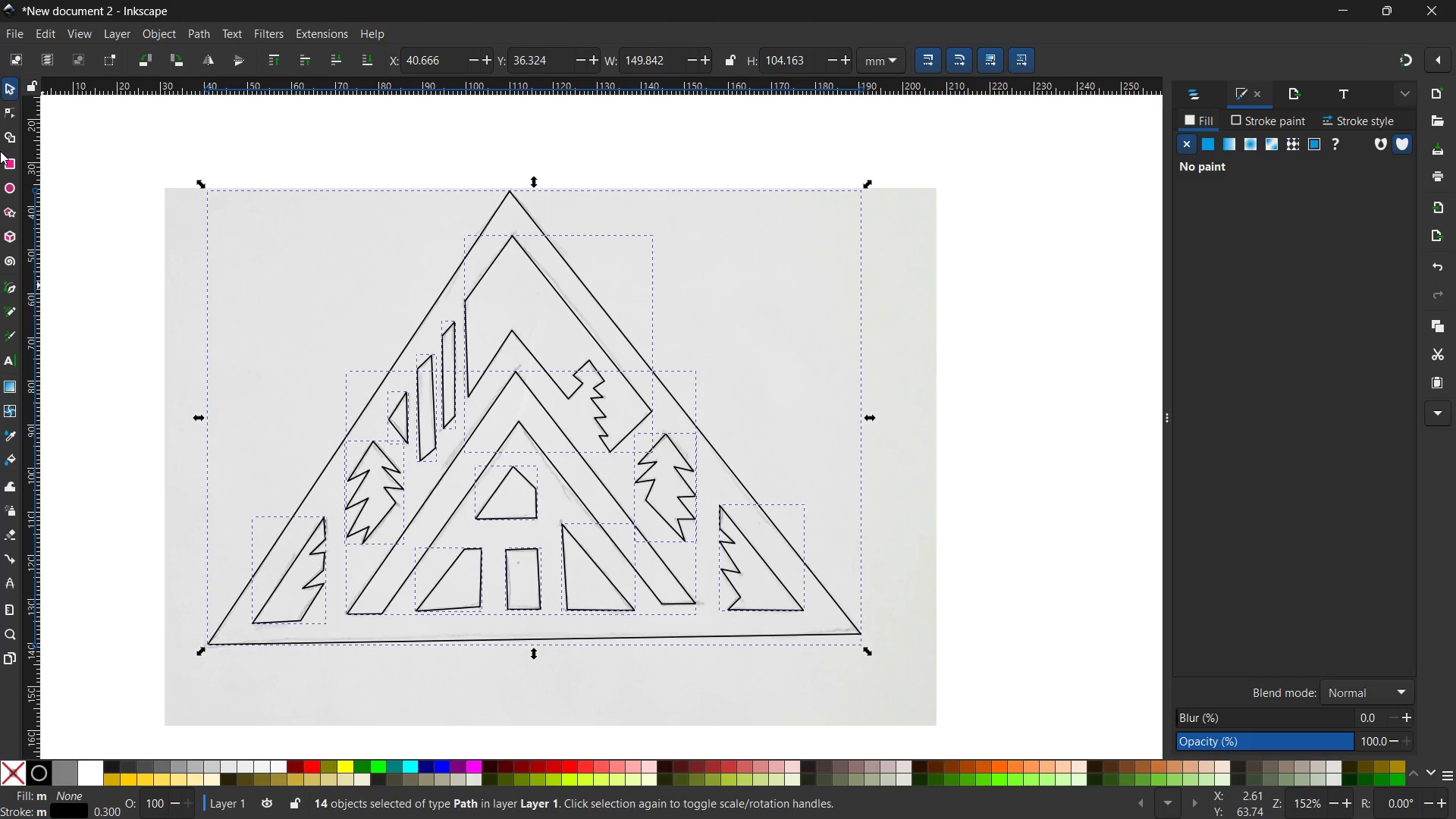 
left_click([8, 132])
 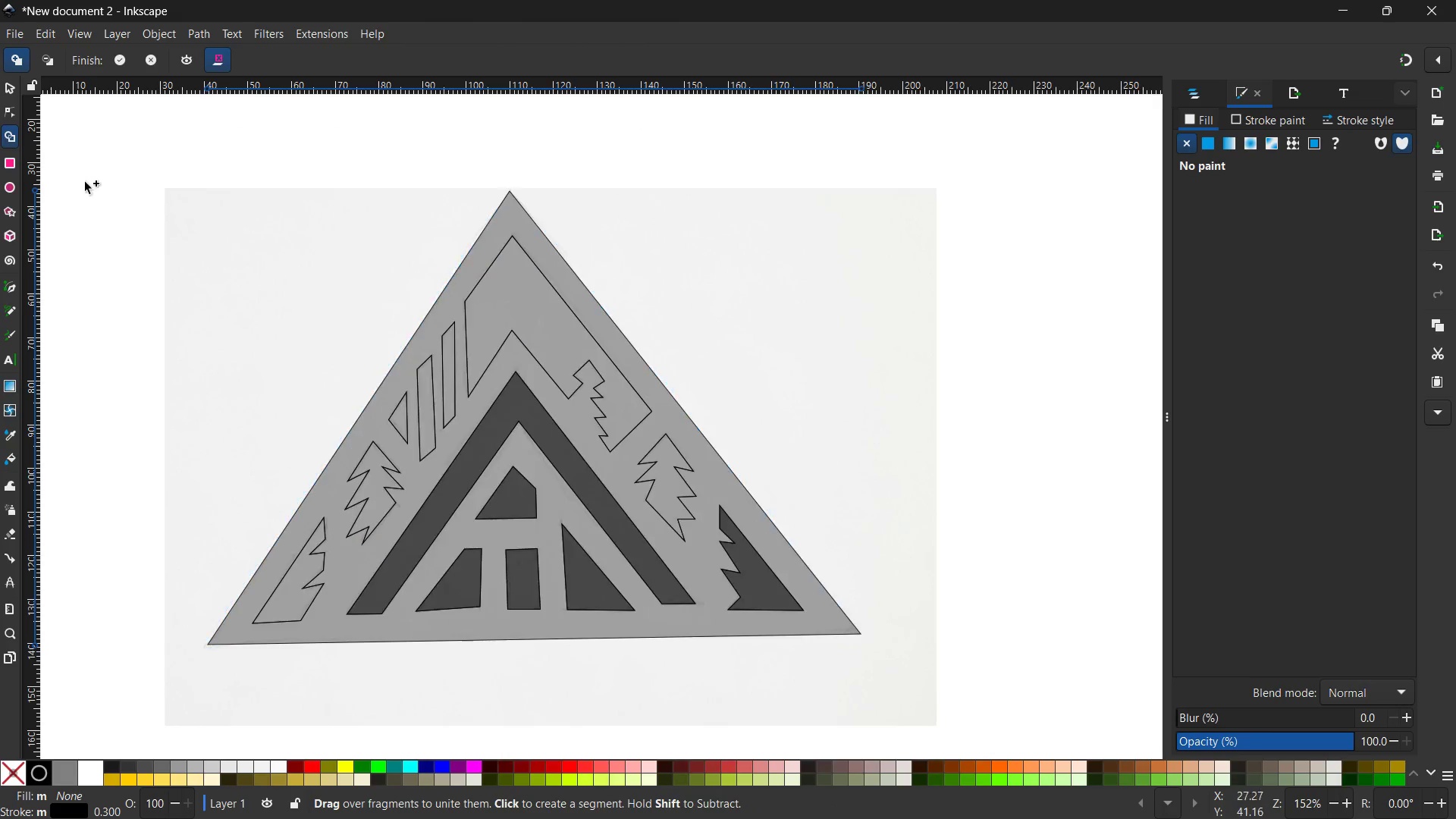 
wait(5.09)
 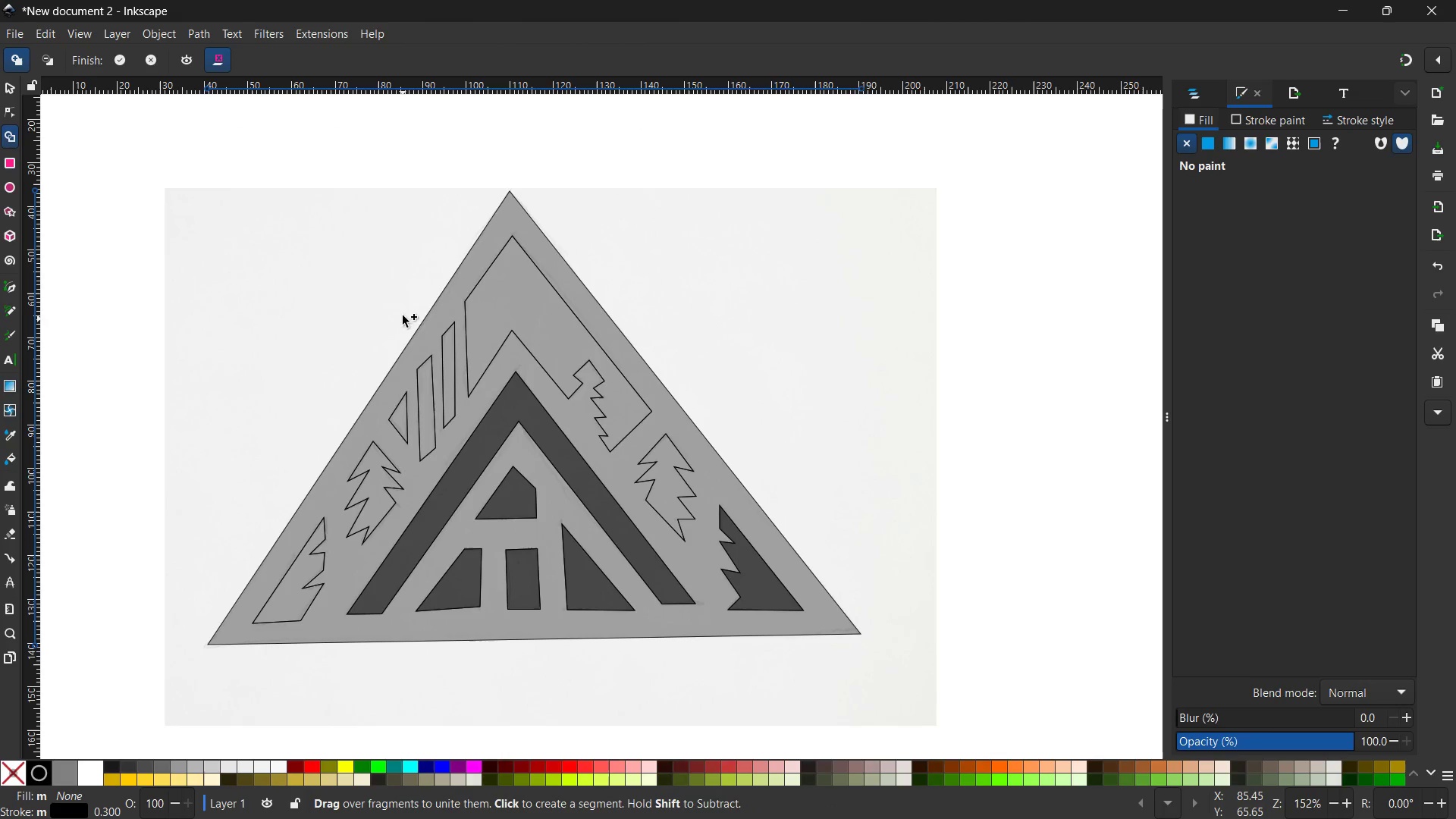 
left_click([8, 89])
 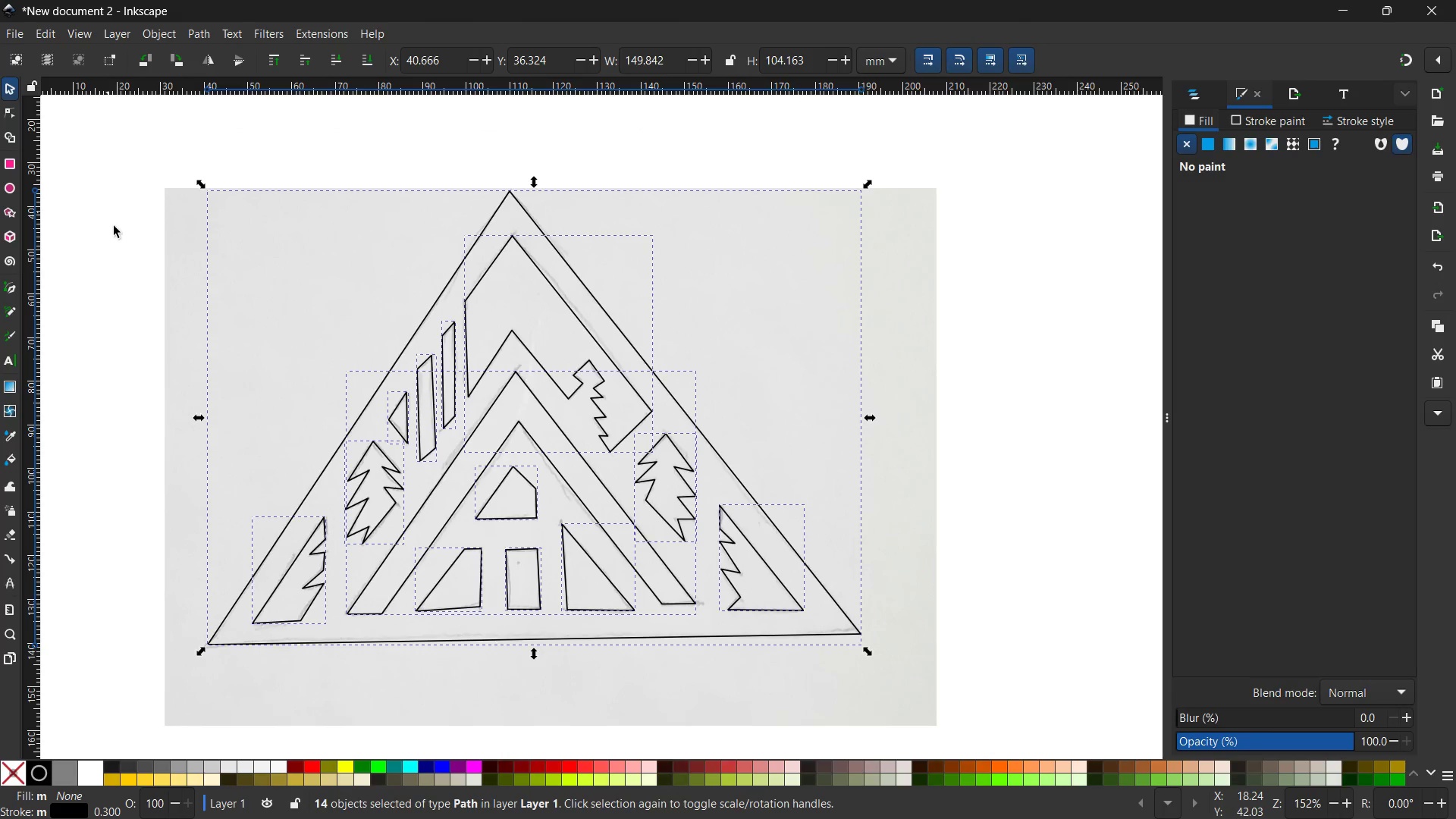 
double_click([114, 229])
 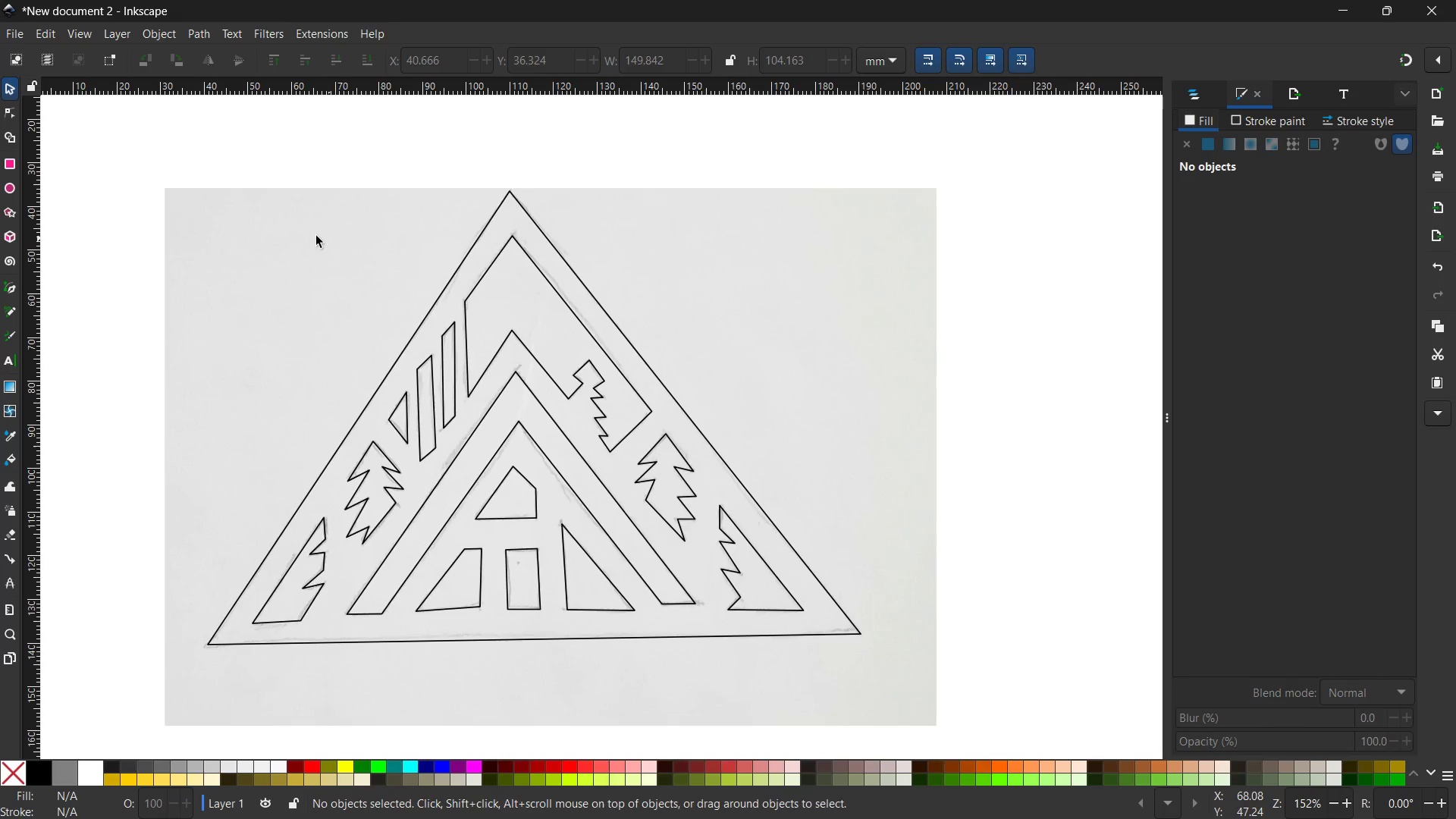 
wait(6.11)
 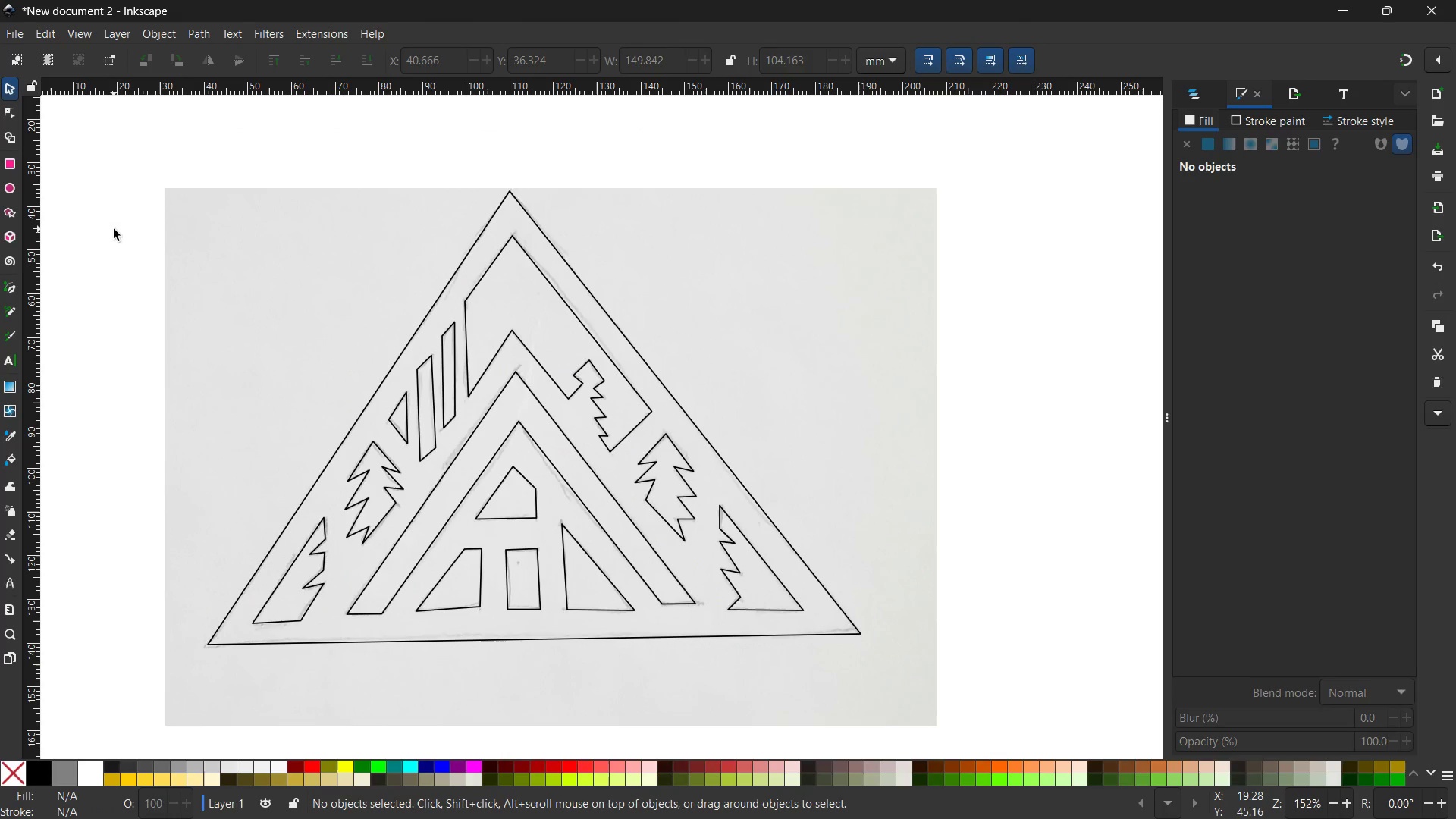 
hold_key(key=ControlLeft, duration=0.47)
scroll: coordinate [204, 216], scroll_direction: down, amount: 4.0
 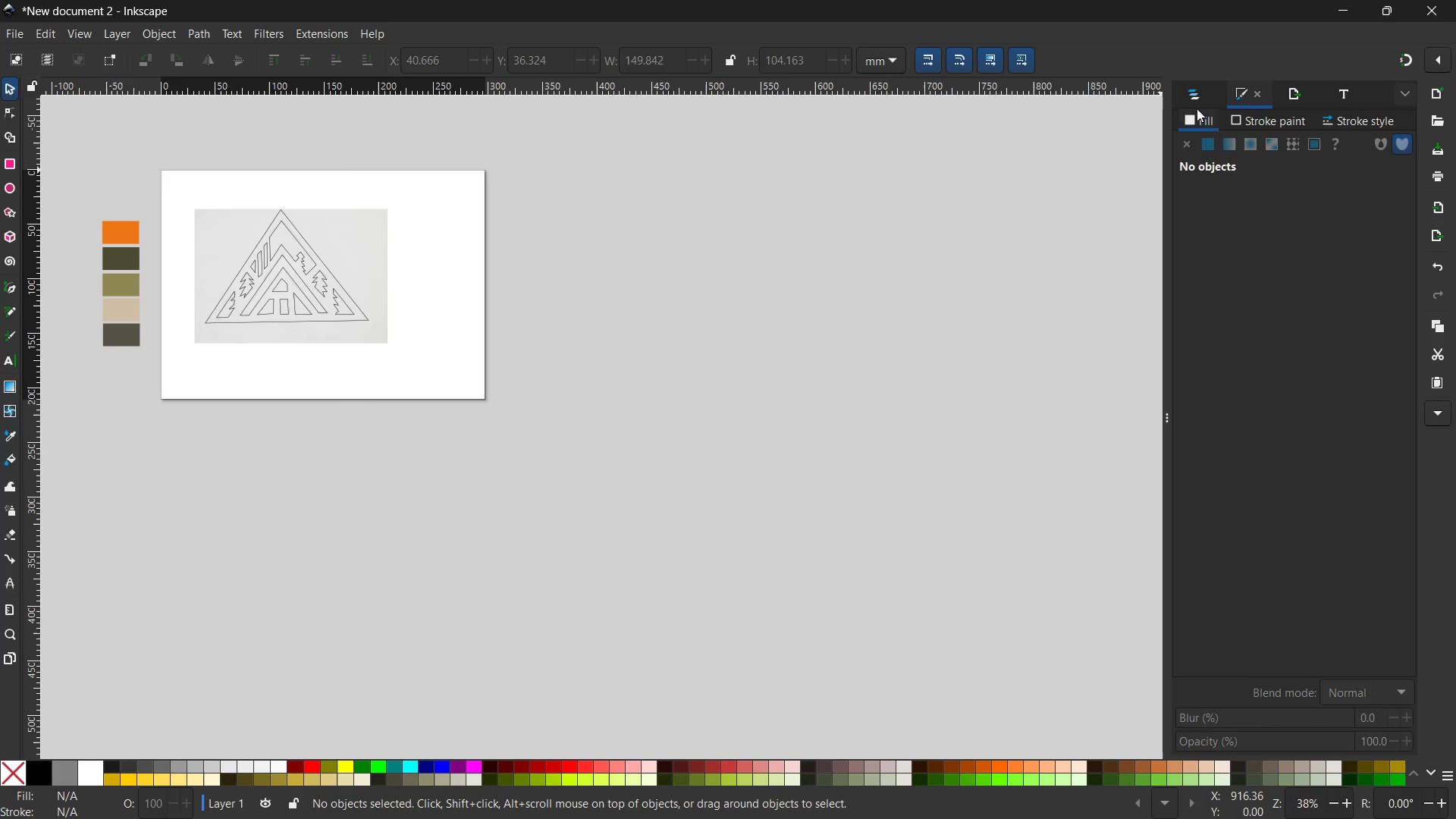 
left_click([1195, 101])
 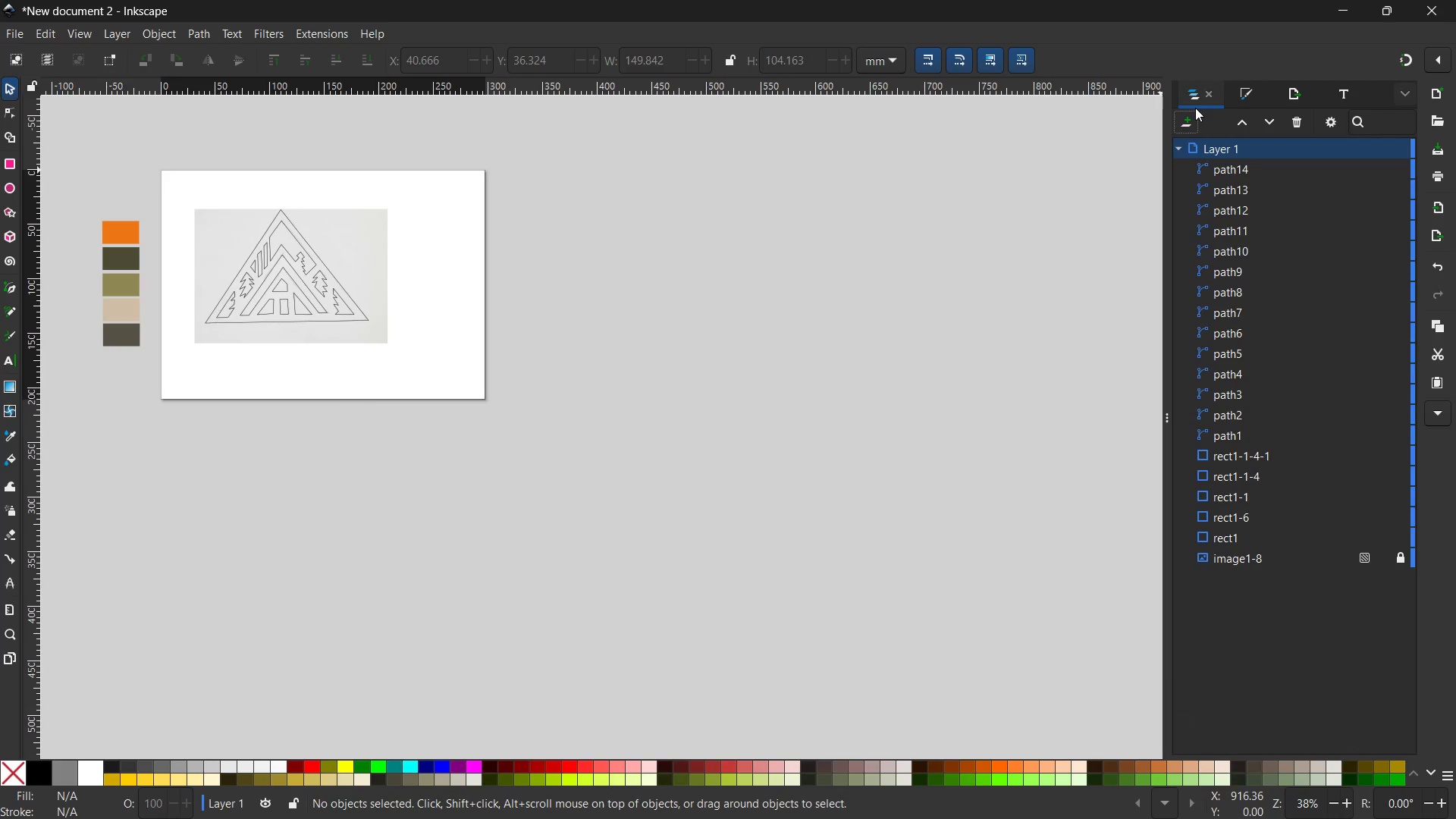 
wait(9.52)
 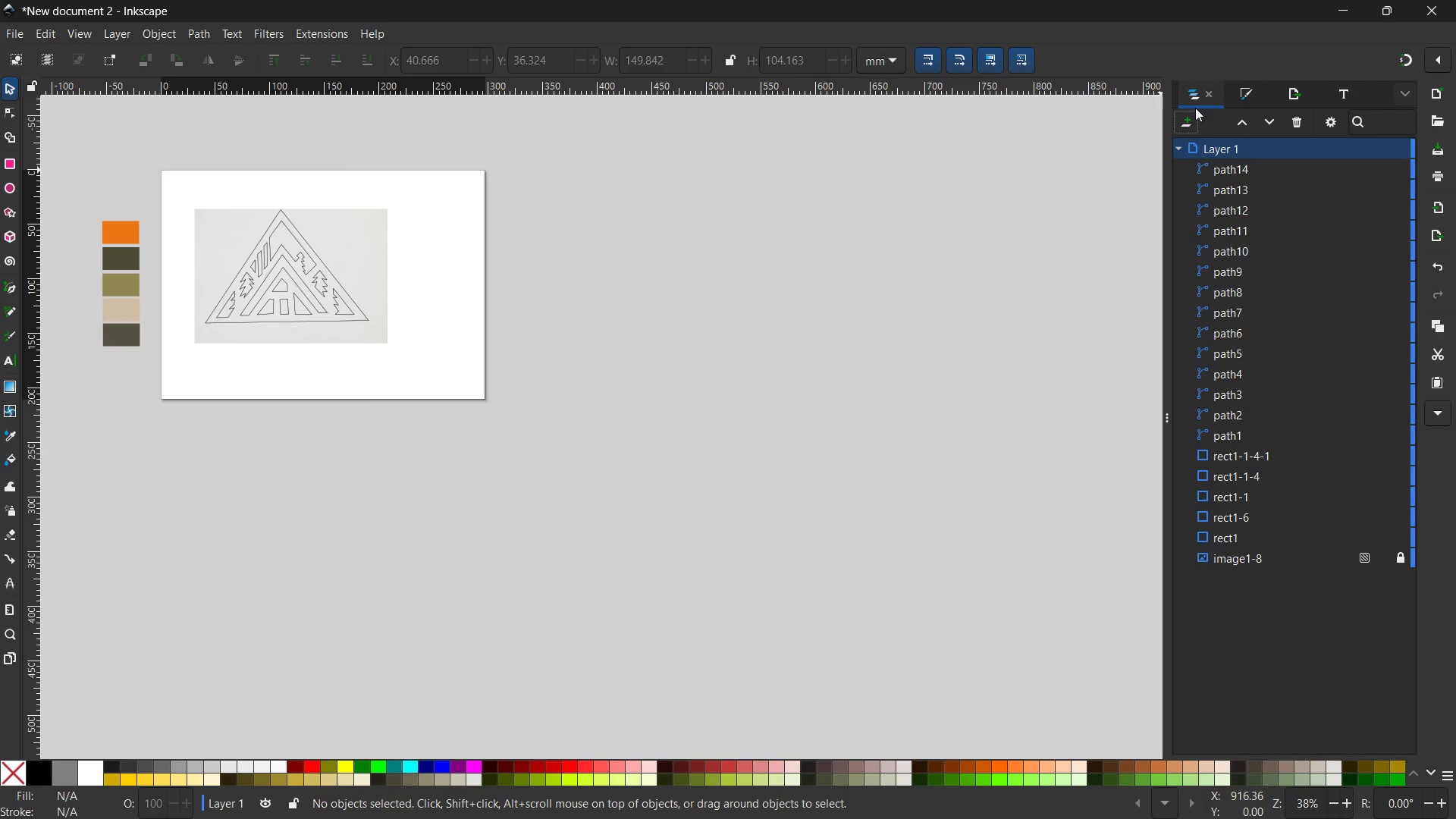 
left_click([1401, 555])
 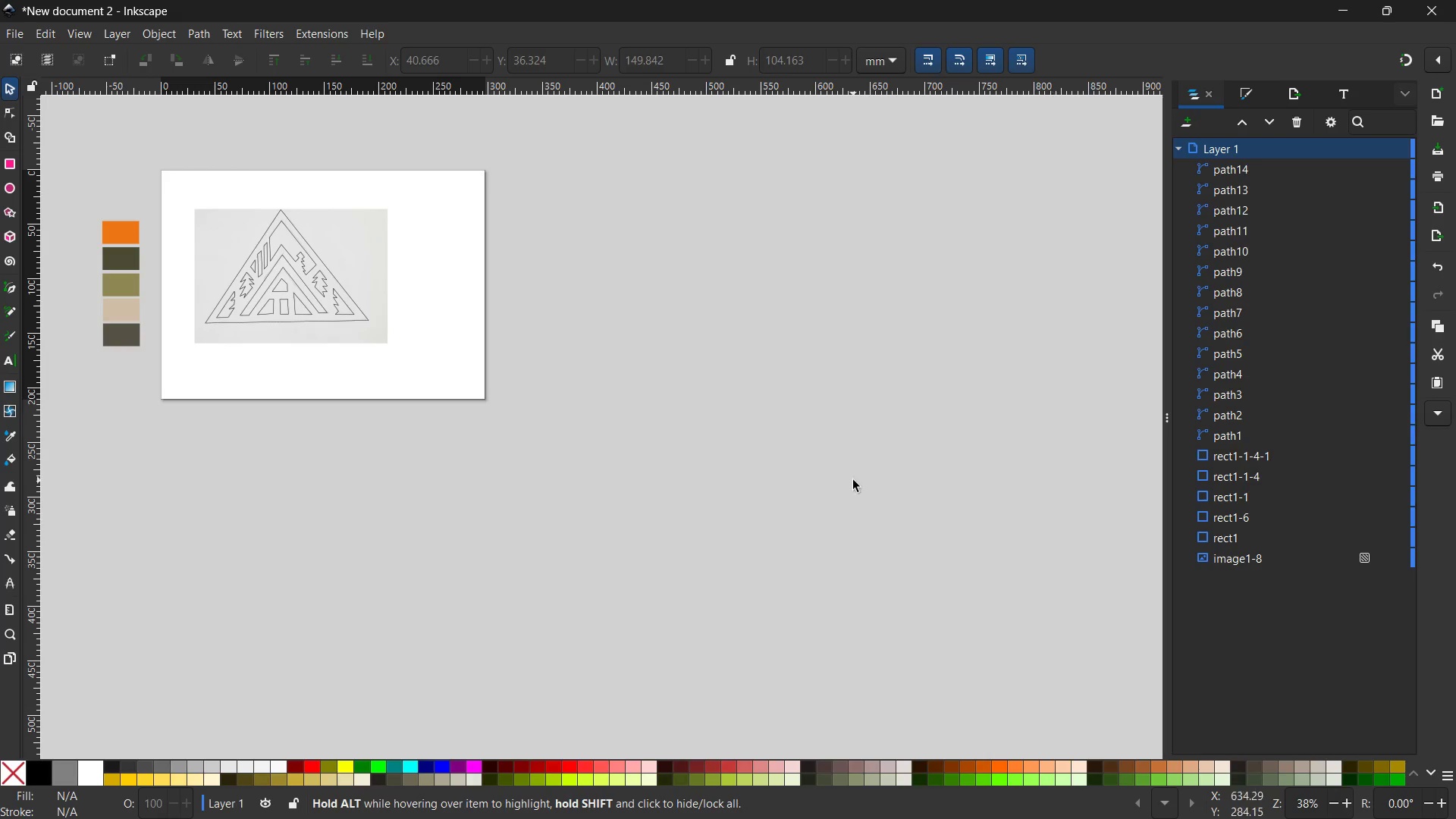 
left_click([853, 480])
 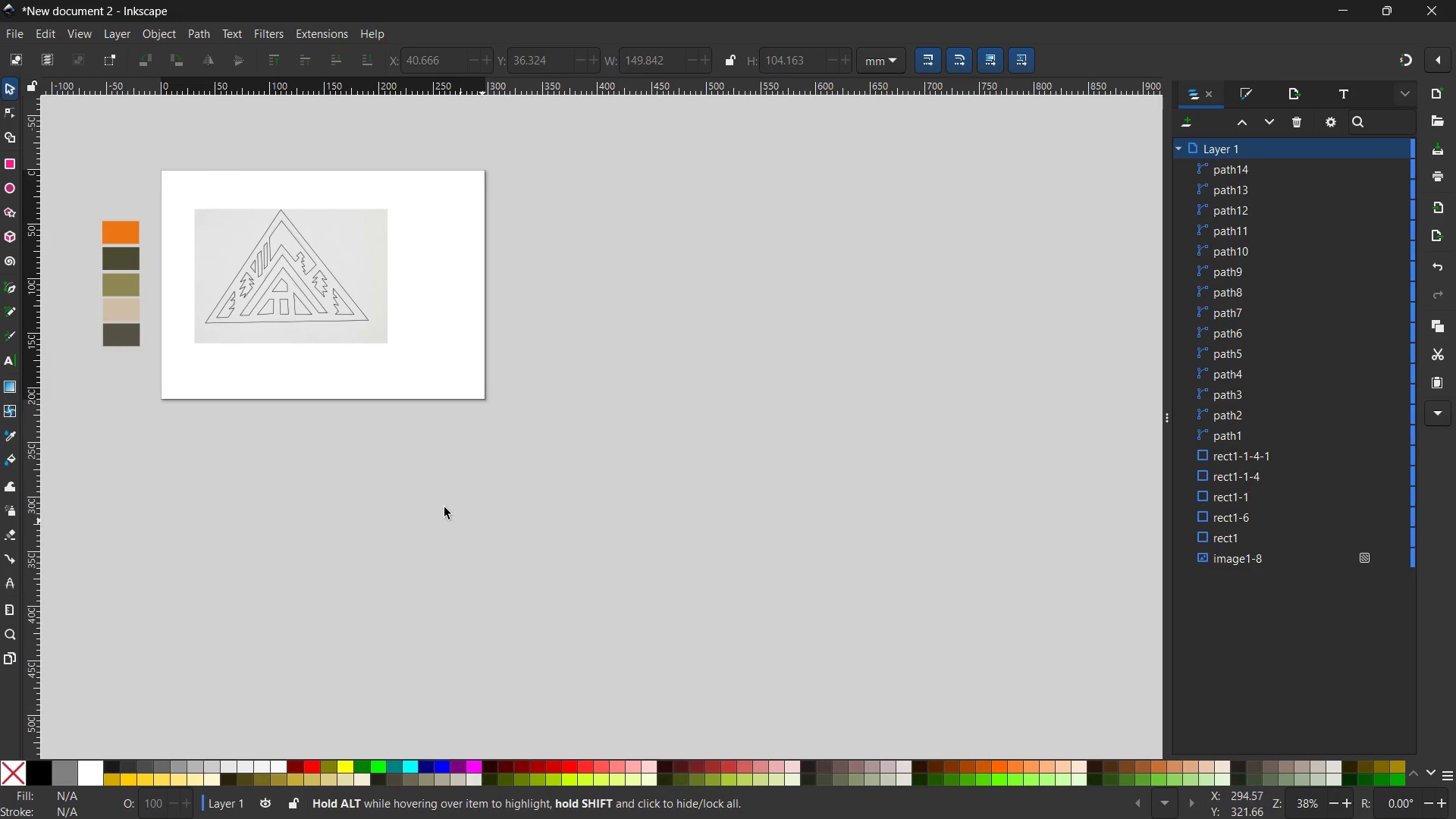 
scroll: coordinate [410, 490], scroll_direction: up, amount: 2.0
 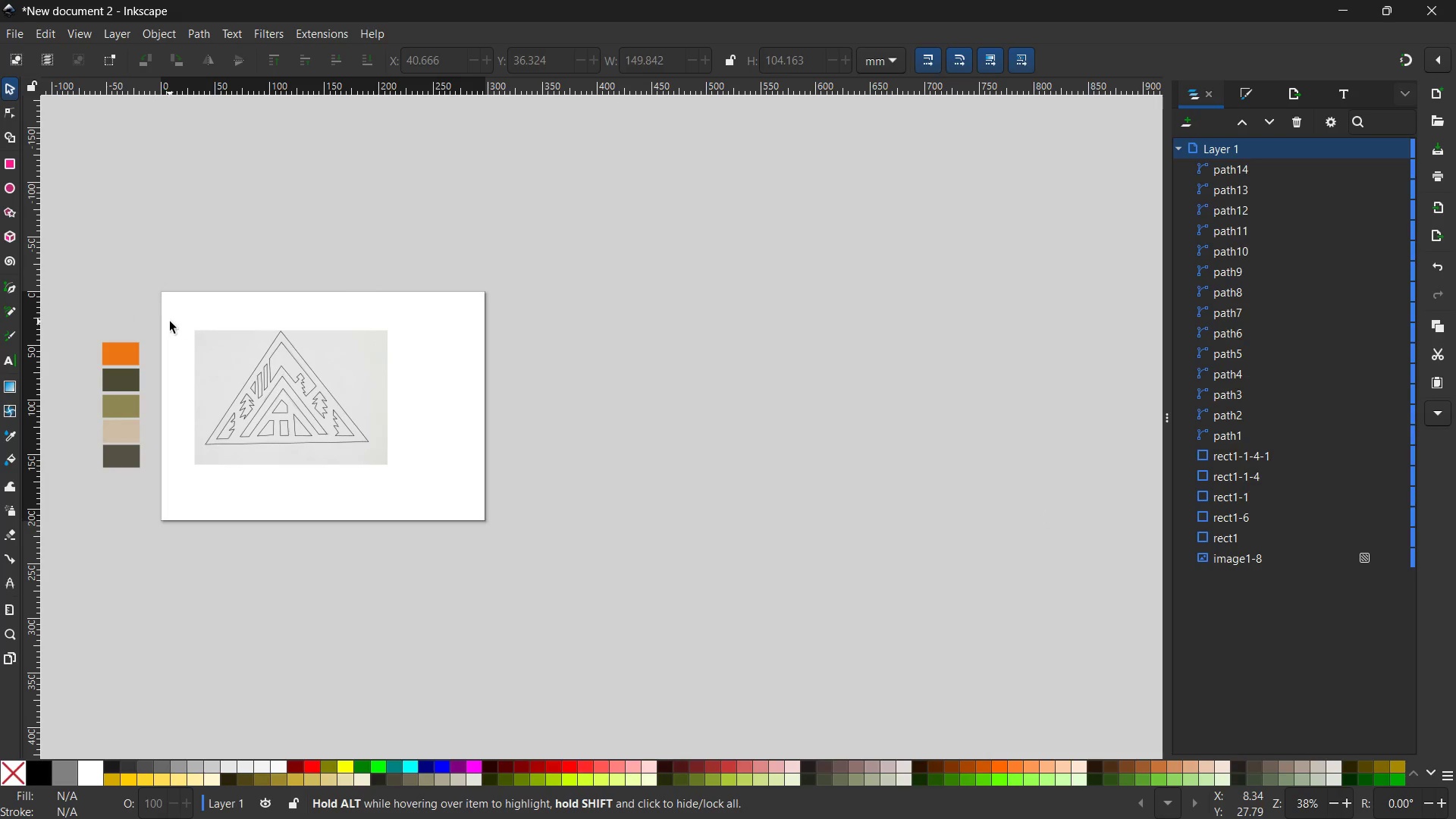 
left_click_drag(start_coordinate=[178, 318], to_coordinate=[436, 501])
 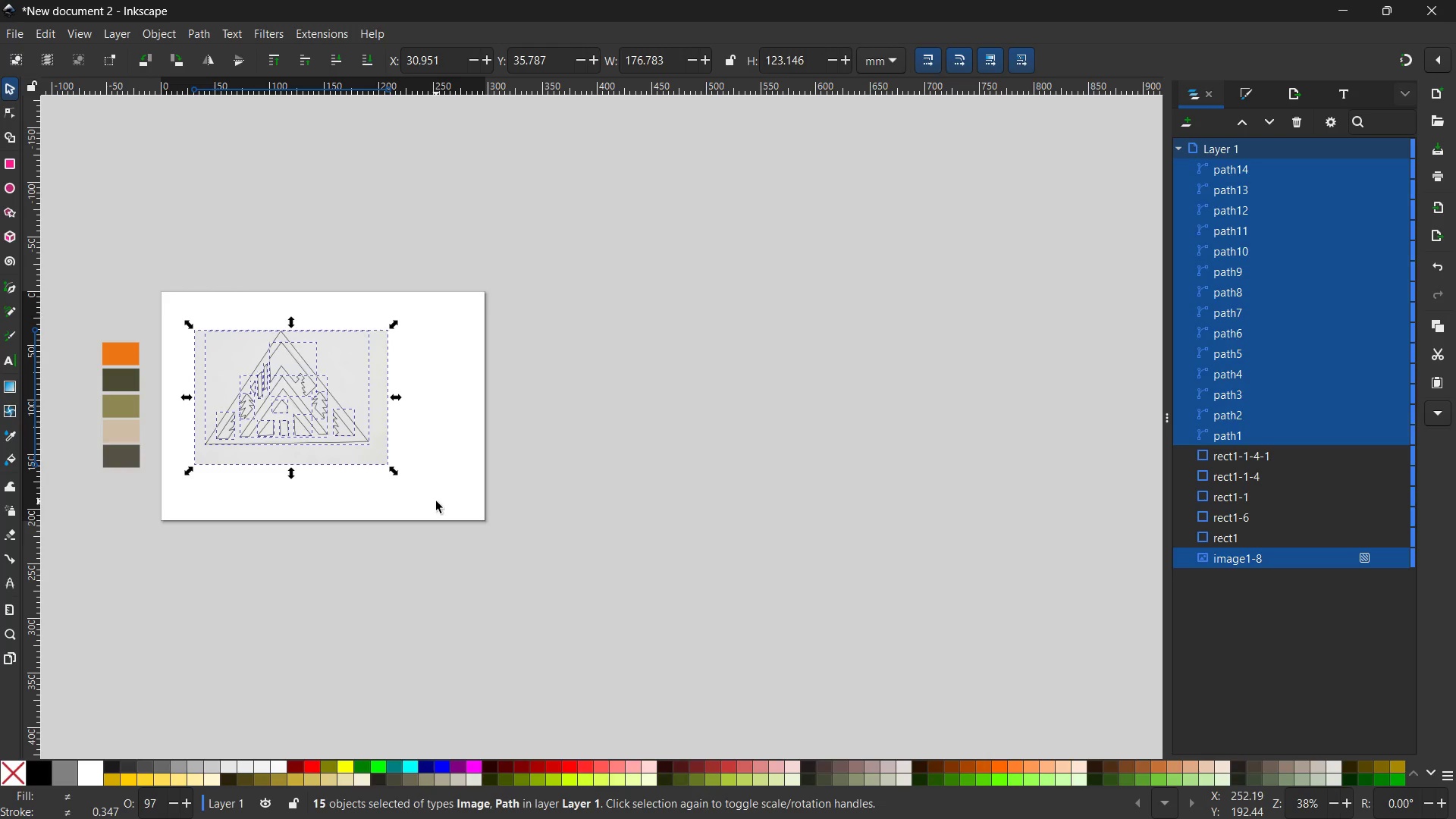 
key(Control+C)
 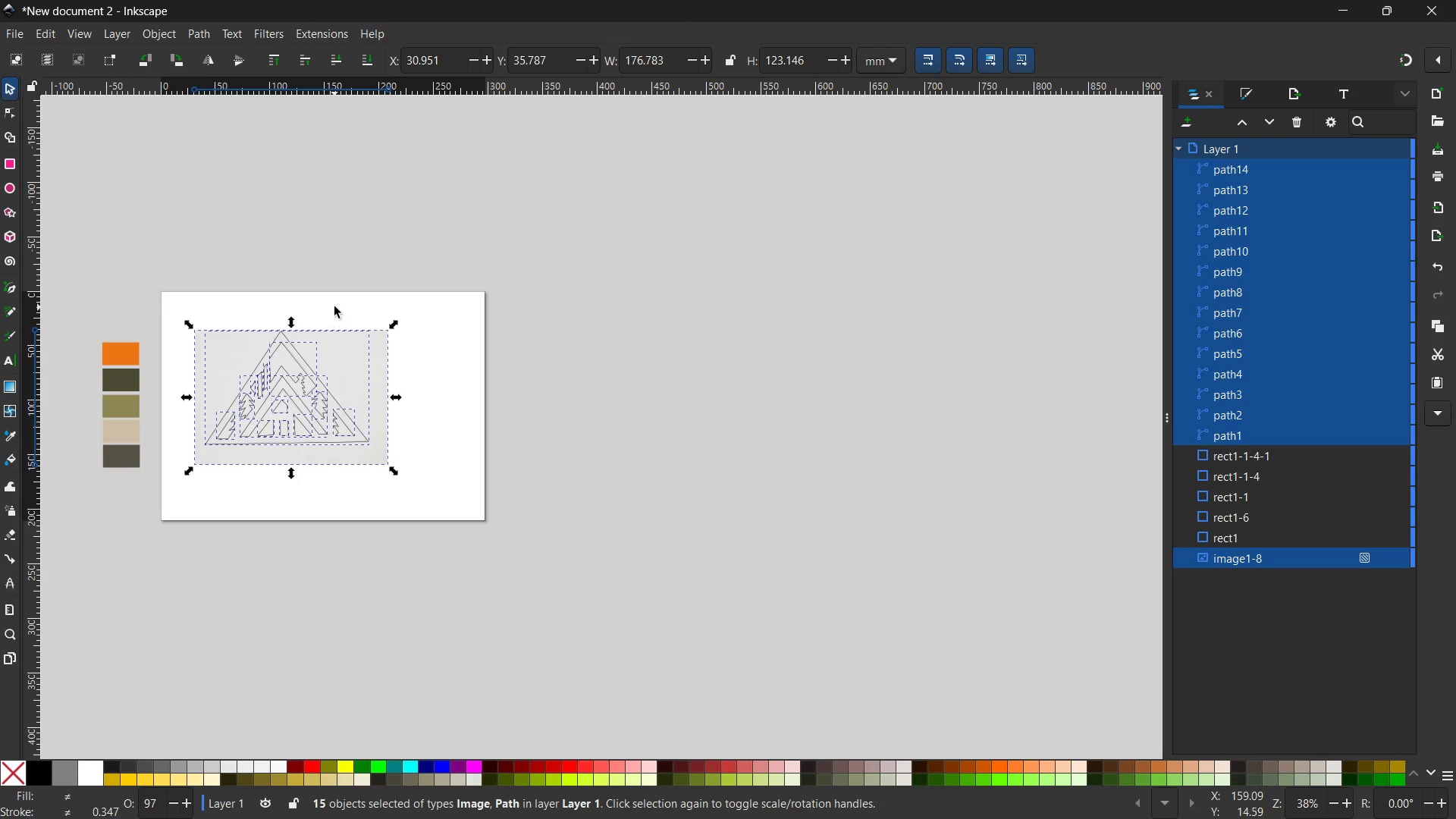 
scroll: coordinate [334, 306], scroll_direction: up, amount: 3.0
 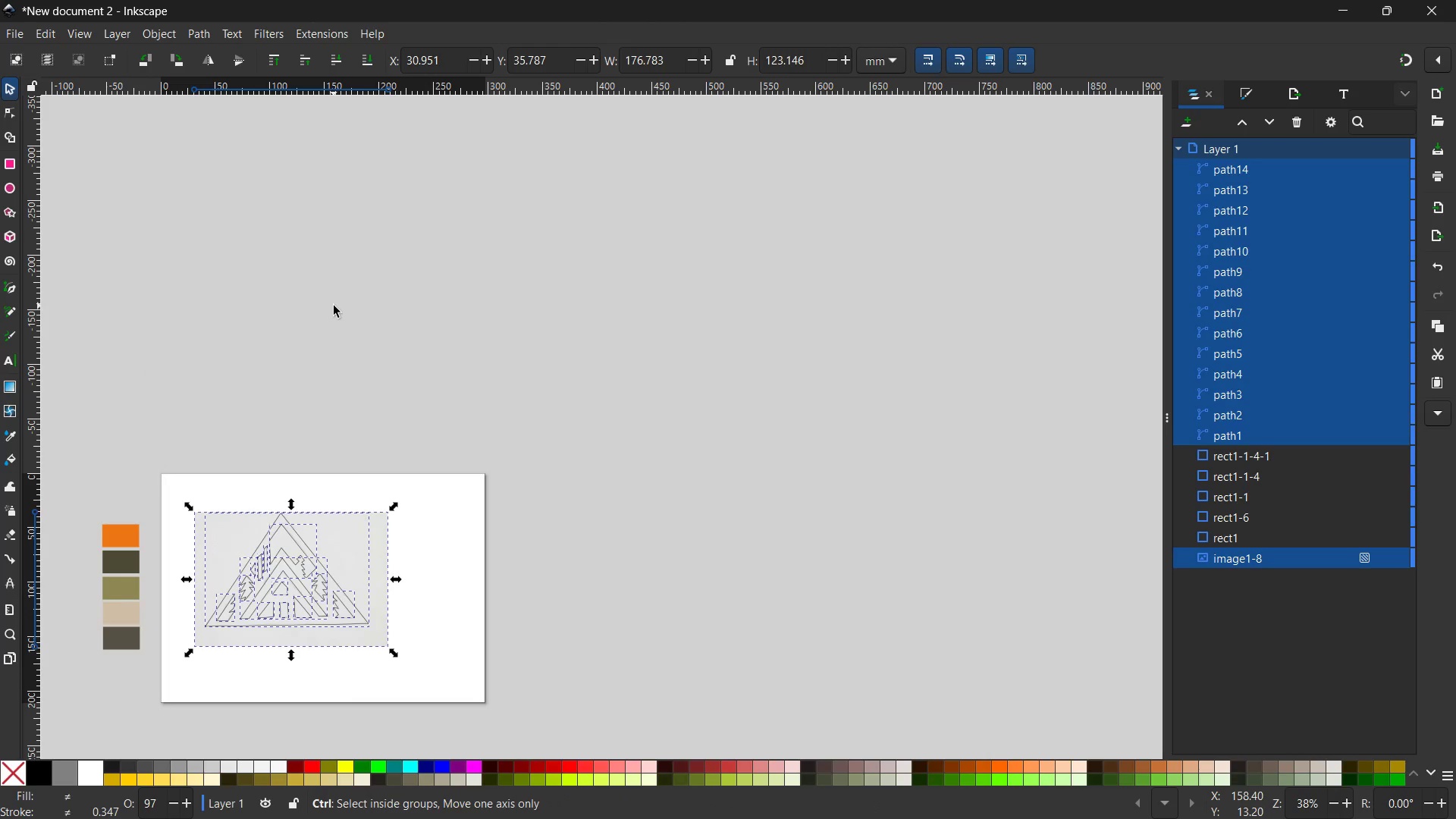 
key(Control+V)
 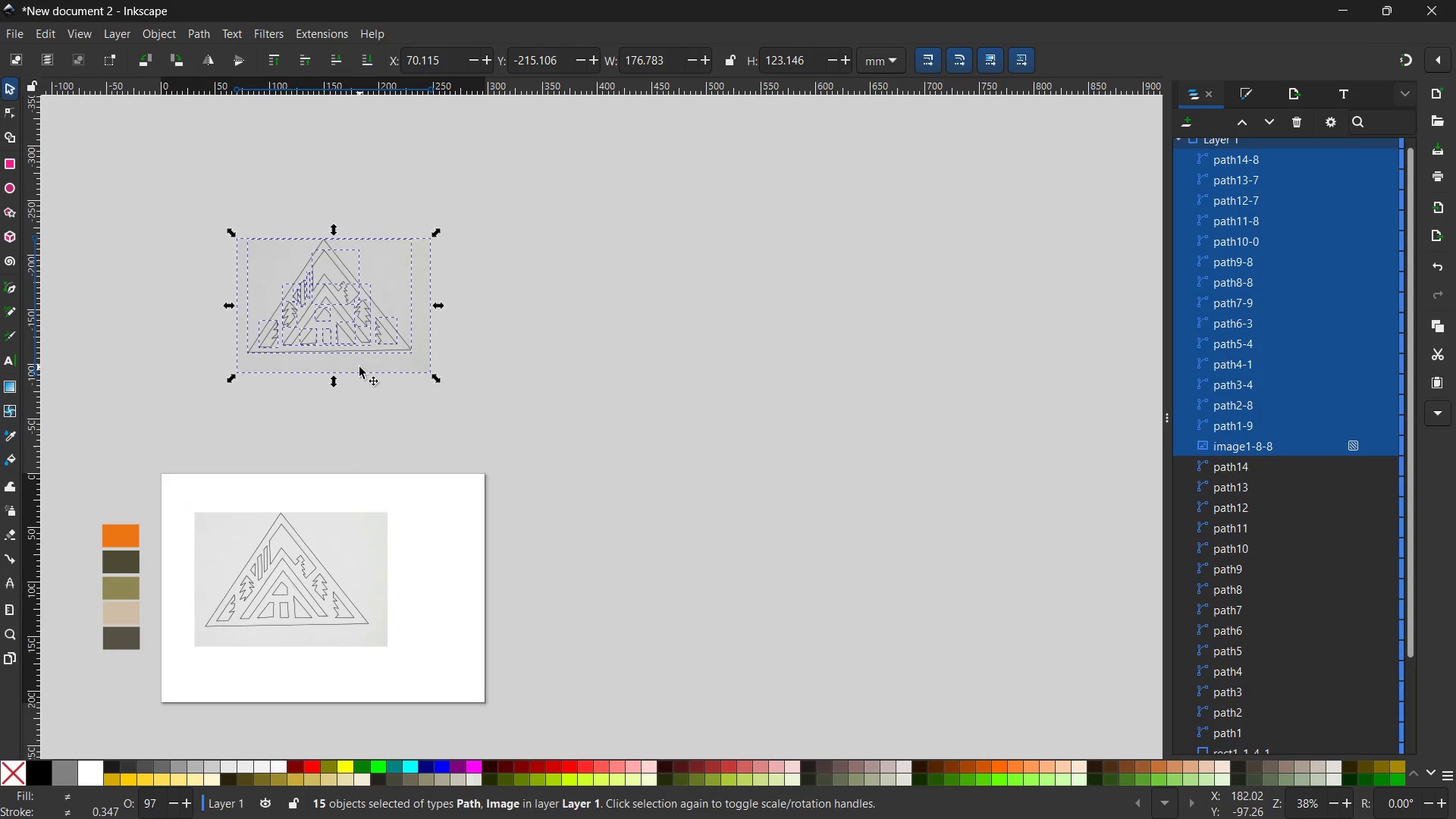 
left_click_drag(start_coordinate=[359, 367], to_coordinate=[323, 460])
 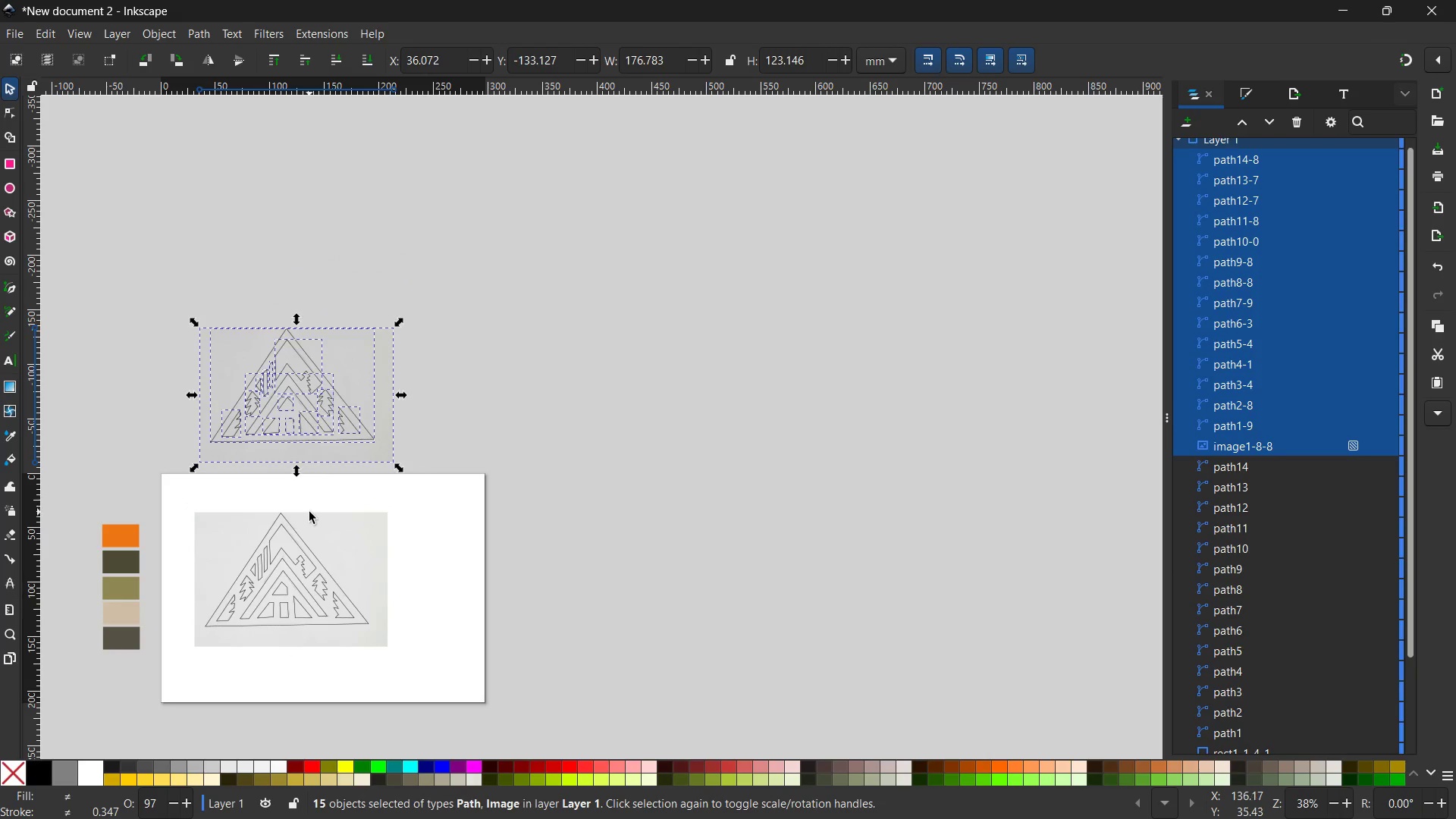 
left_click([314, 527])
 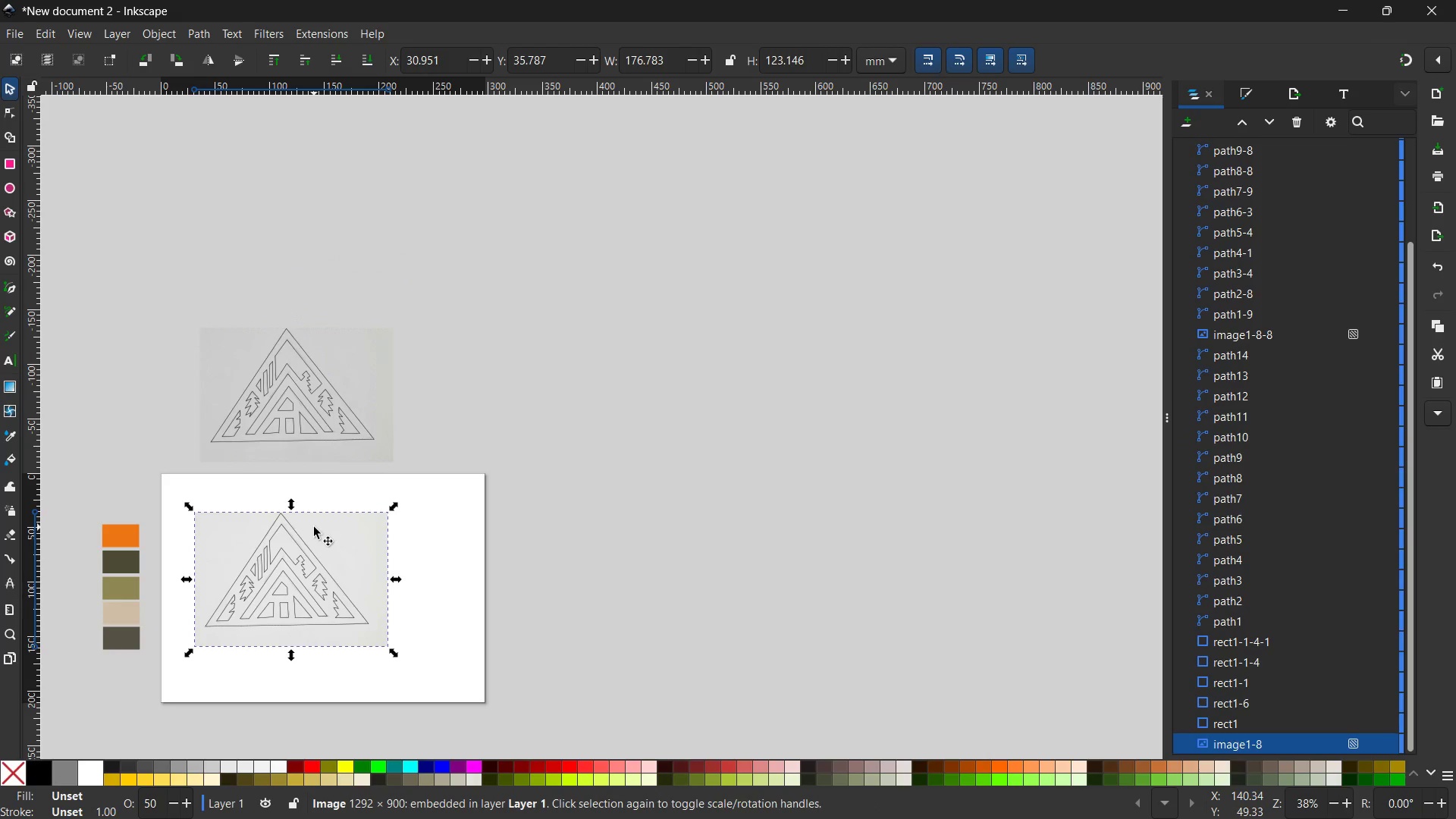 
key(Backspace)
 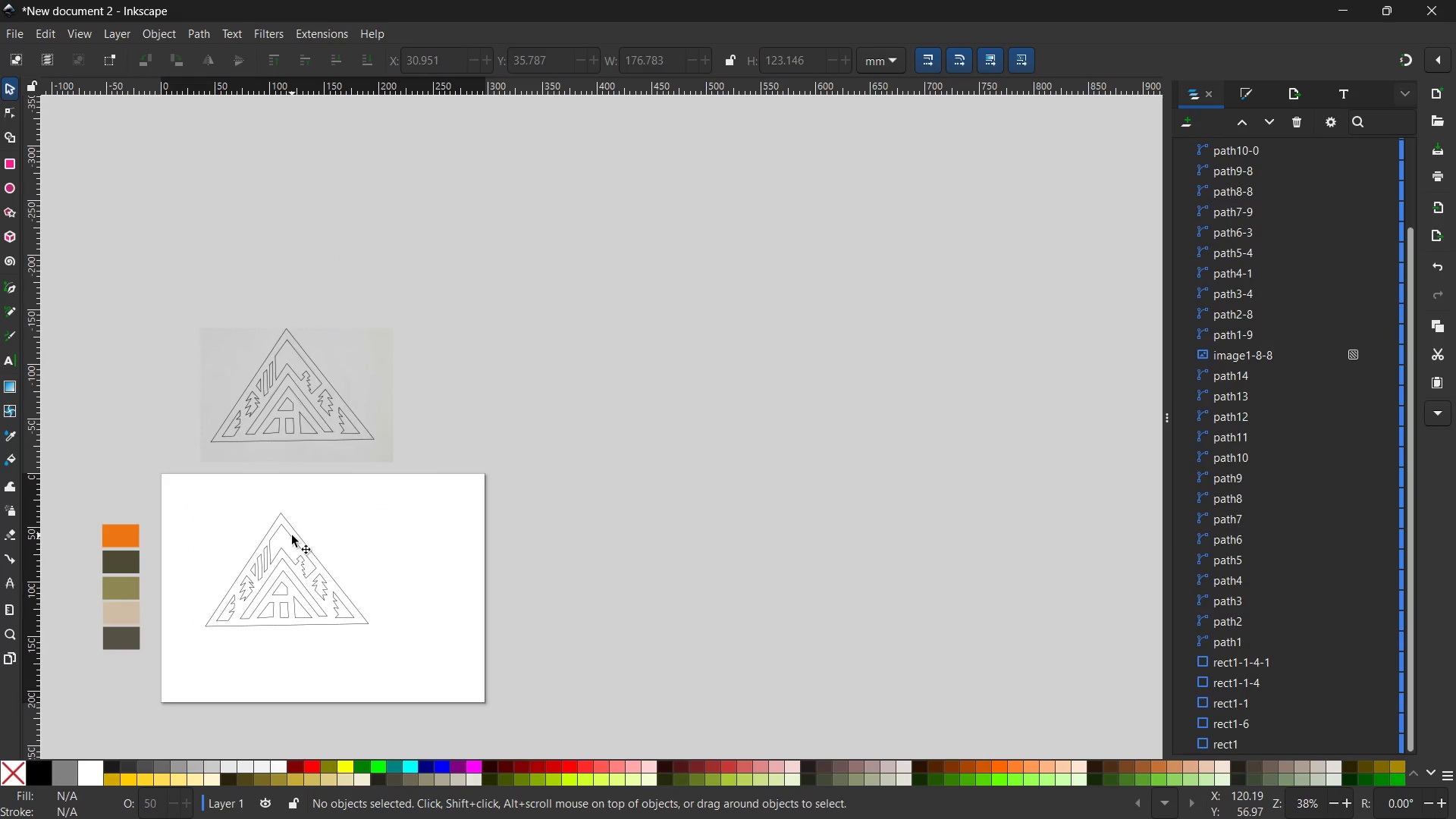 
scroll: coordinate [291, 535], scroll_direction: none, amount: 0.0
 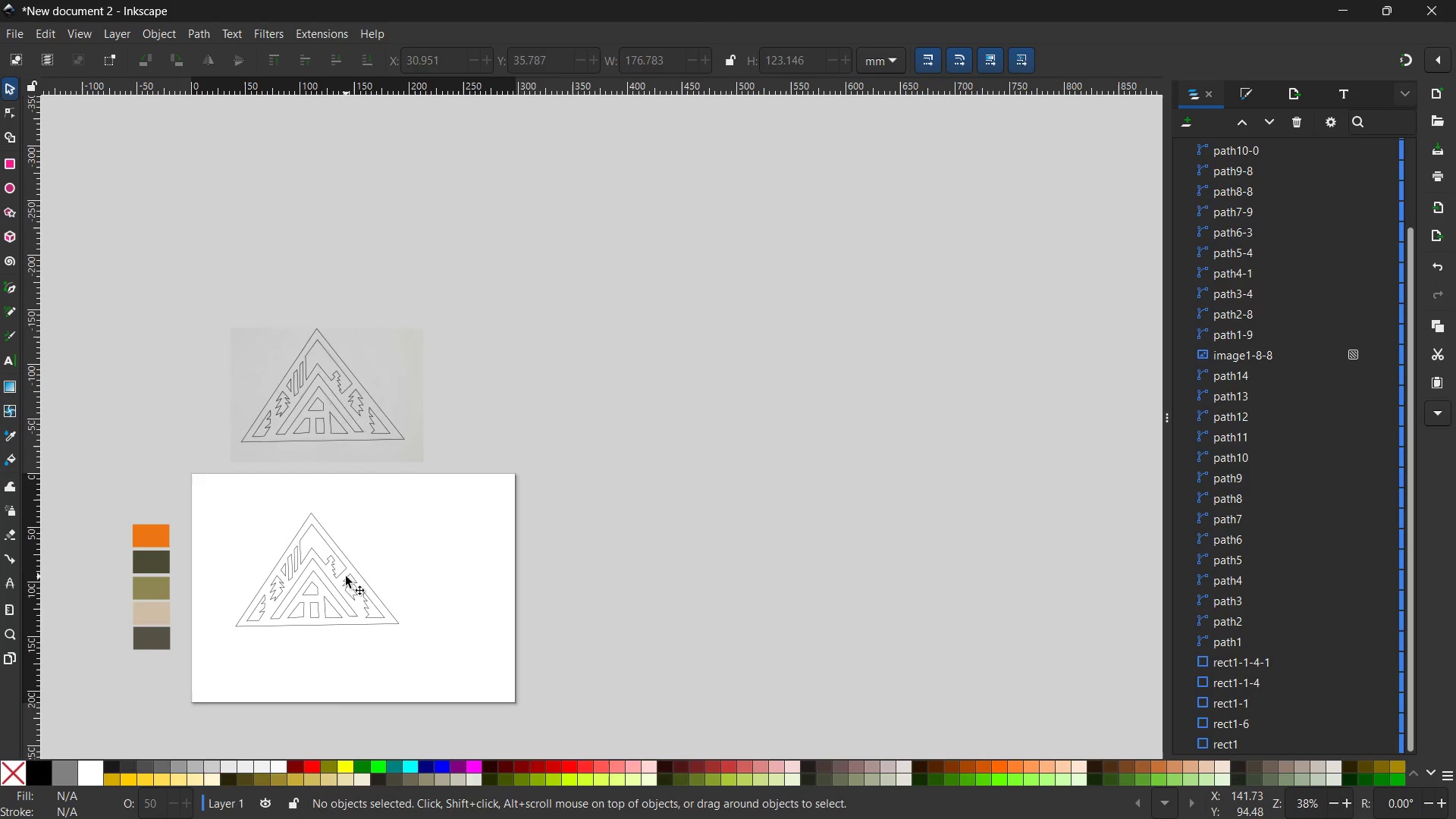 
key(Control+ControlLeft)
 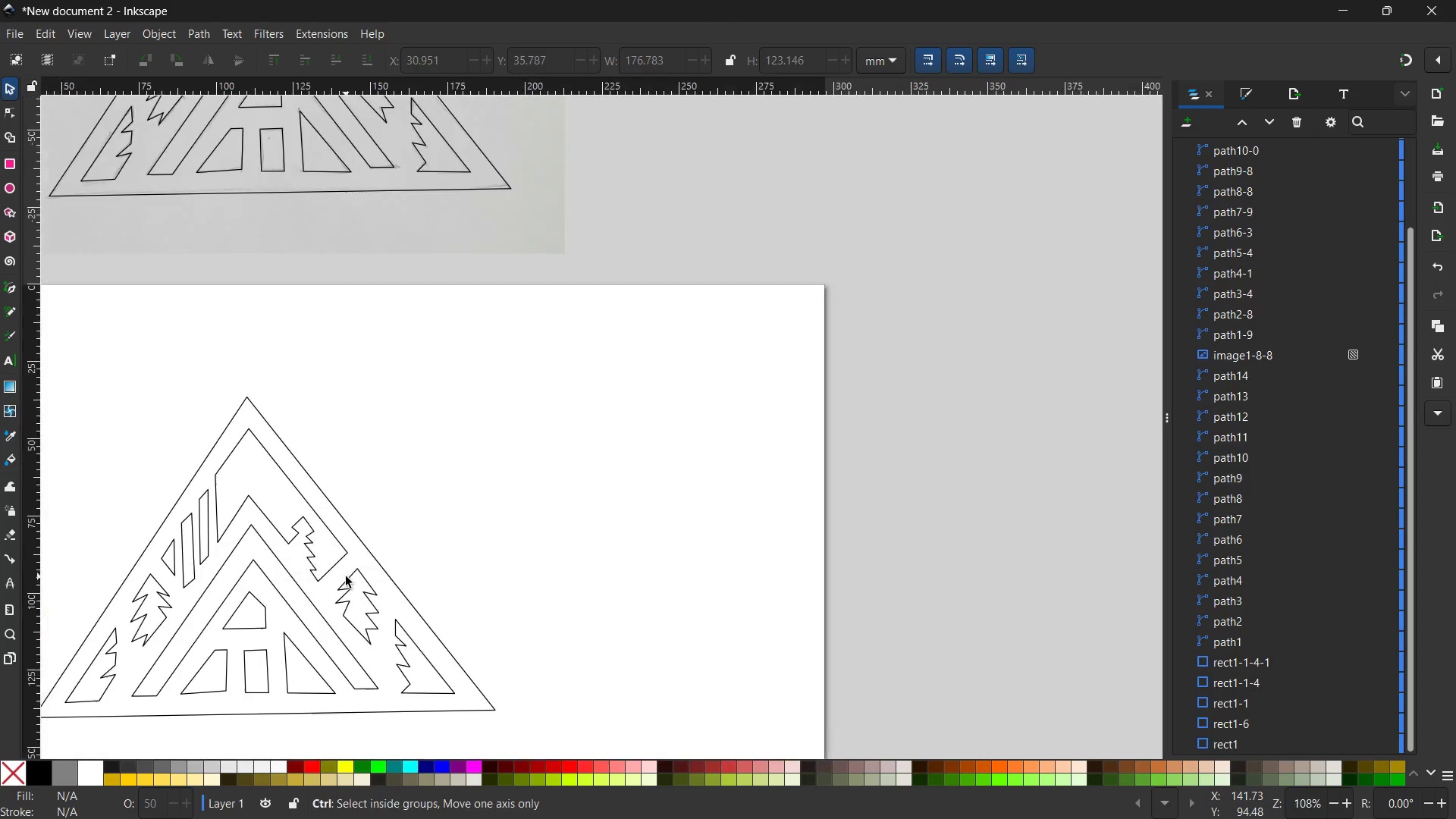 
scroll: coordinate [346, 576], scroll_direction: up, amount: 3.0
 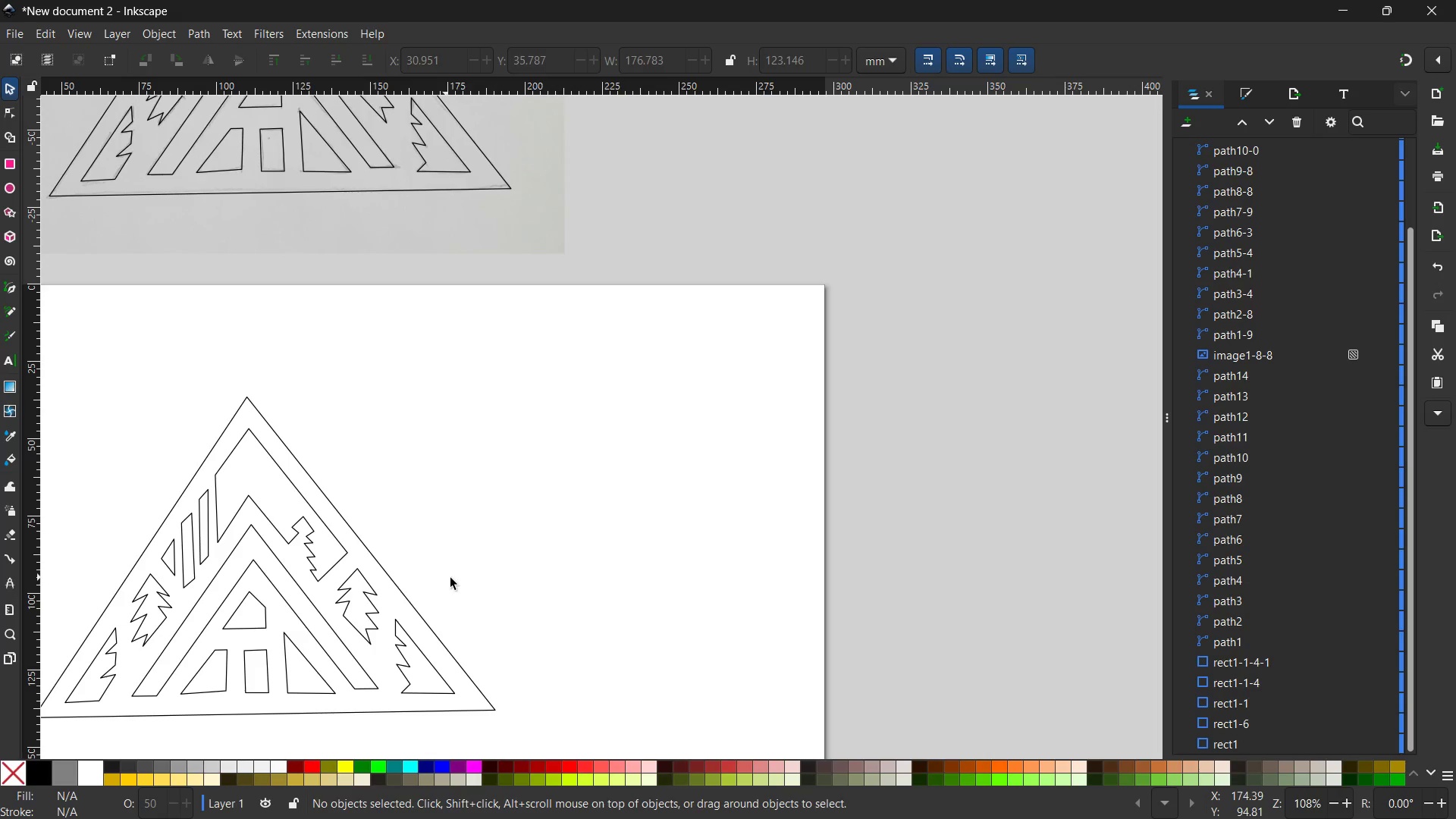 
hold_key(key=Space, duration=1.23)
 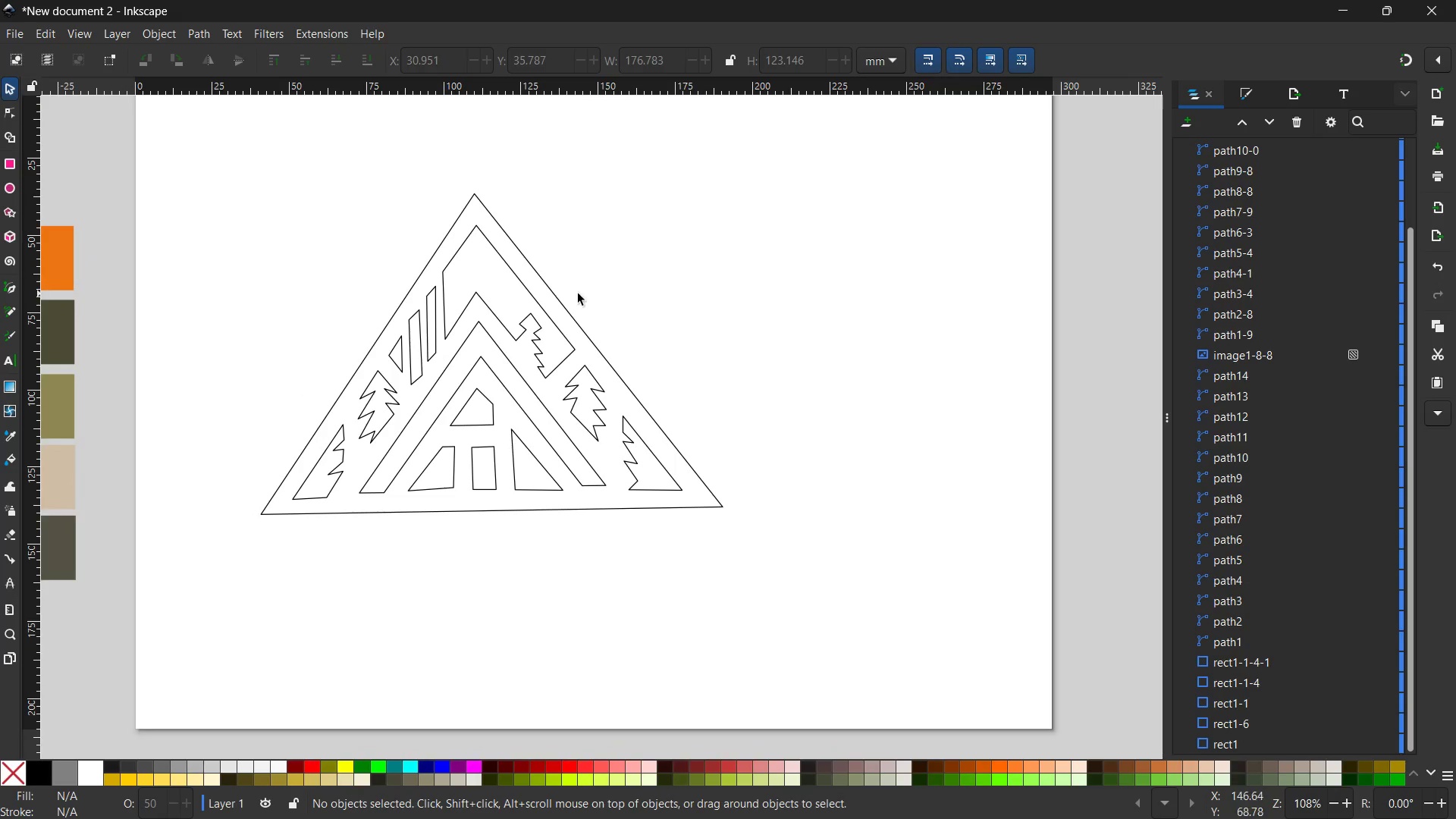 
left_click_drag(start_coordinate=[485, 578], to_coordinate=[712, 376])
 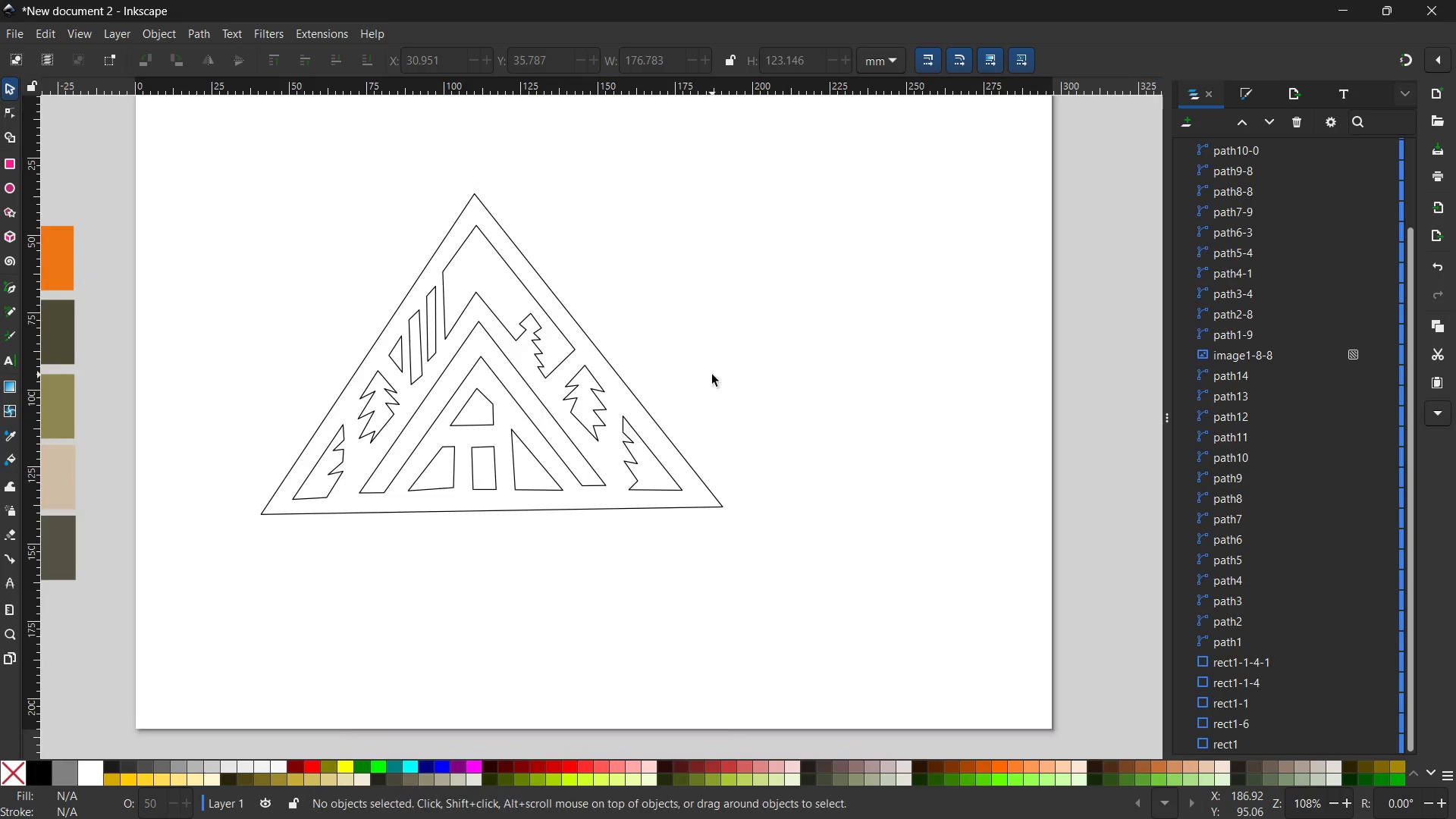 
left_click_drag(start_coordinate=[209, 168], to_coordinate=[878, 672])
 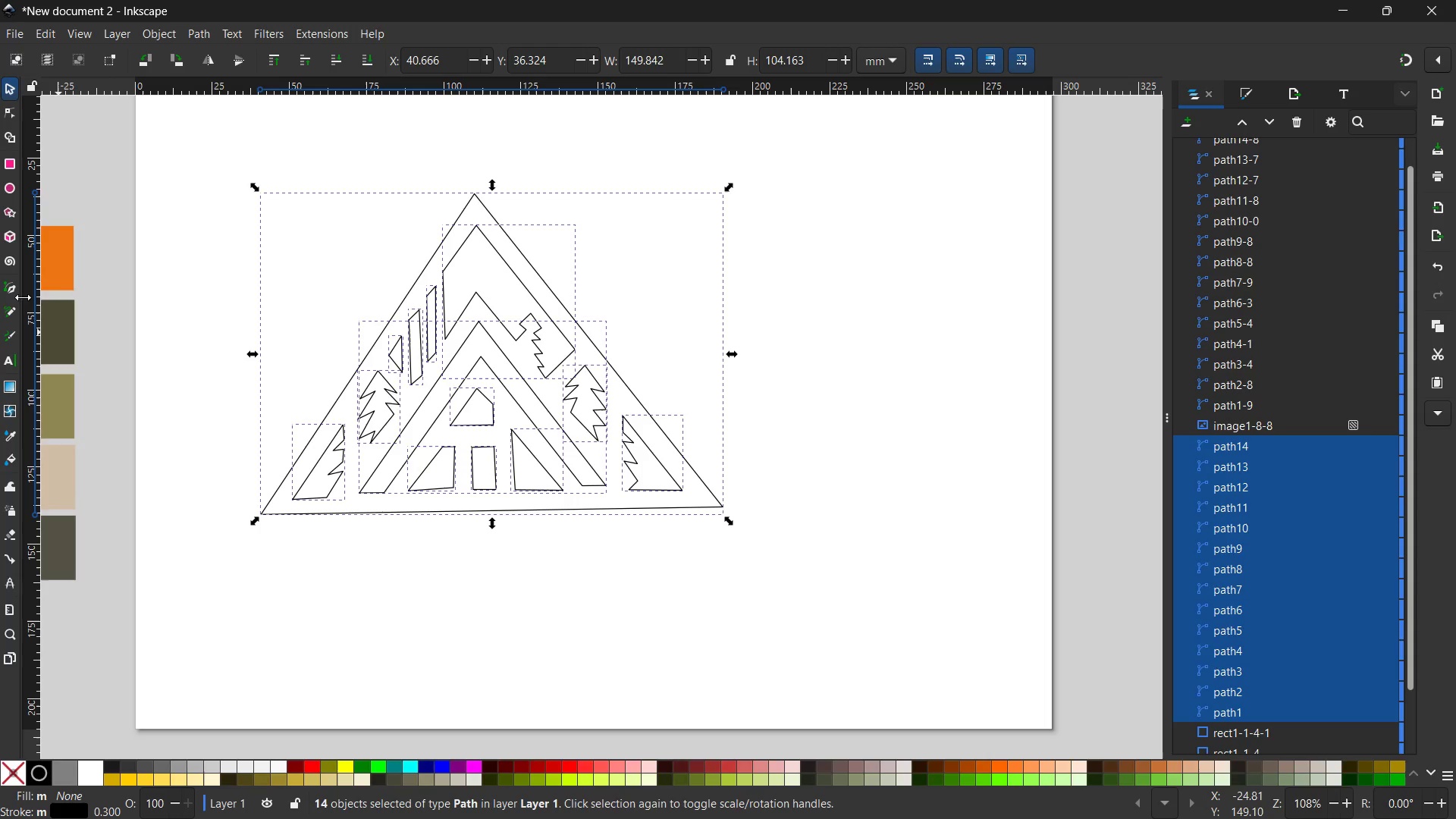 
left_click([8, 133])
 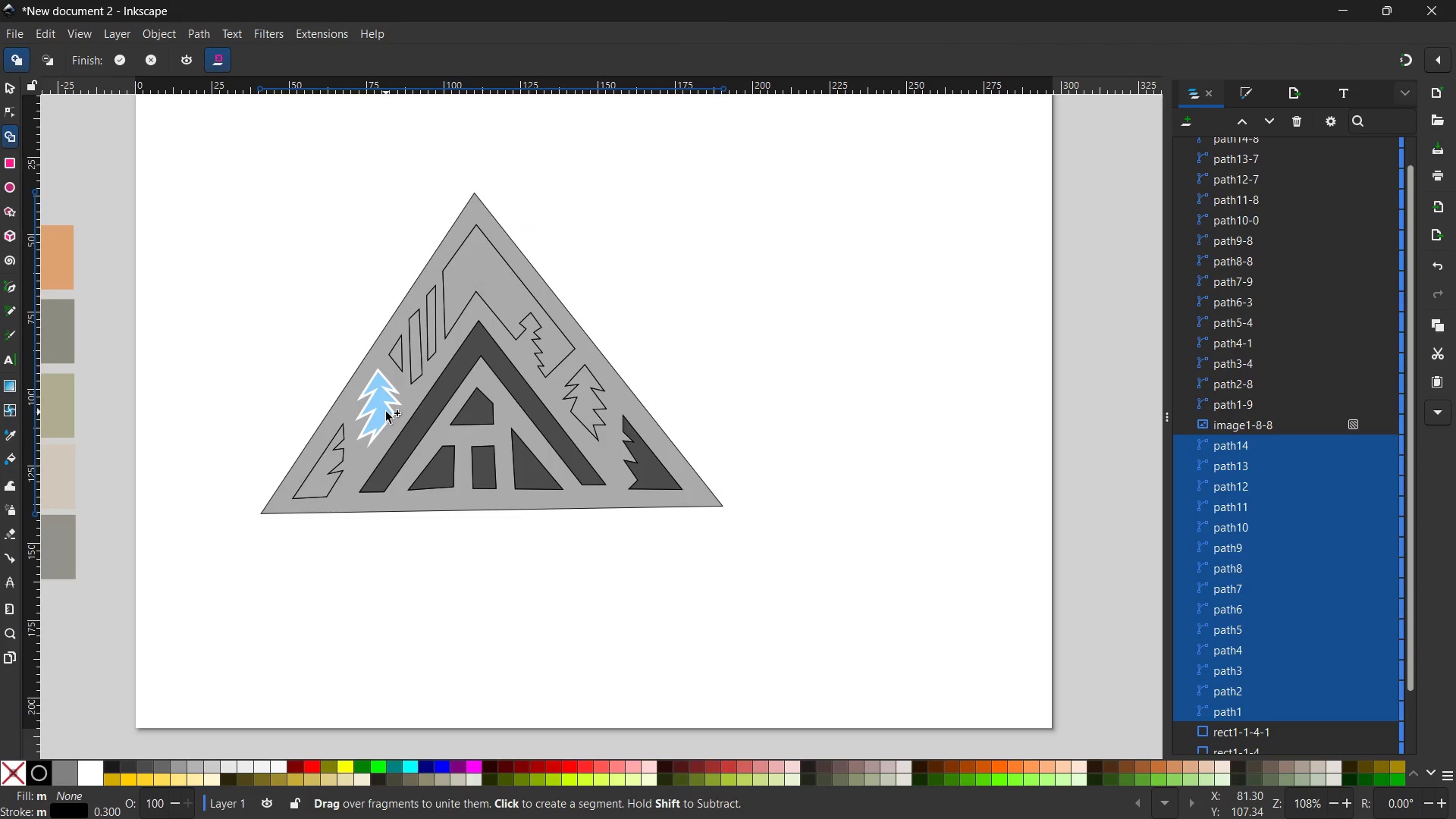 
wait(5.95)
 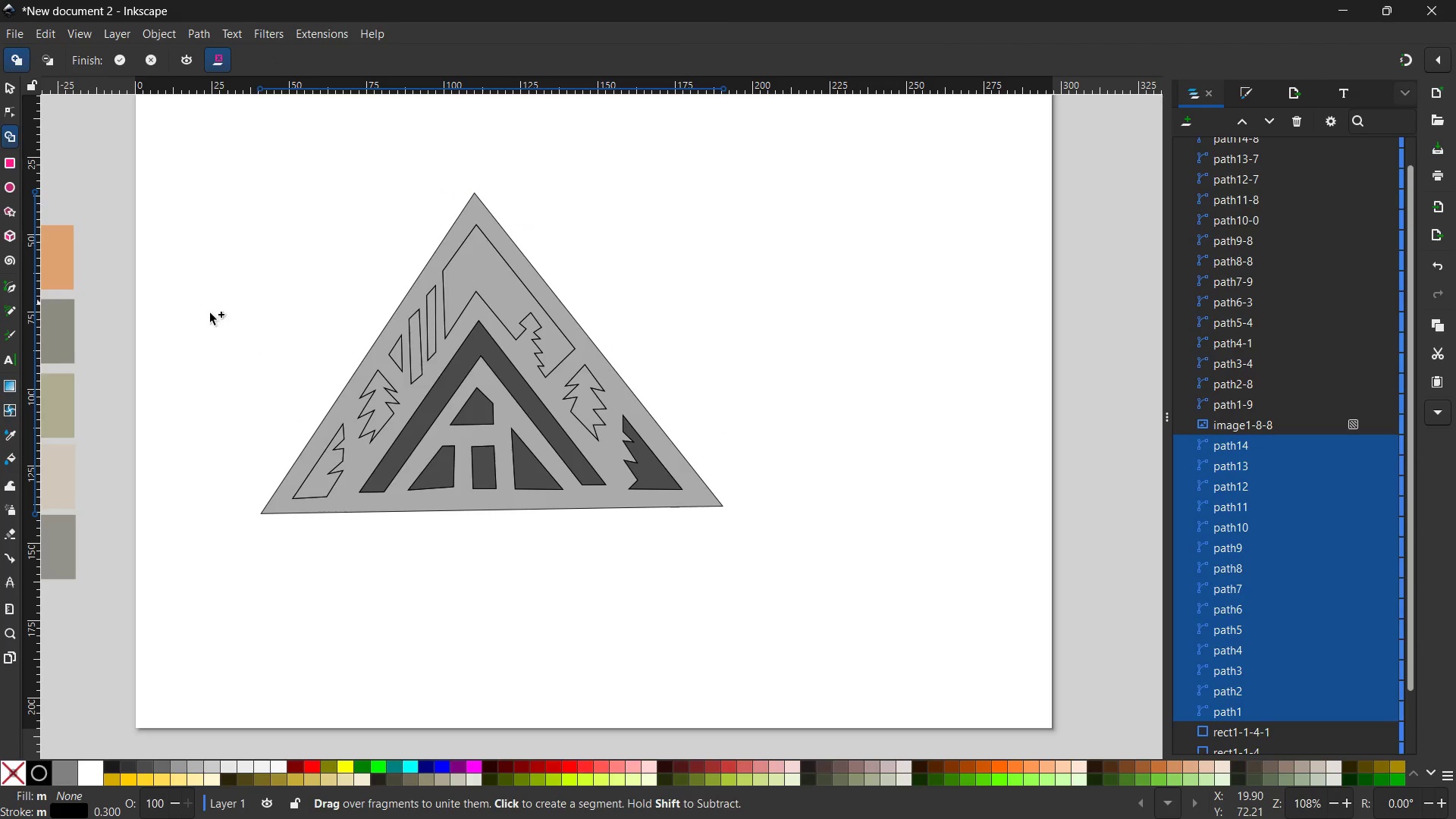 
left_click([386, 412])
 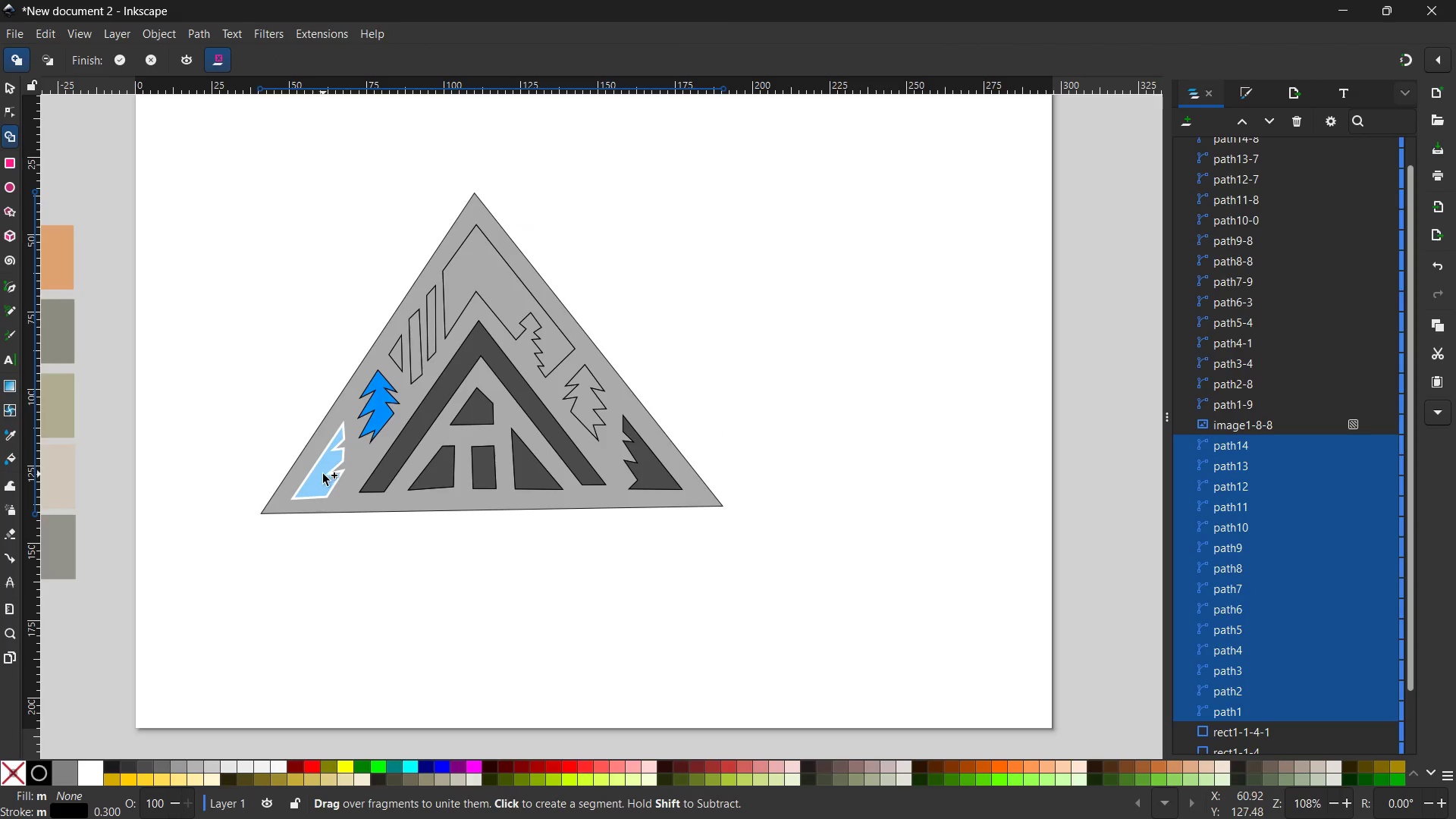 
left_click([323, 474])
 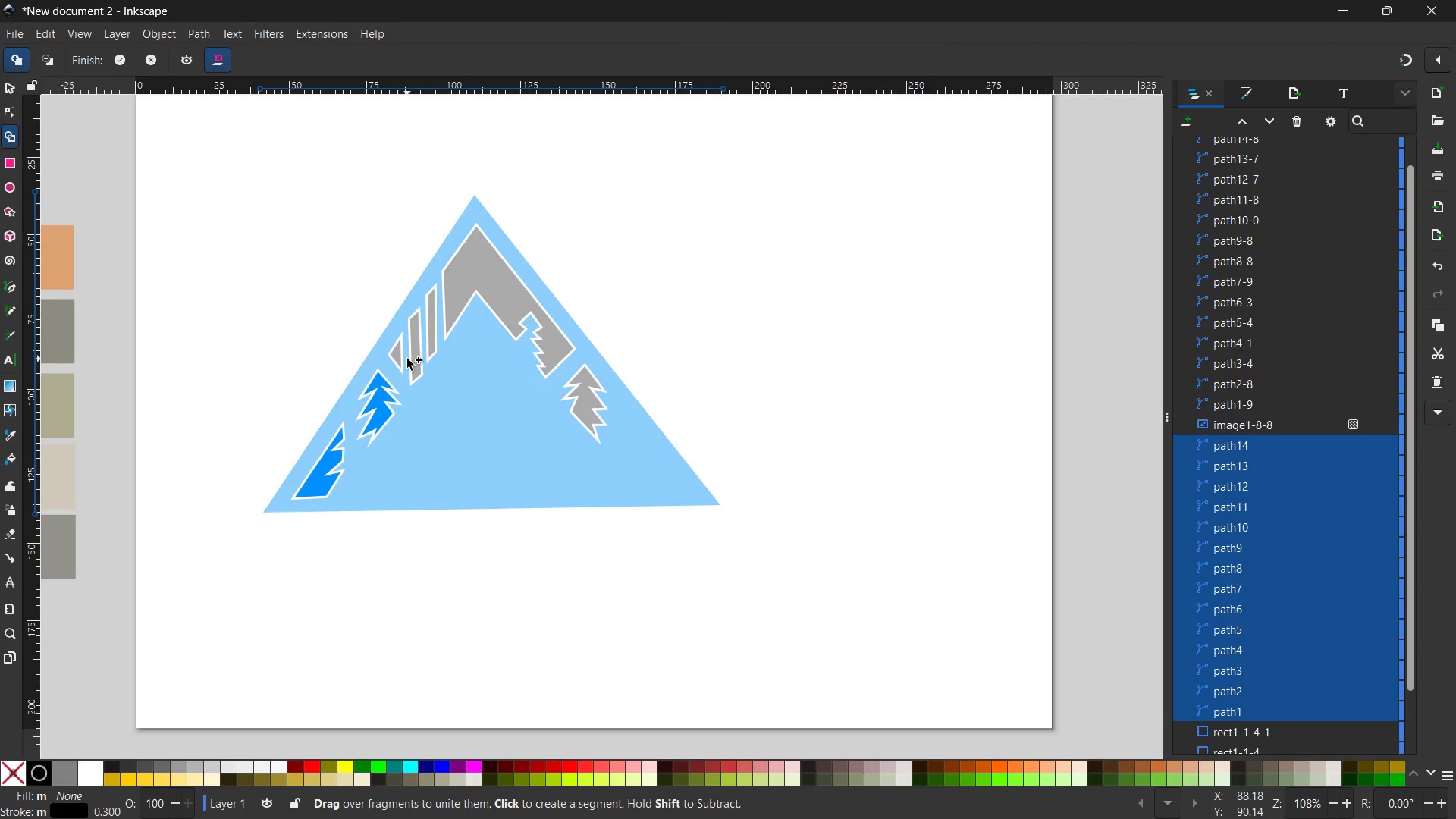 
left_click([412, 359])
 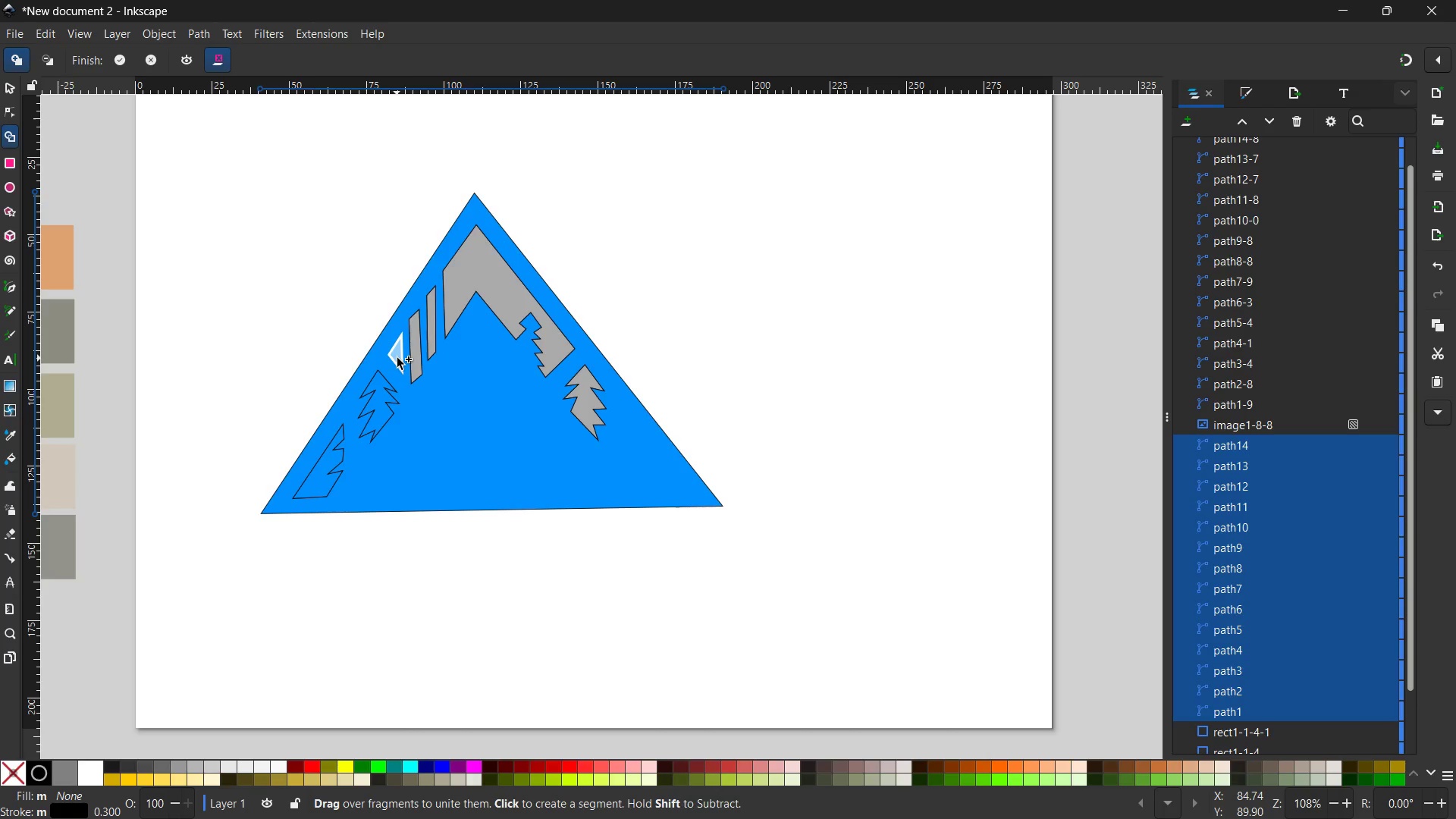 
left_click([399, 357])
 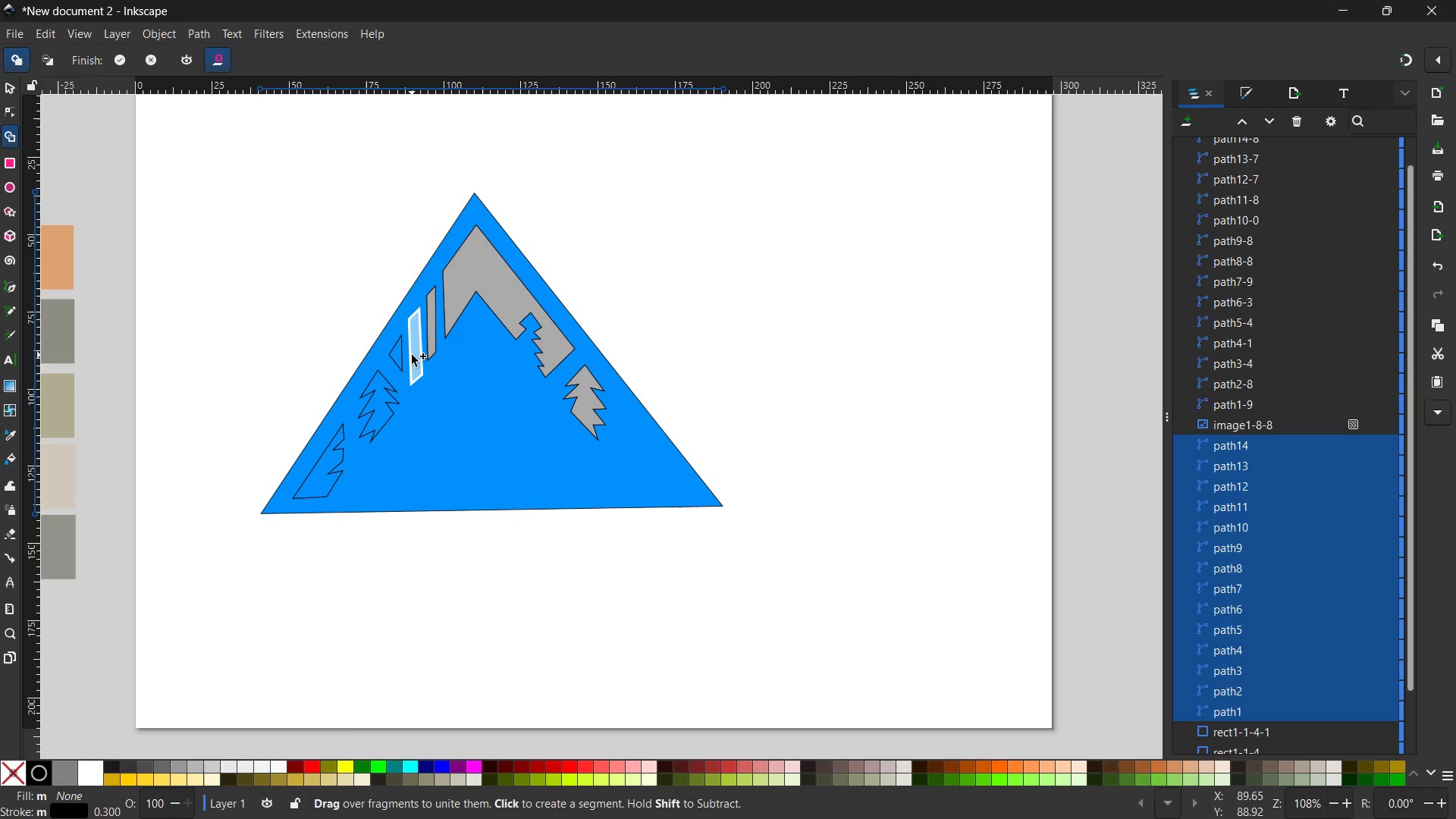 
left_click([412, 355])
 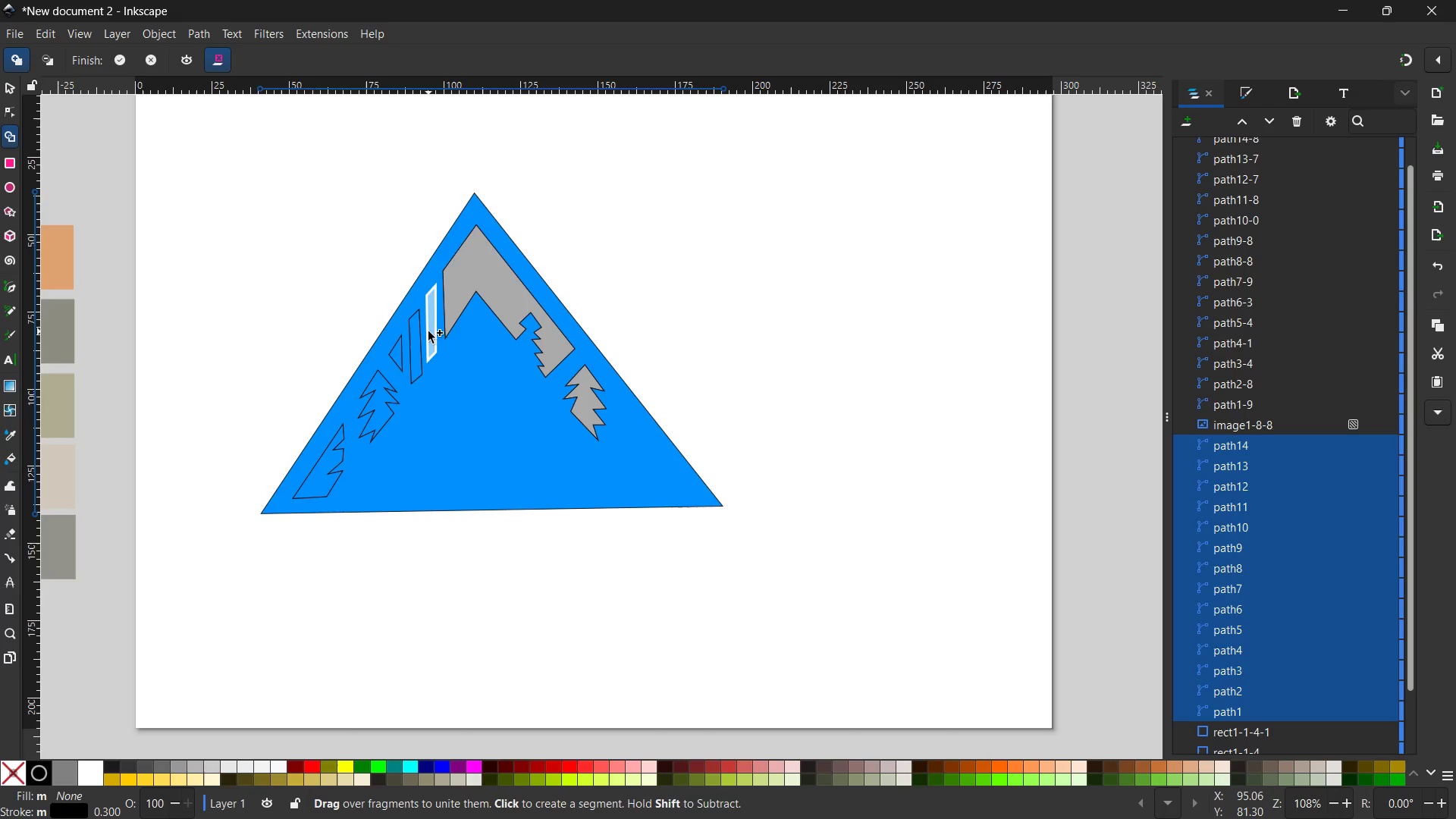 
left_click([428, 331])
 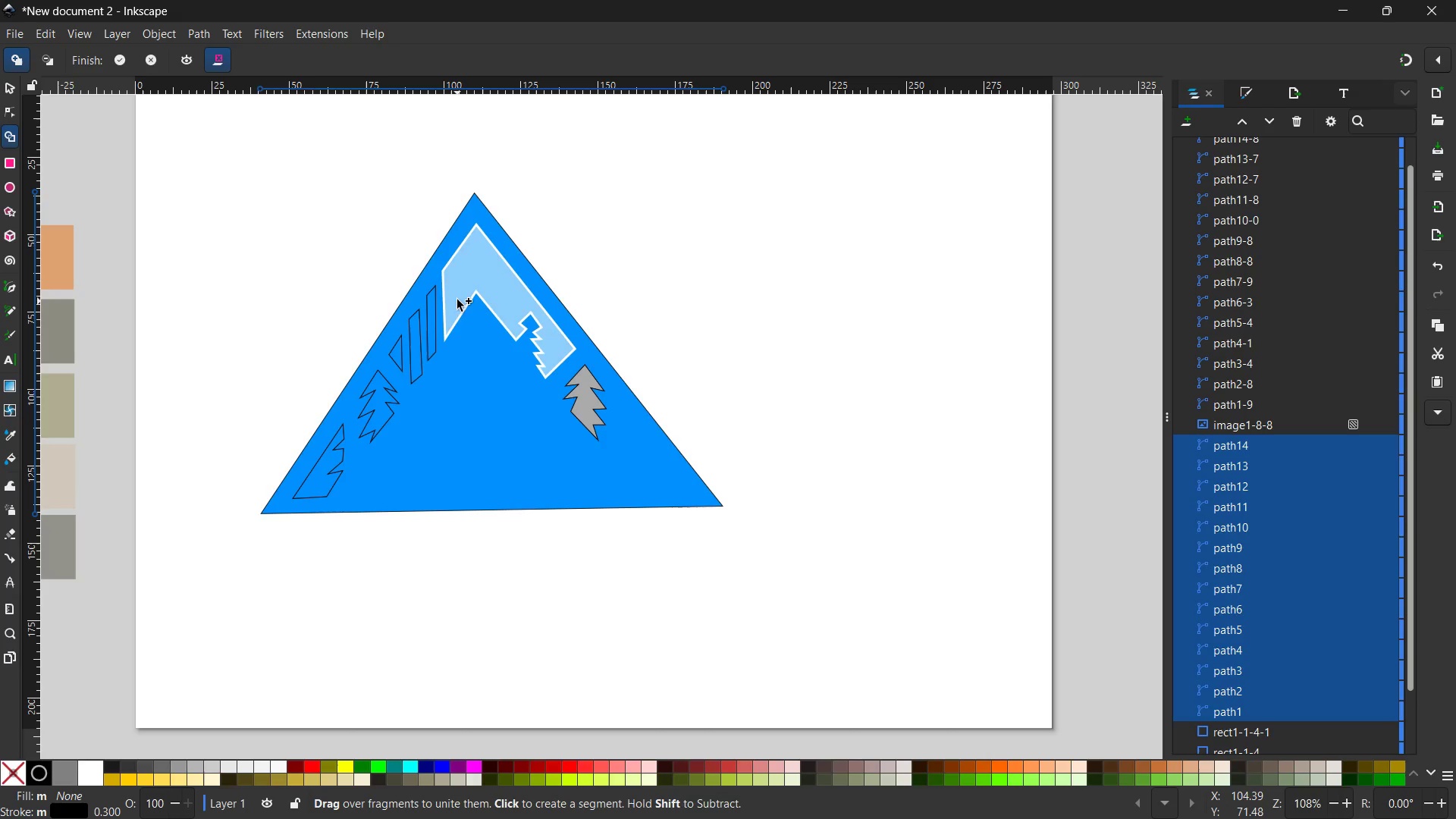 
left_click([457, 299])
 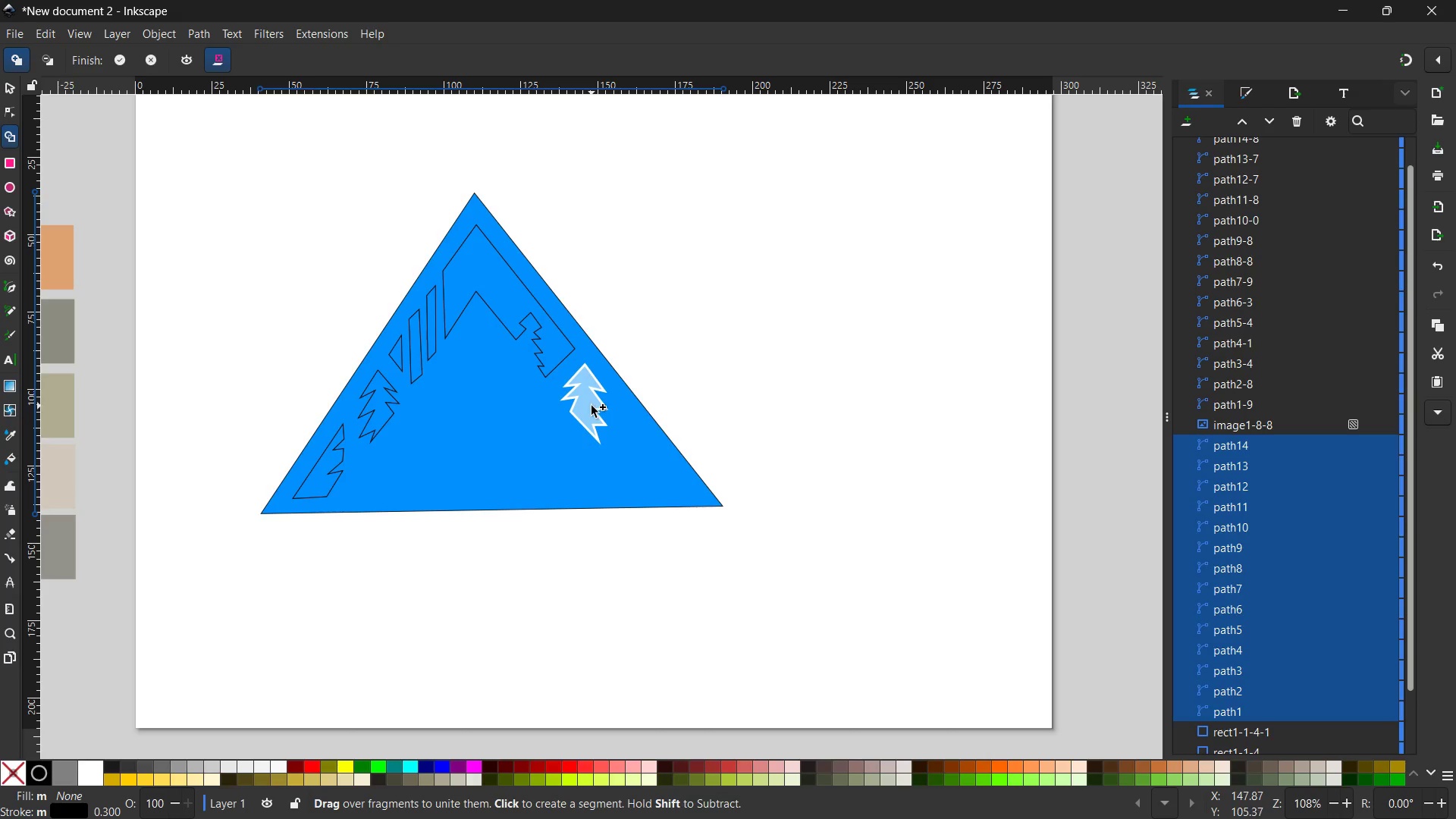 
left_click([592, 406])
 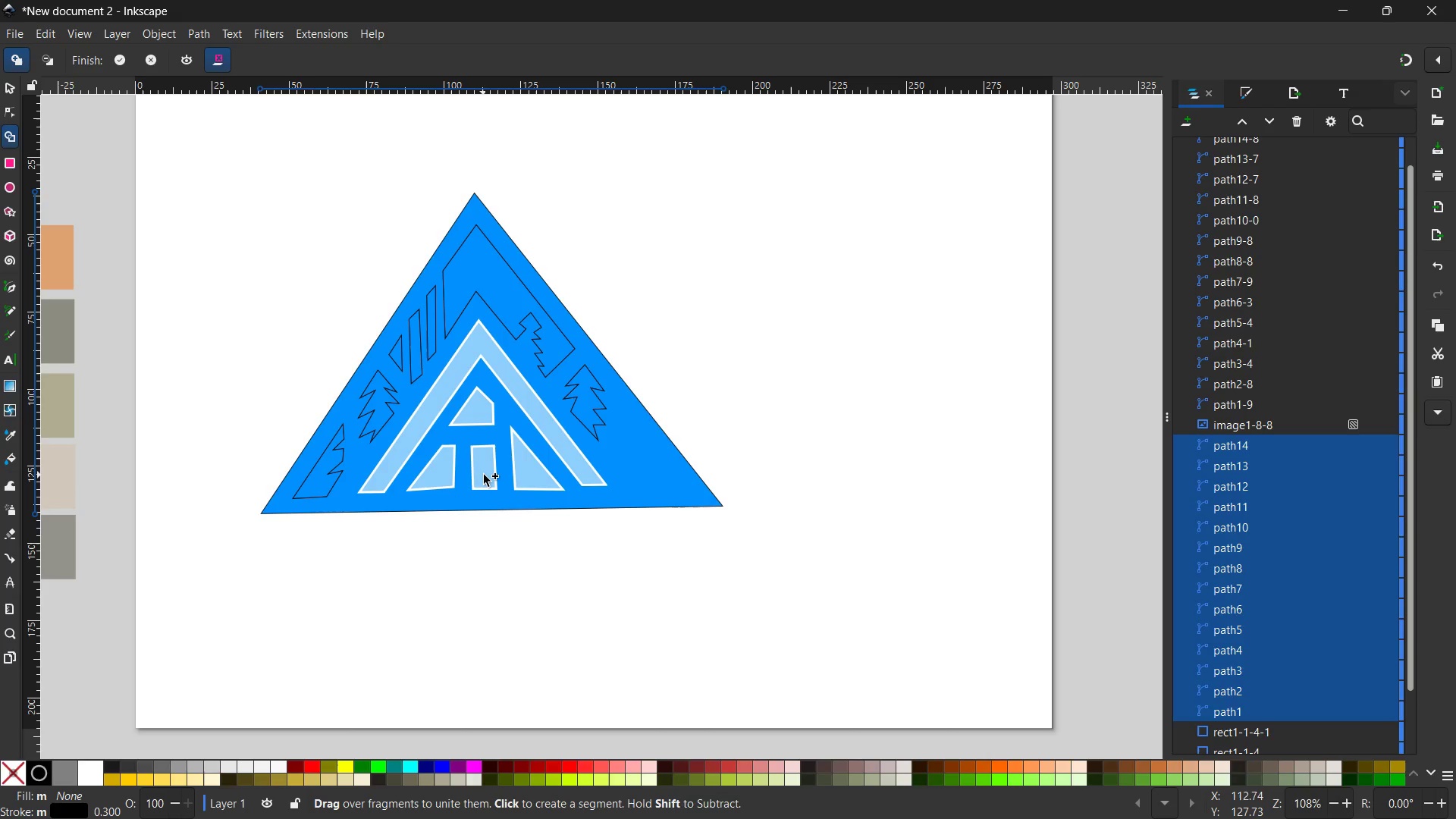 
left_click([485, 475])
 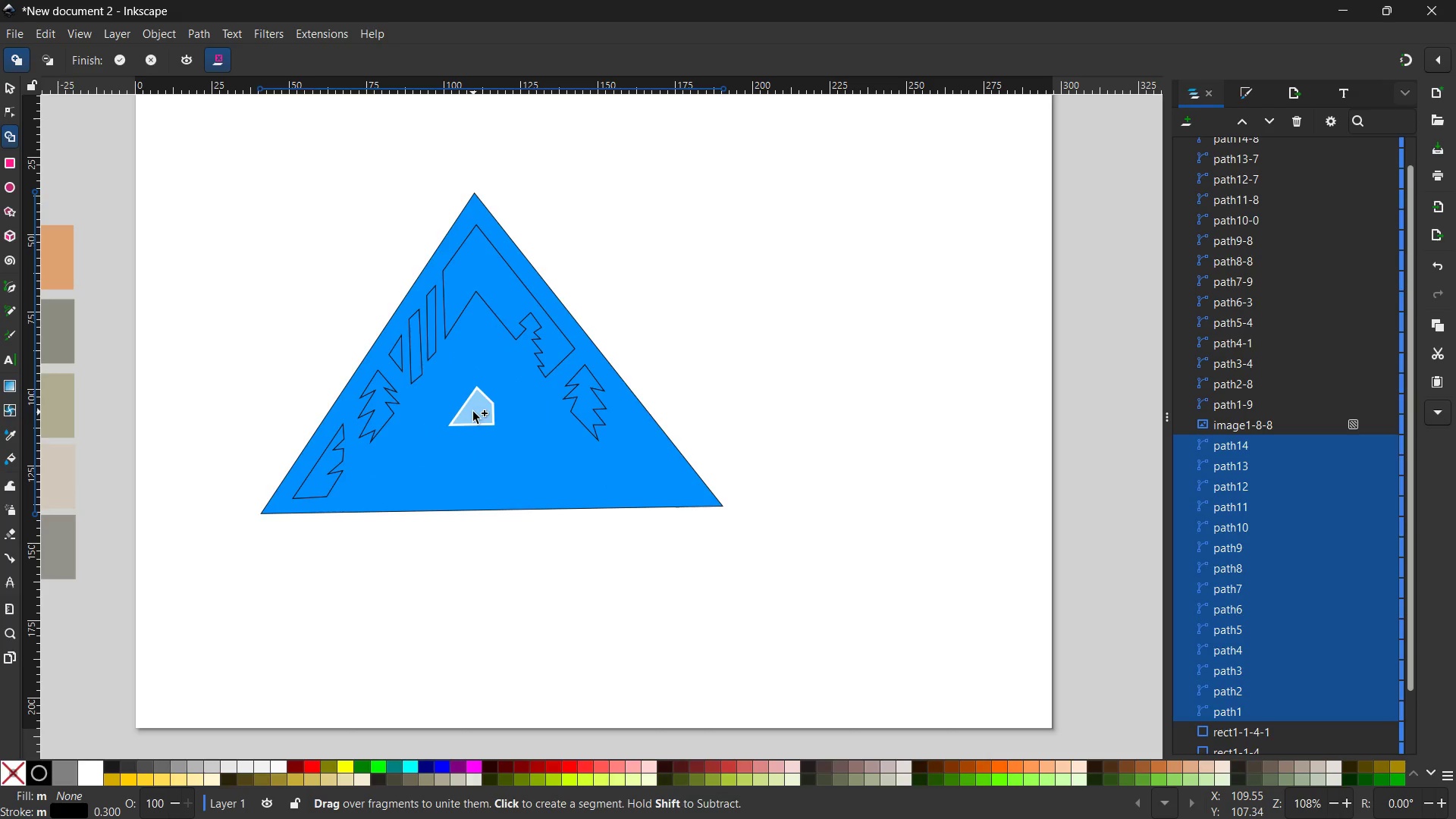 
left_click([472, 414])
 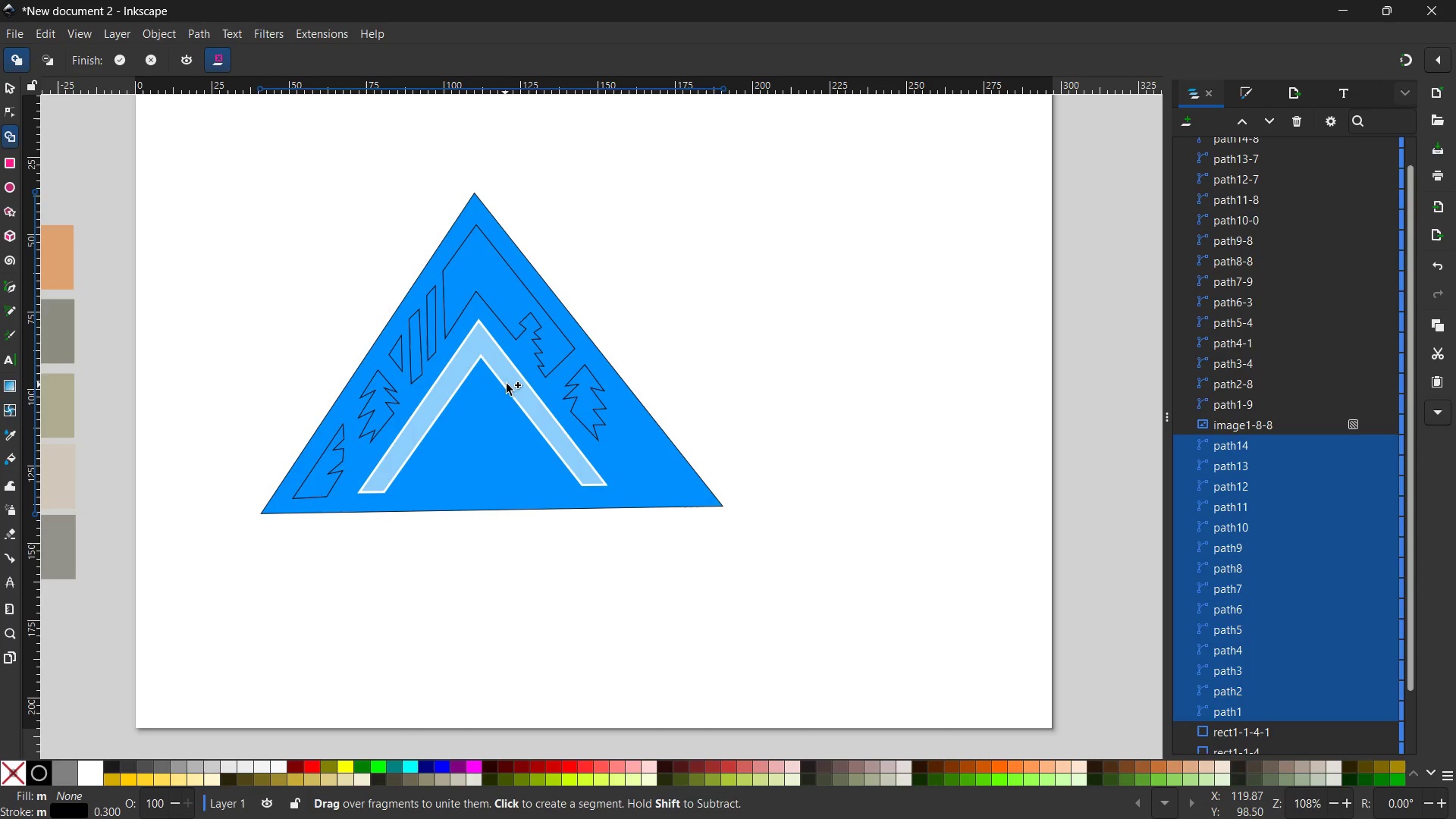 
left_click([513, 381])
 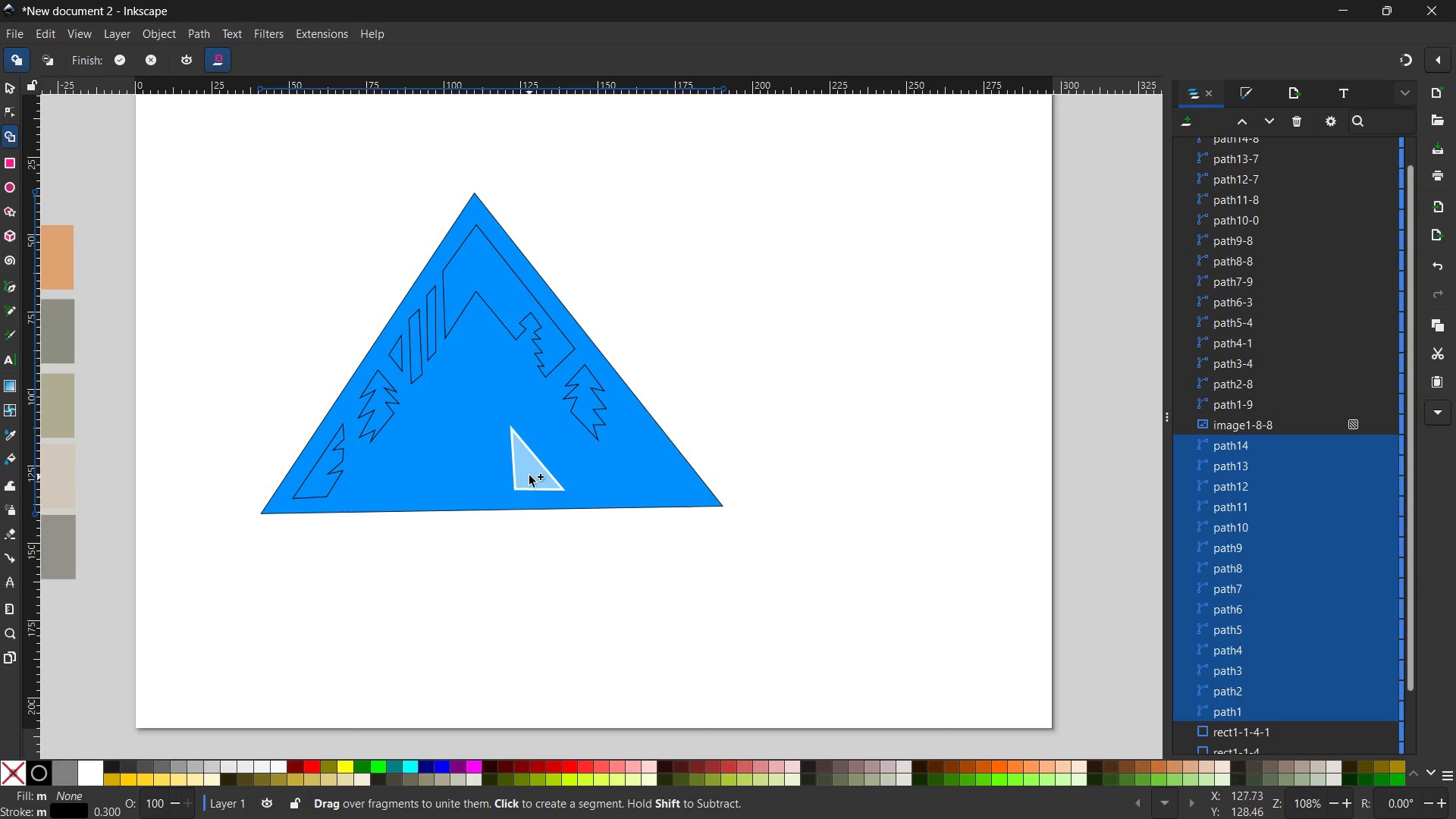 
left_click([529, 475])
 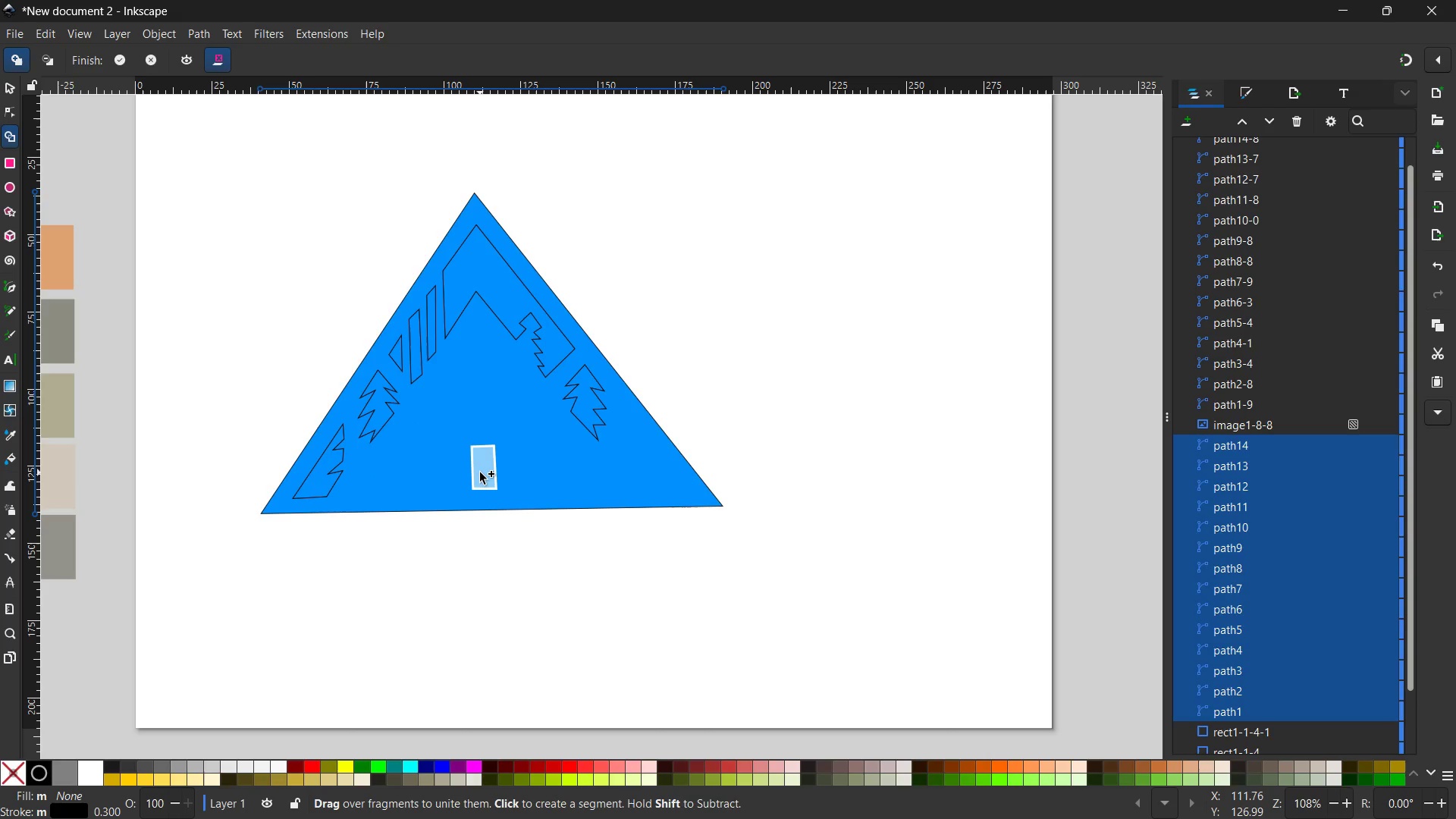 
left_click([480, 472])
 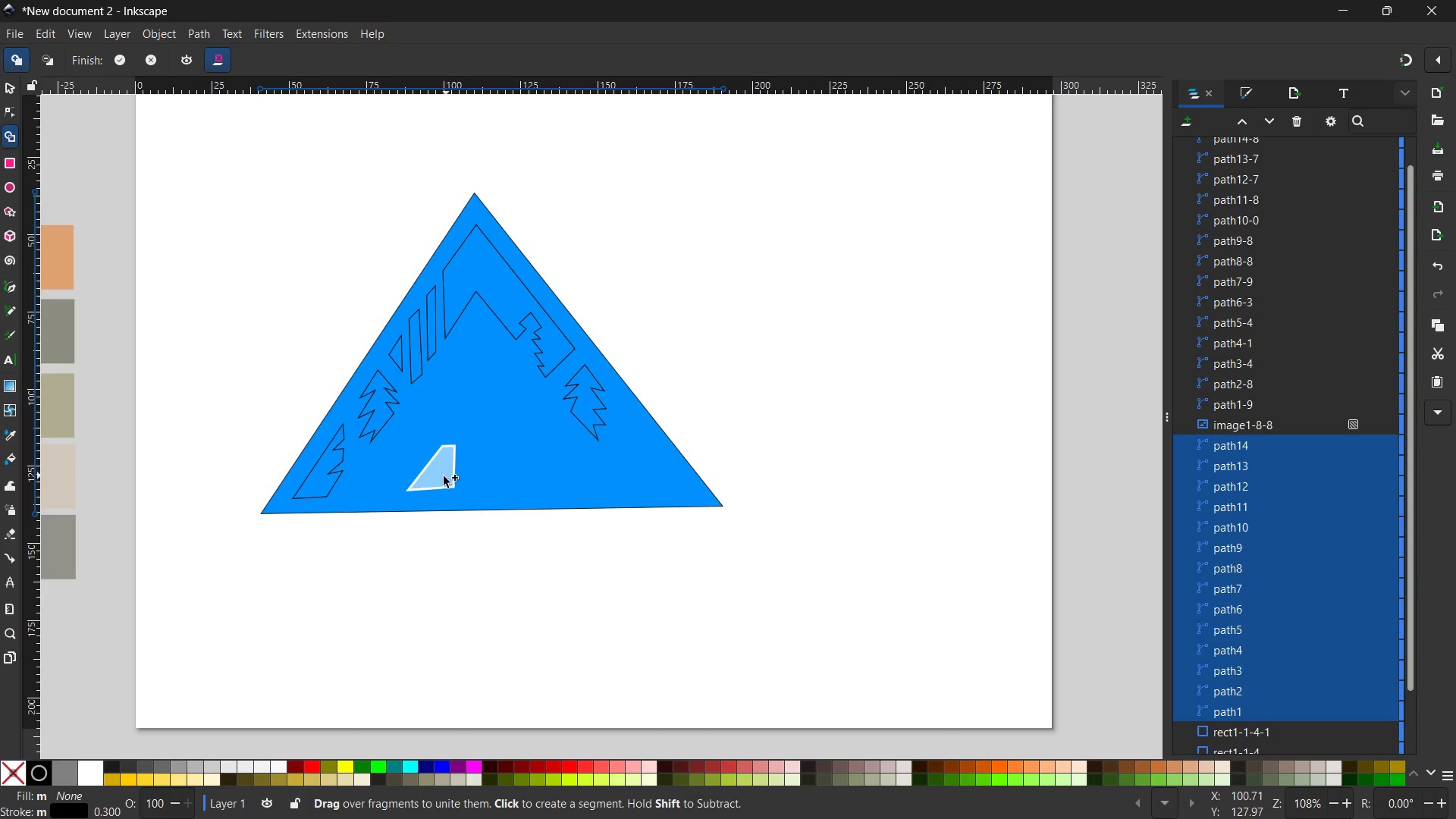 
left_click([443, 476])
 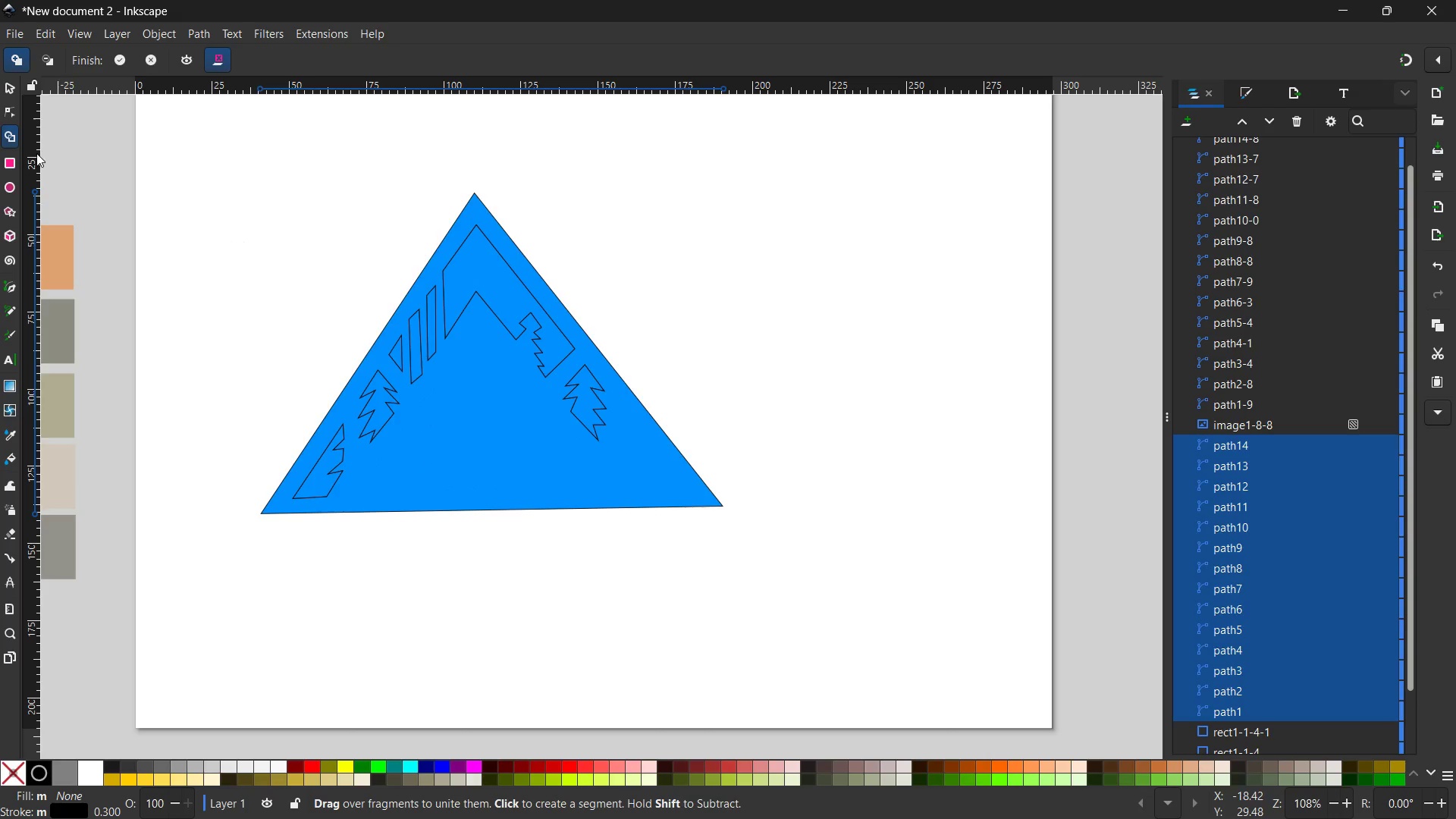 
left_click([3, 88])
 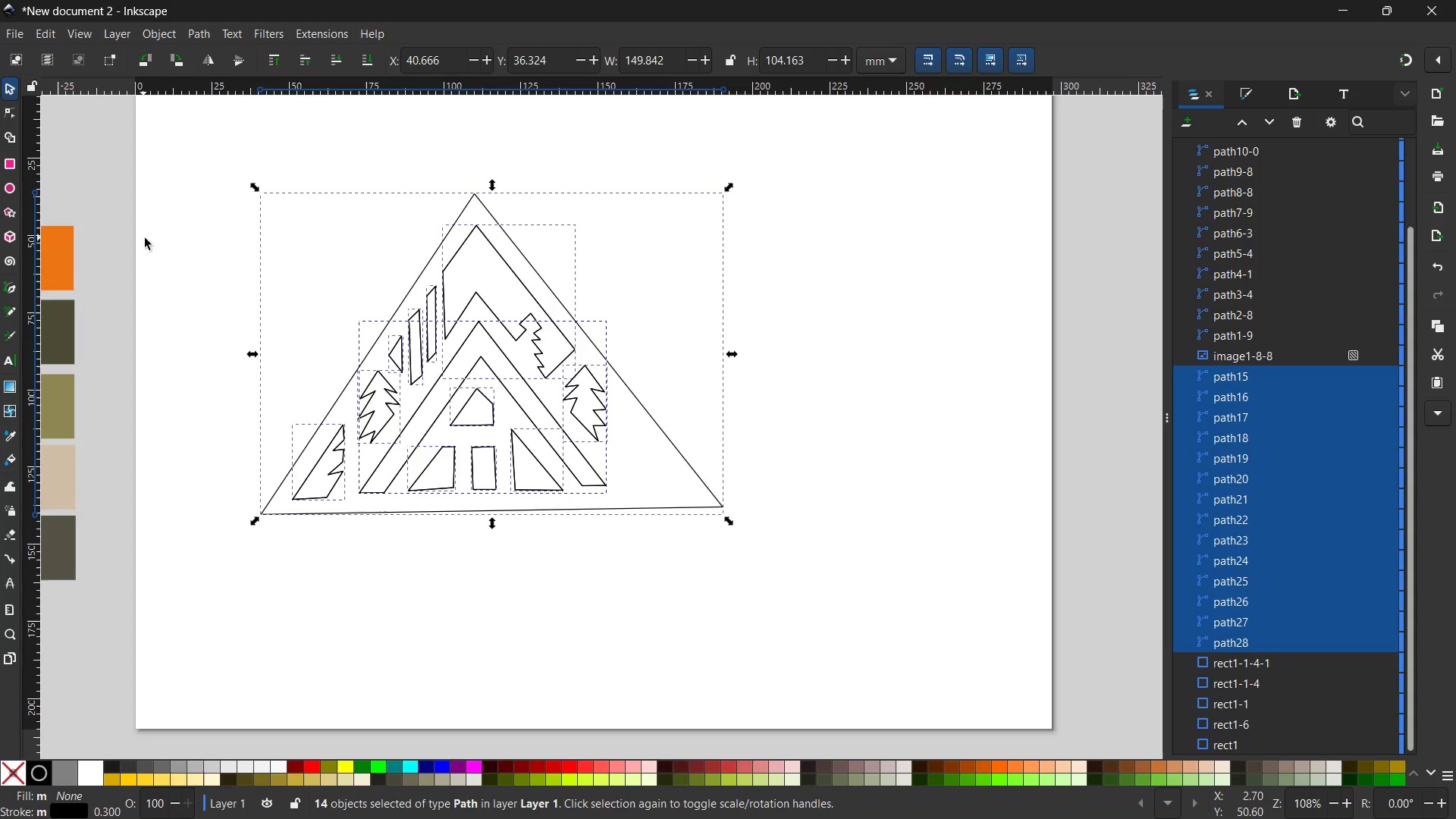 
left_click([145, 238])
 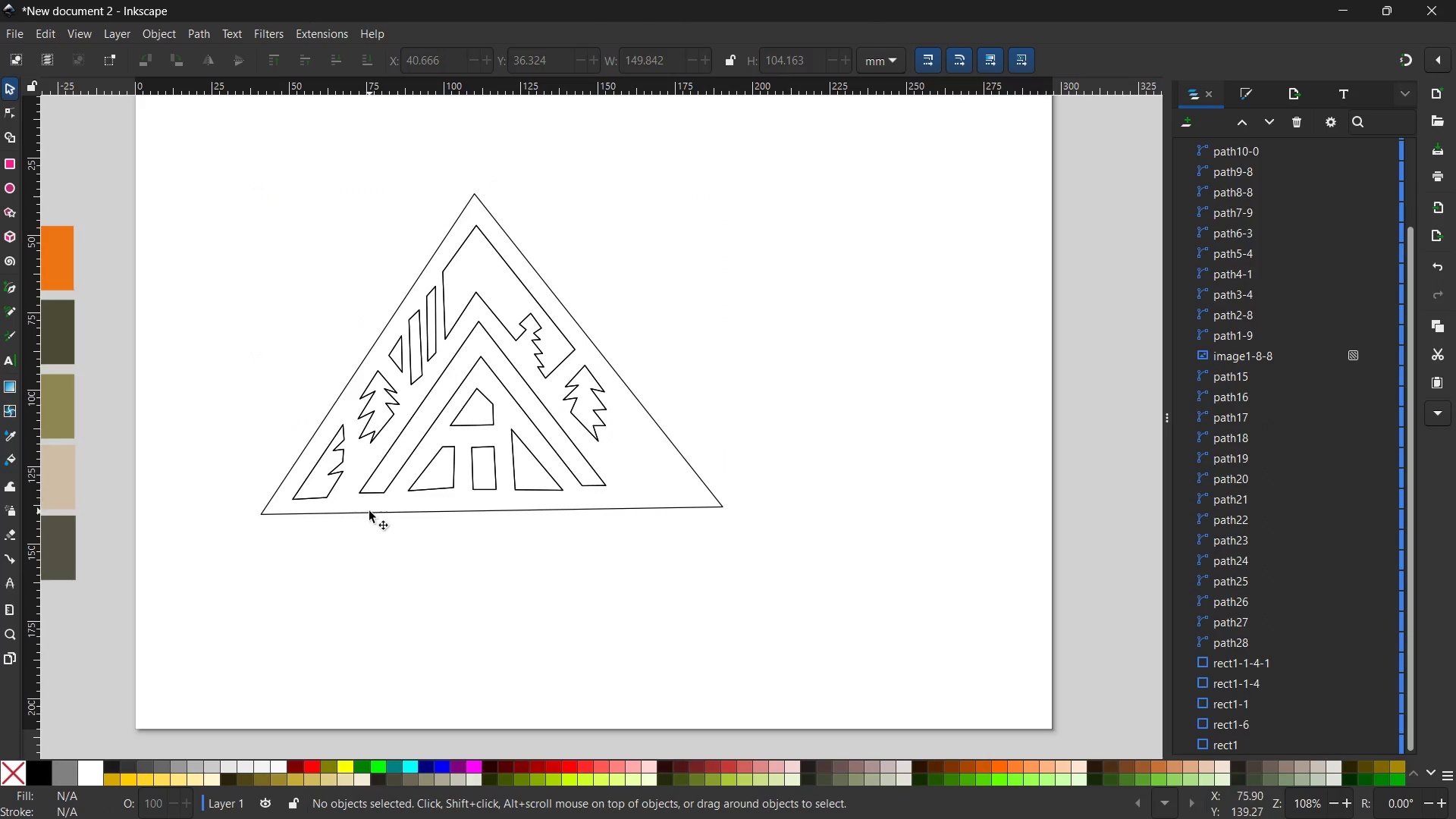 
left_click([369, 511])
 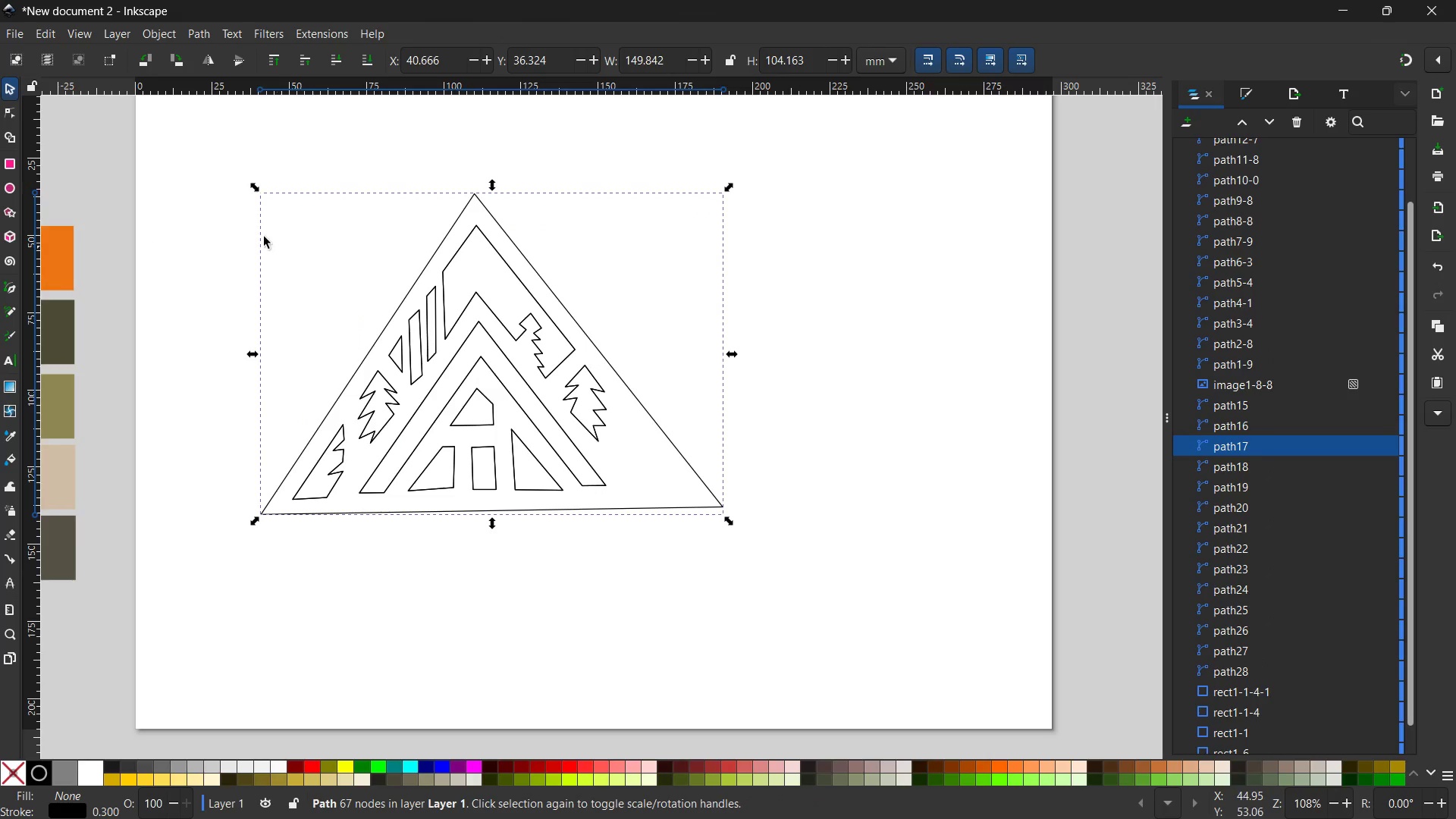 
left_click([224, 155])
 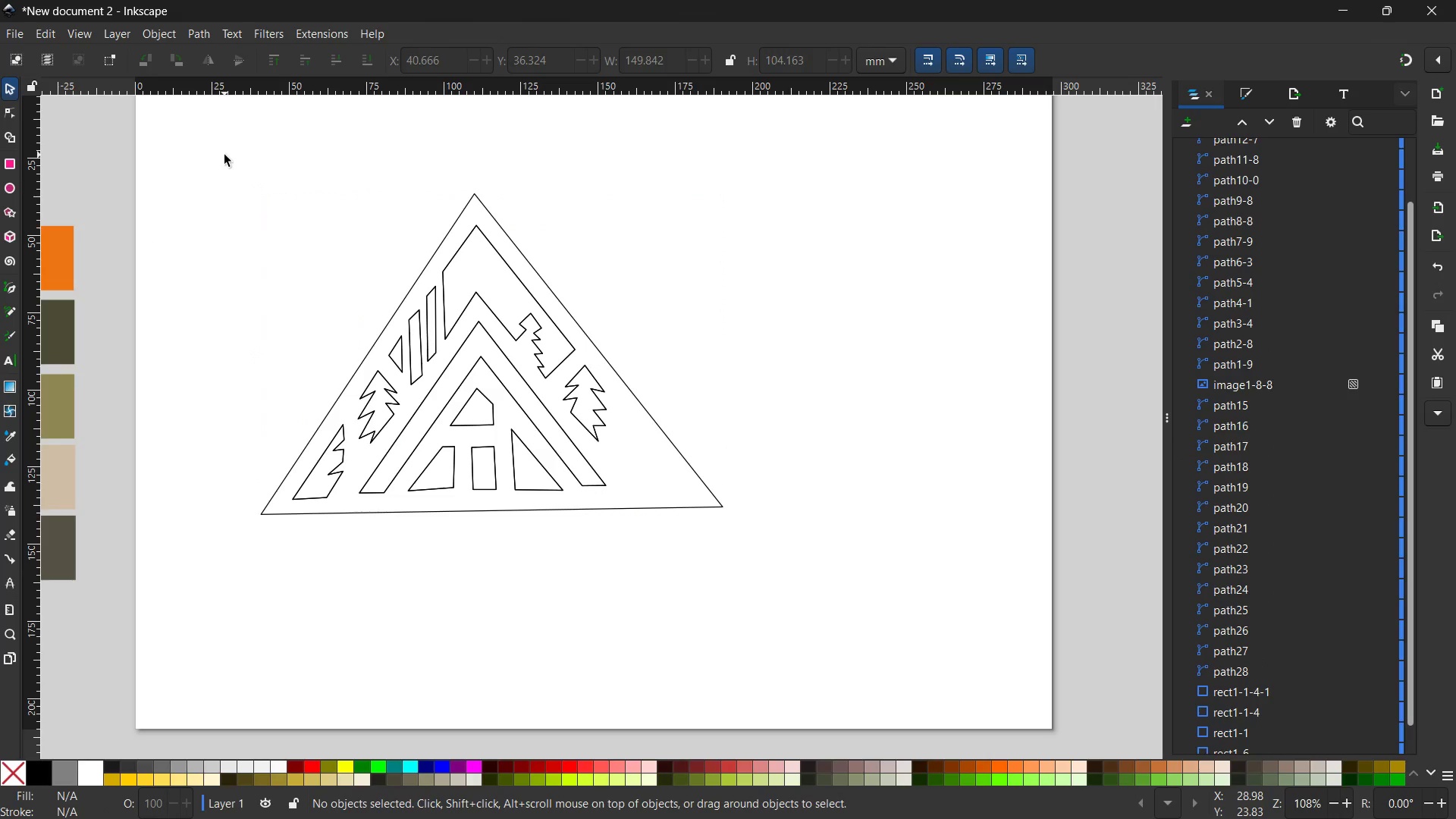 
left_click_drag(start_coordinate=[224, 155], to_coordinate=[794, 604])
 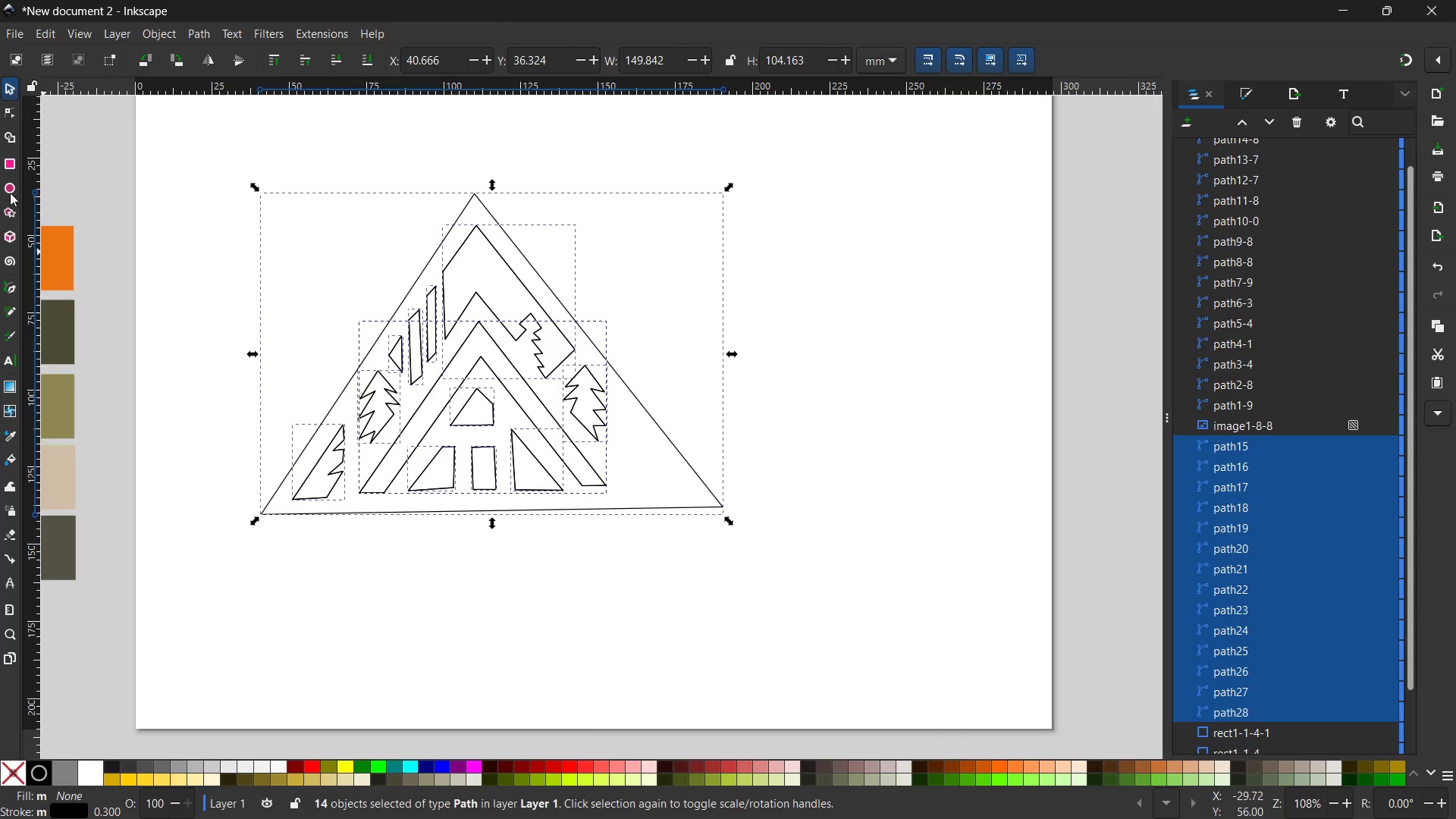 
left_click([7, 136])
 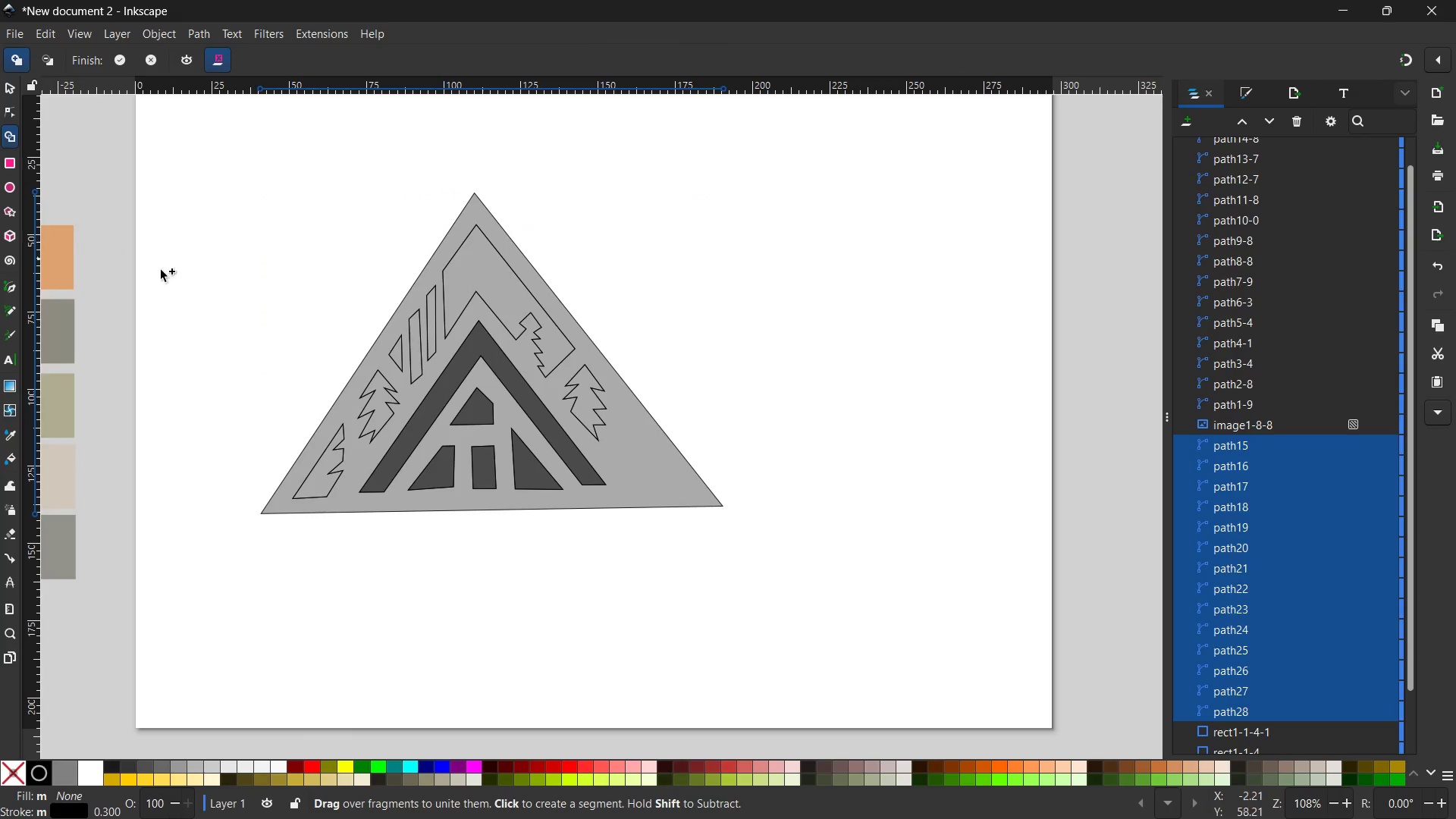 
left_click([220, 282])
 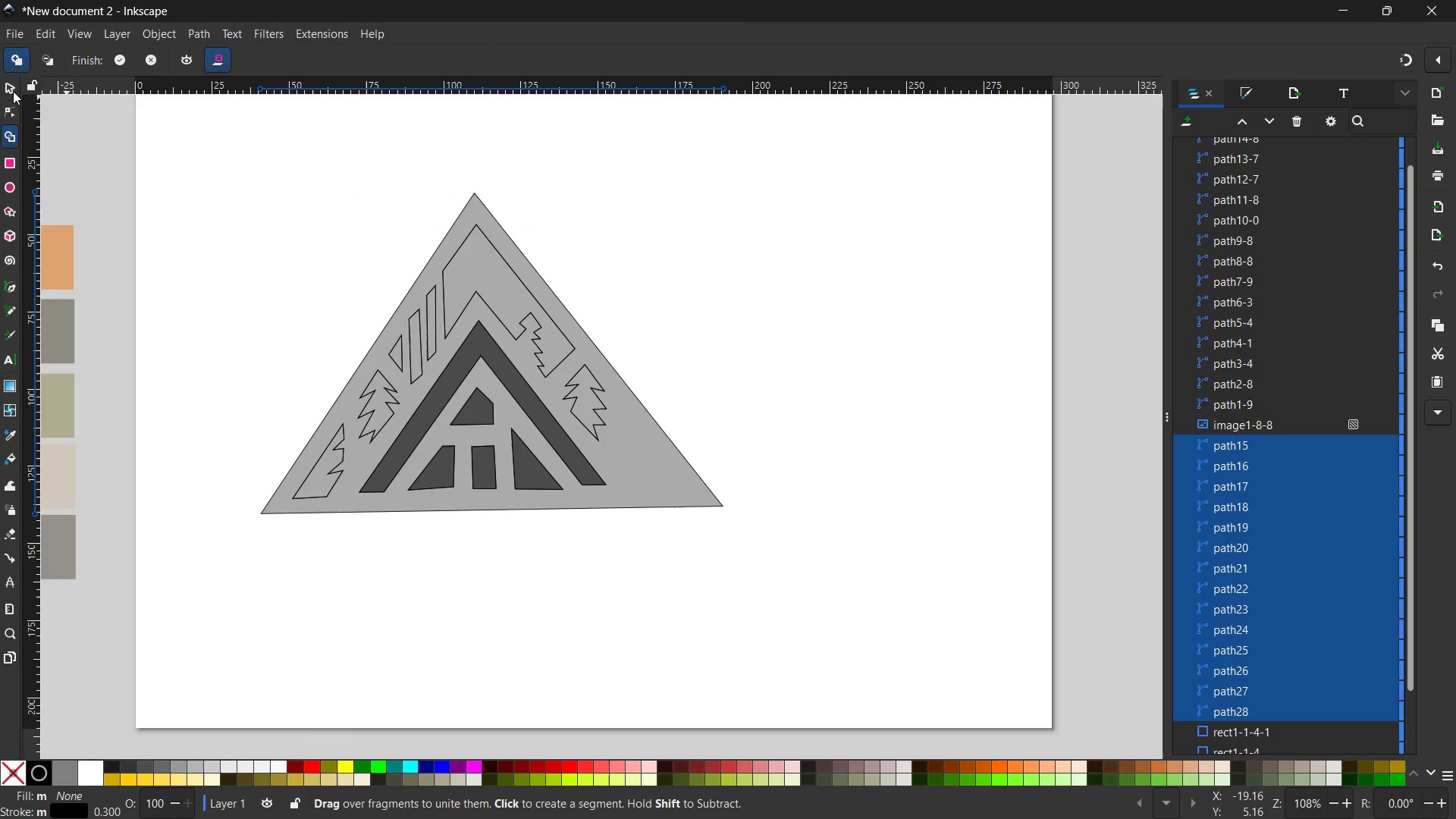 
left_click([8, 89])
 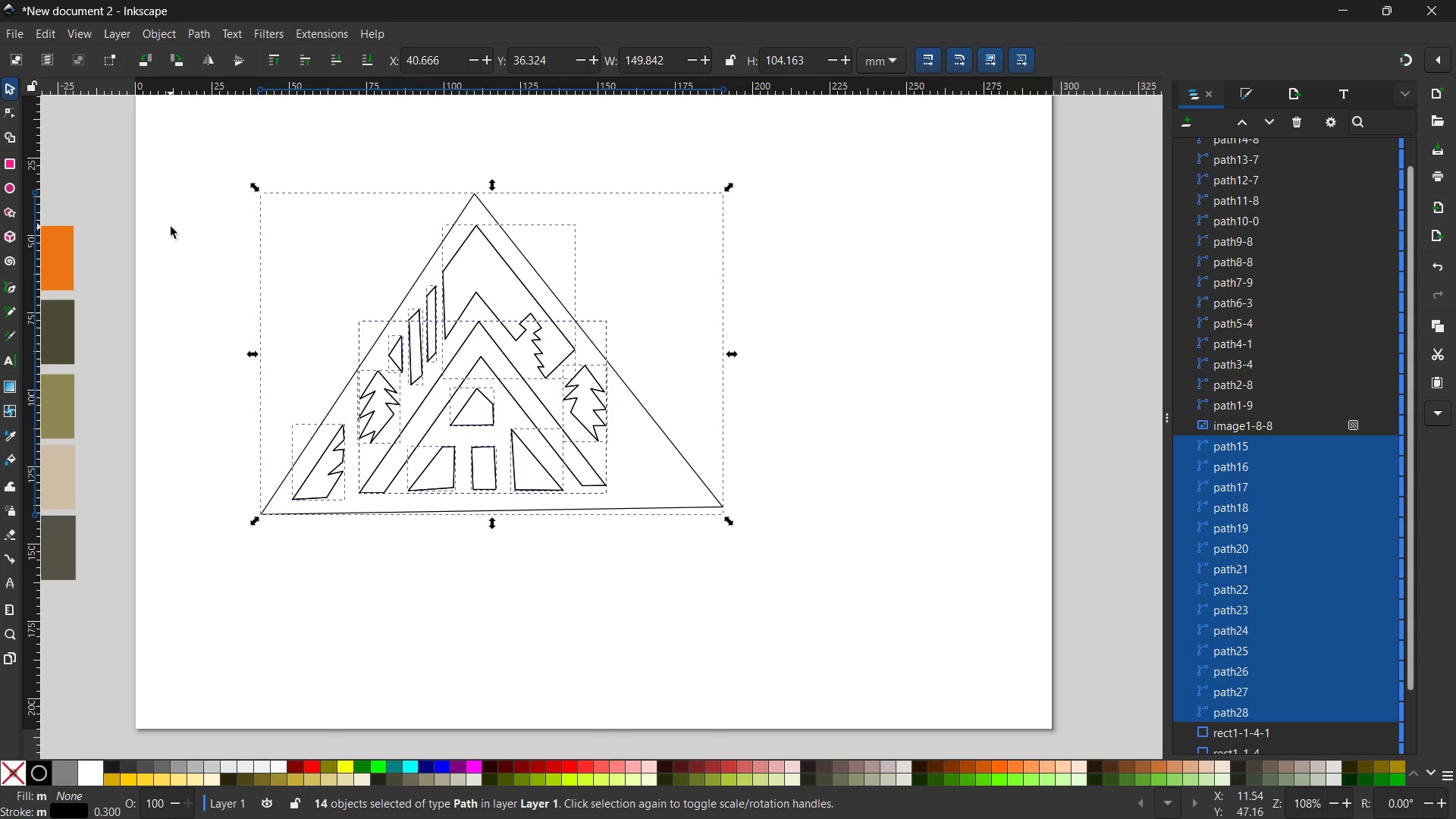 
double_click([171, 227])
 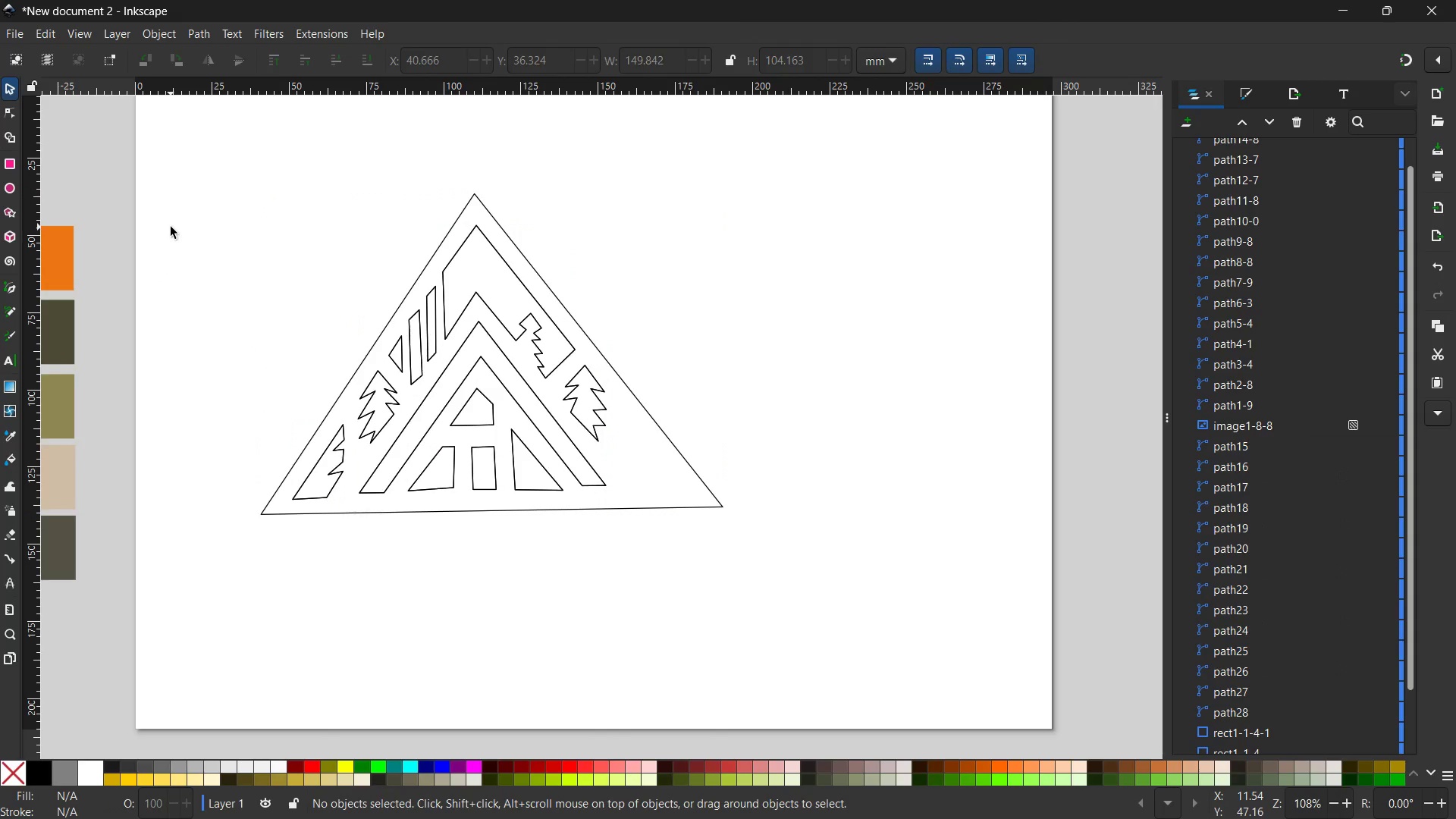 
key(Control+Z)
 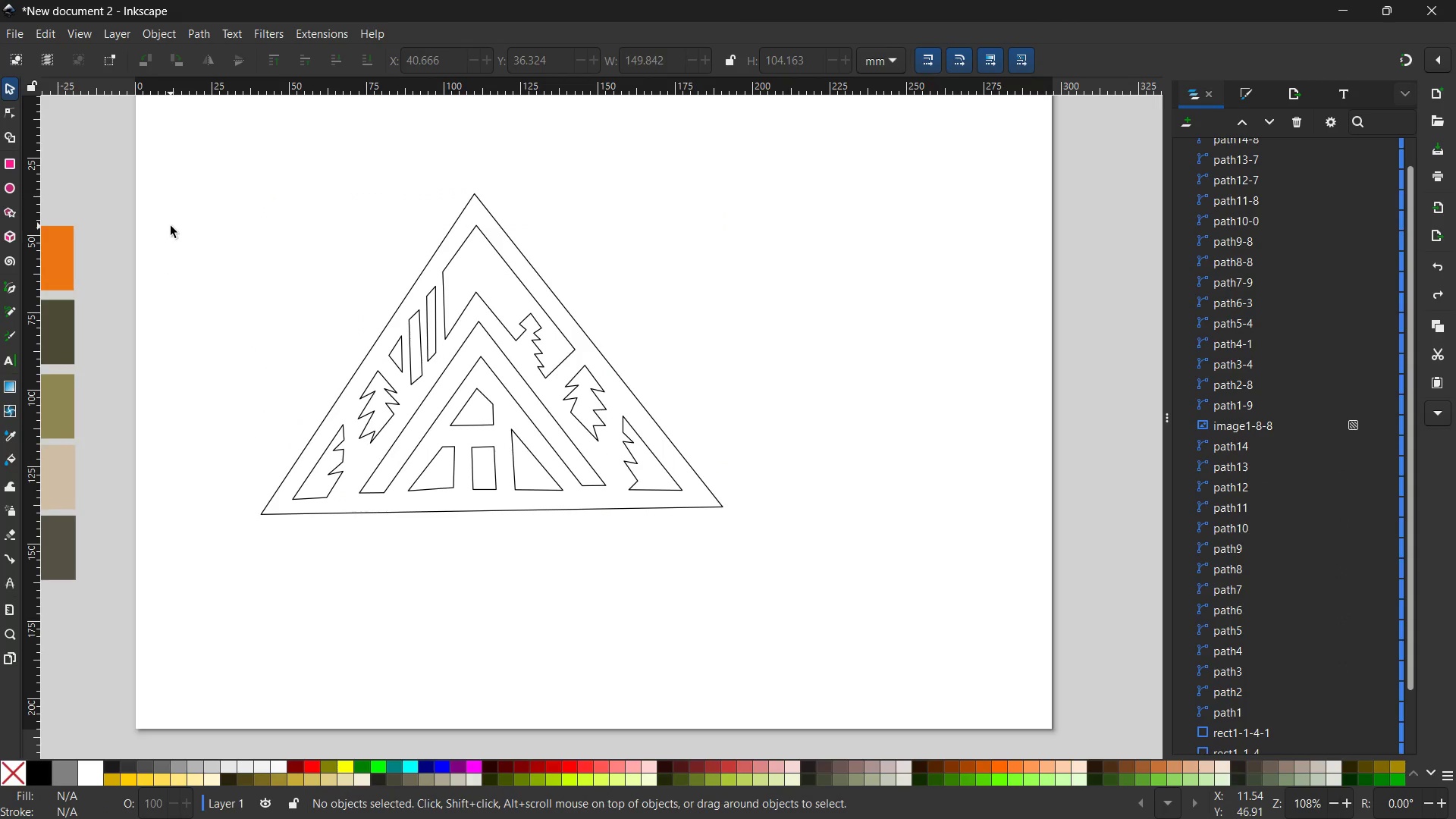 
wait(9.91)
 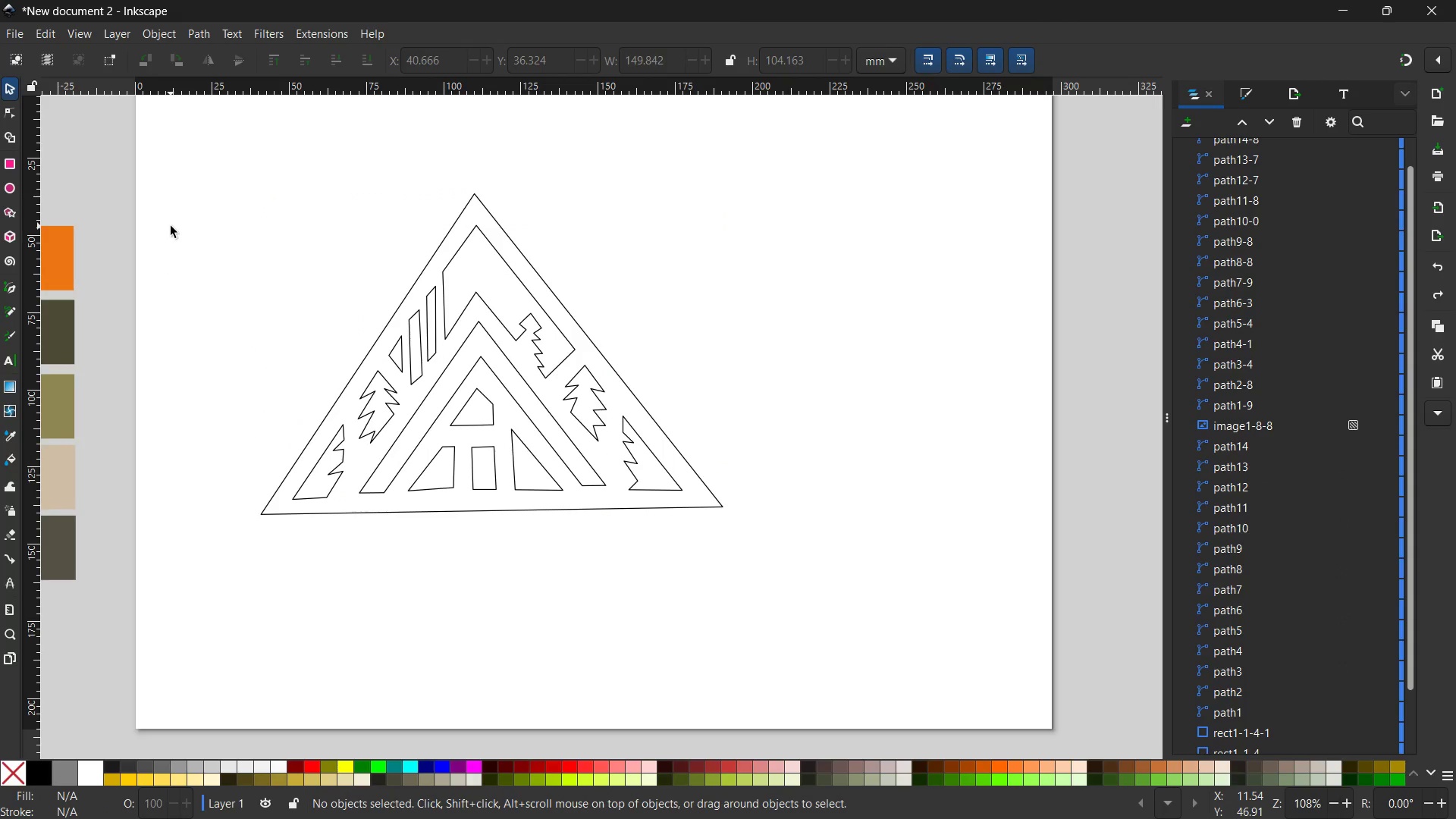 
left_click_drag(start_coordinate=[168, 112], to_coordinate=[917, 578])
 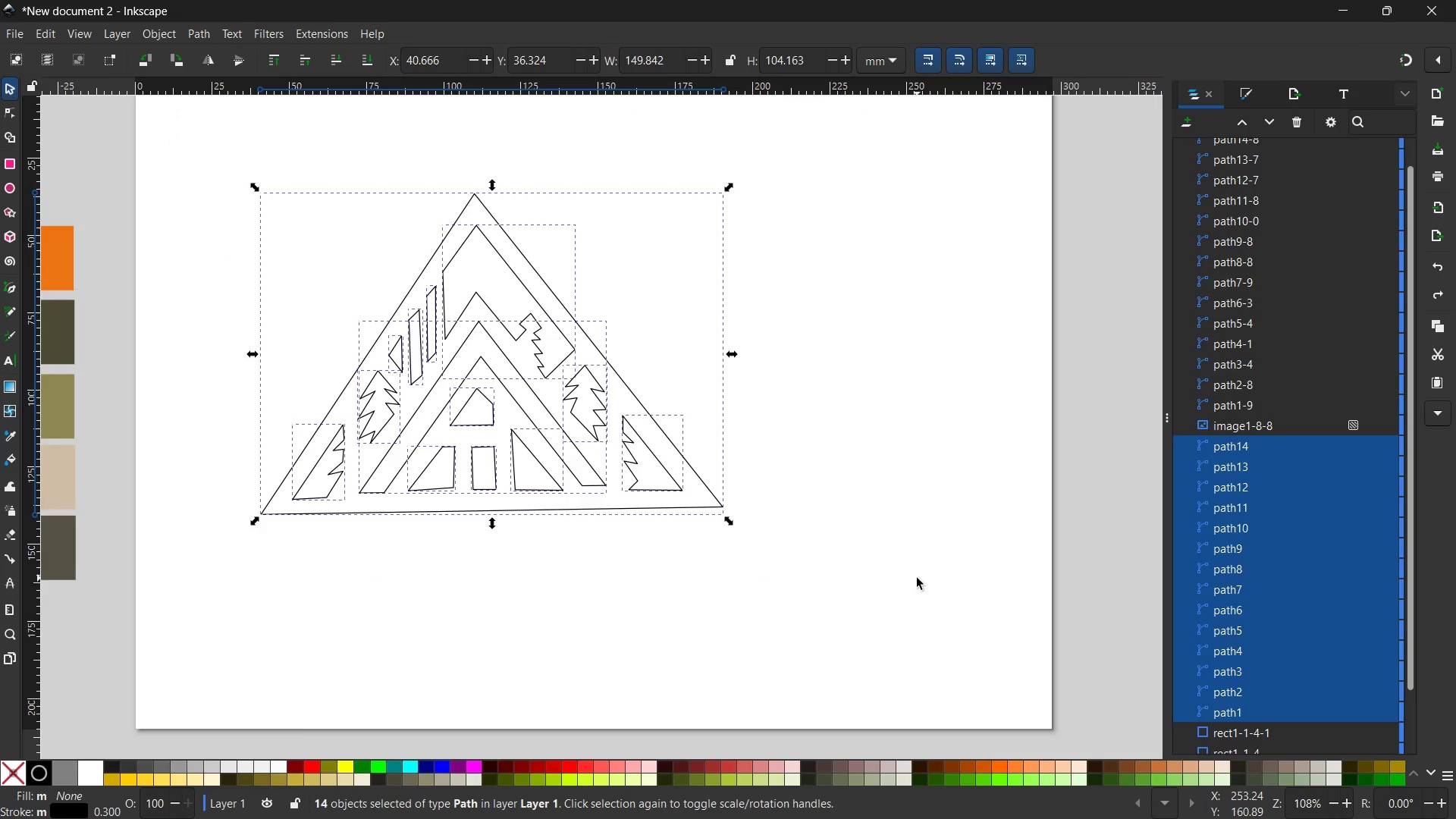 
wait(12.42)
 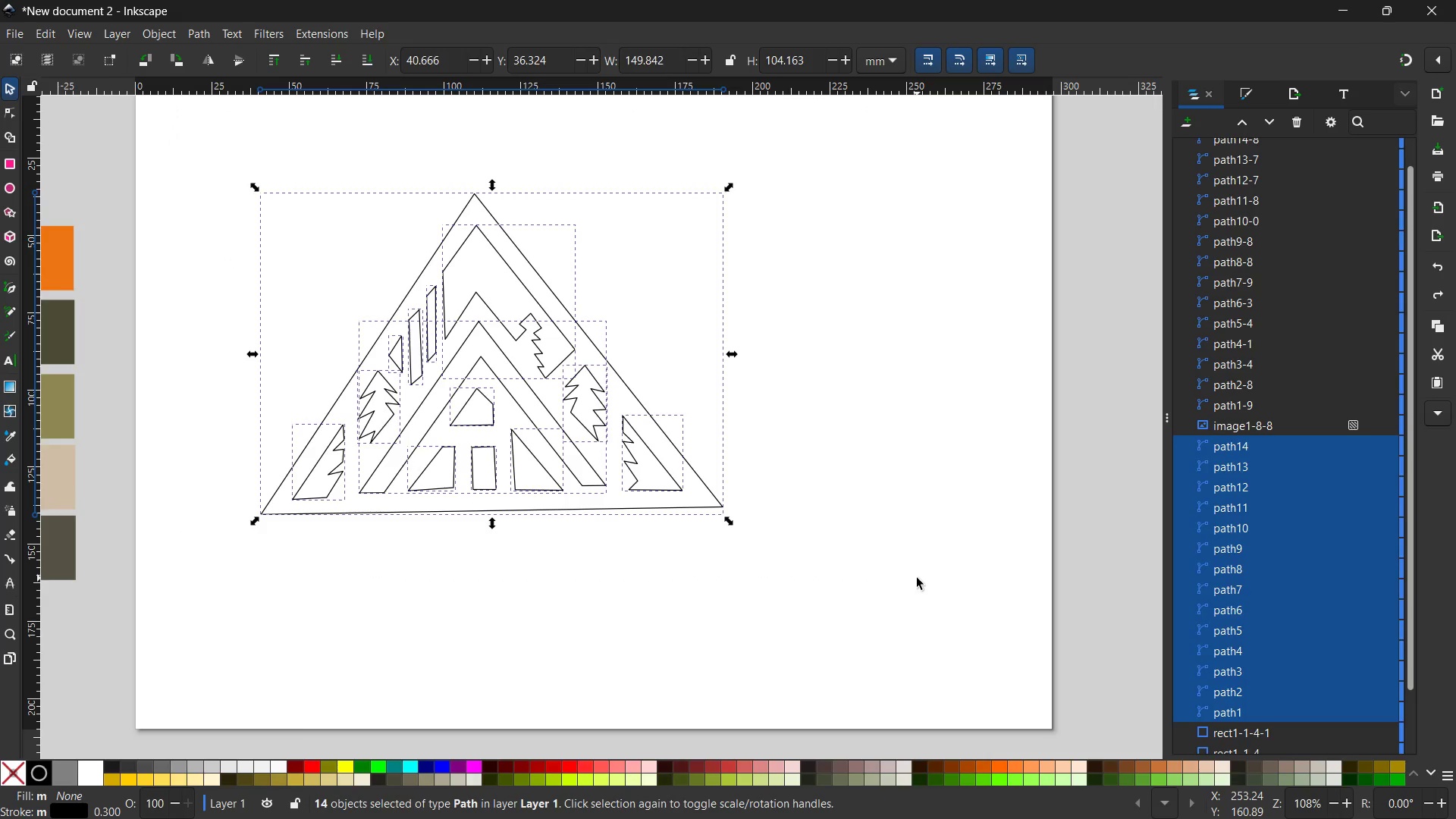 
left_click([10, 140])
 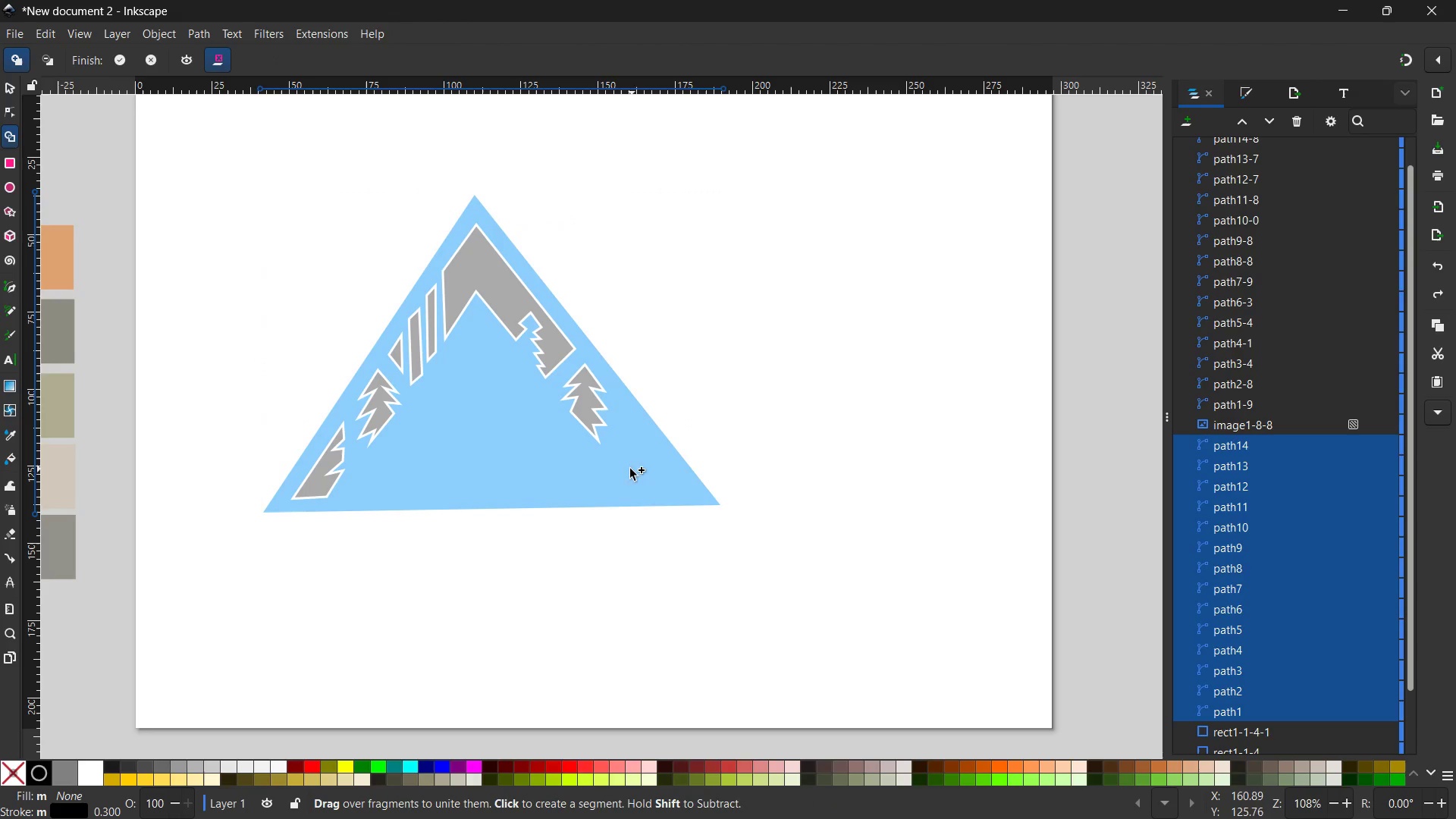 
left_click([384, 494])
 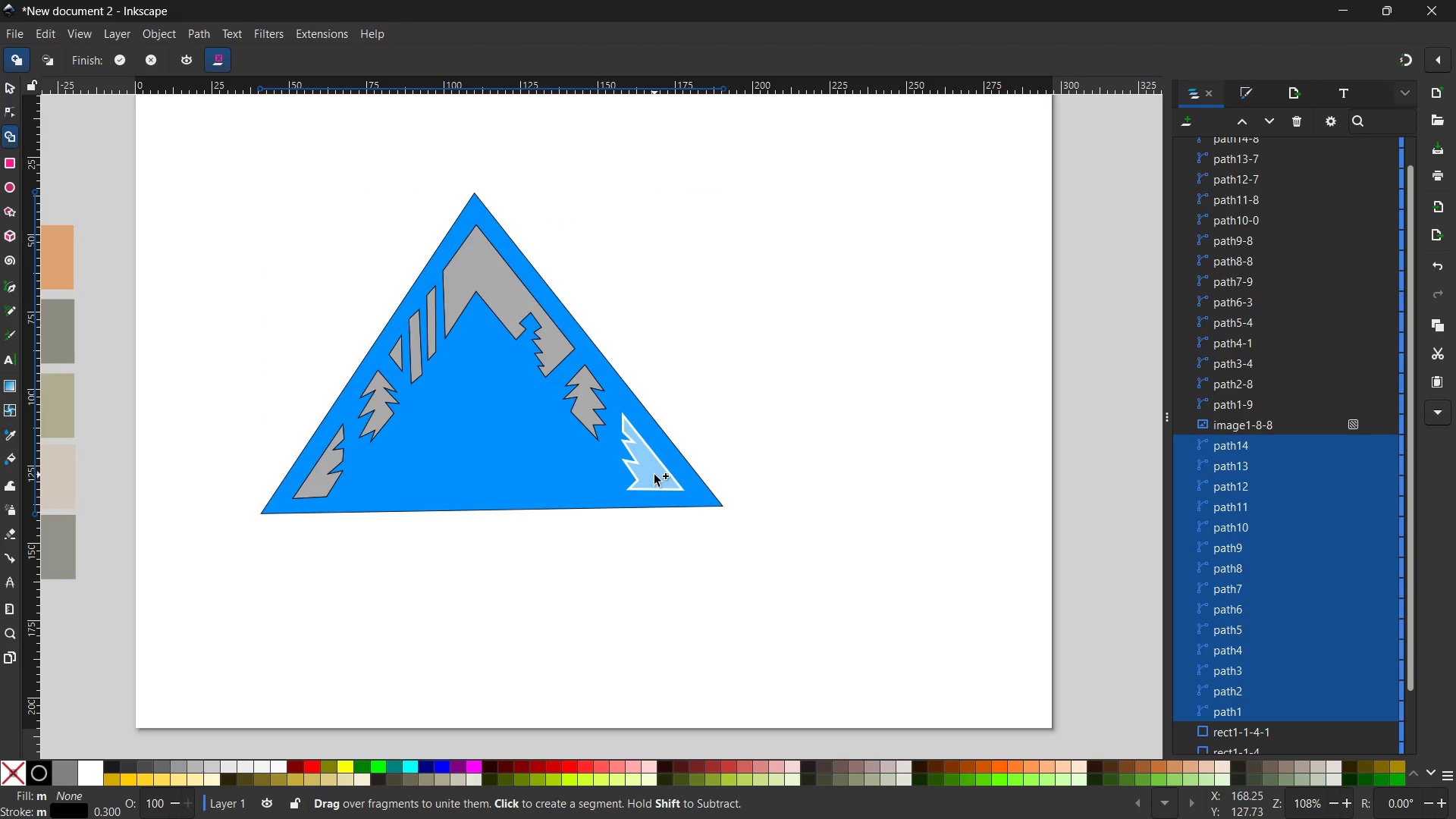 
left_click([654, 475])
 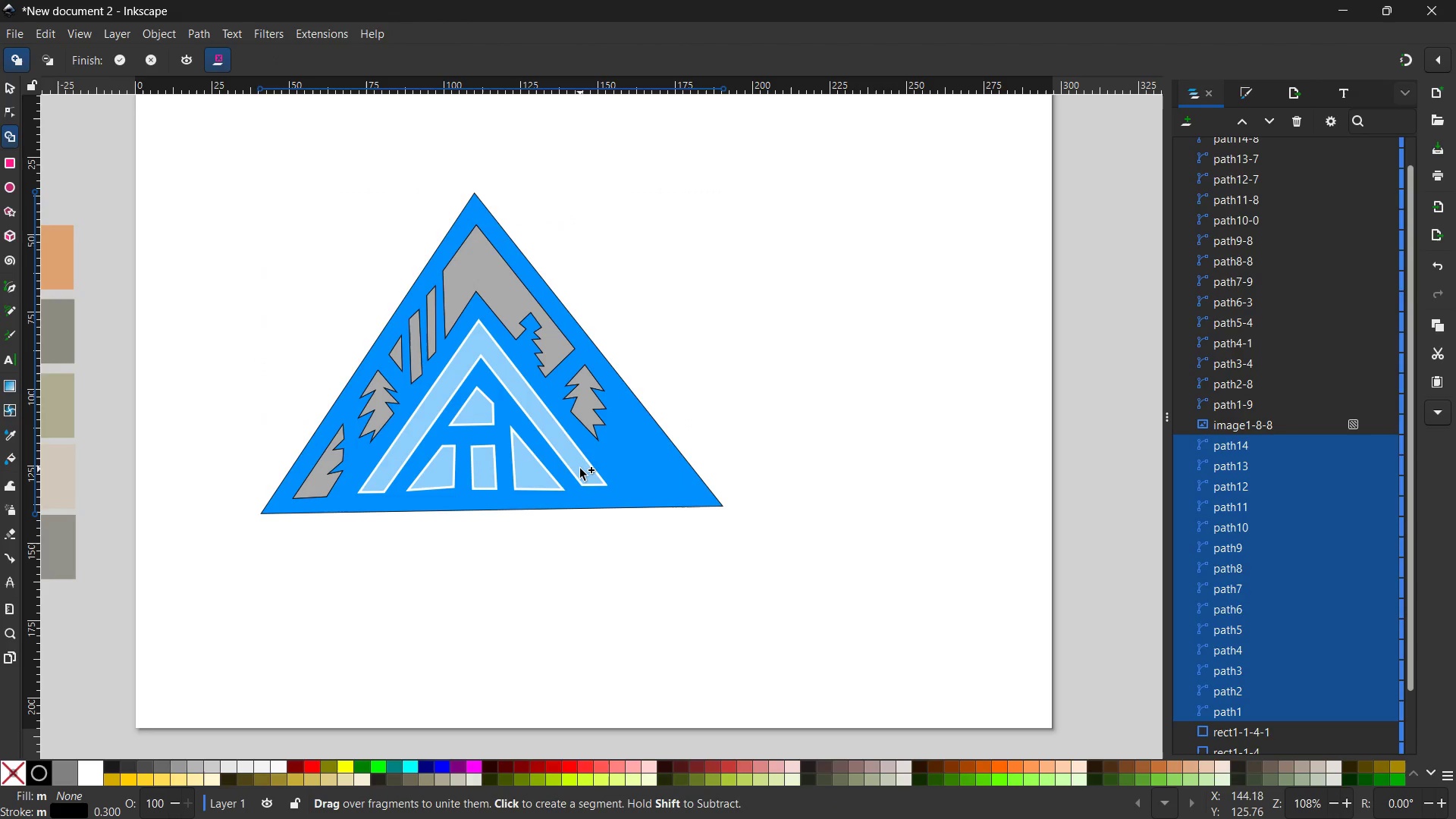 
left_click([580, 469])
 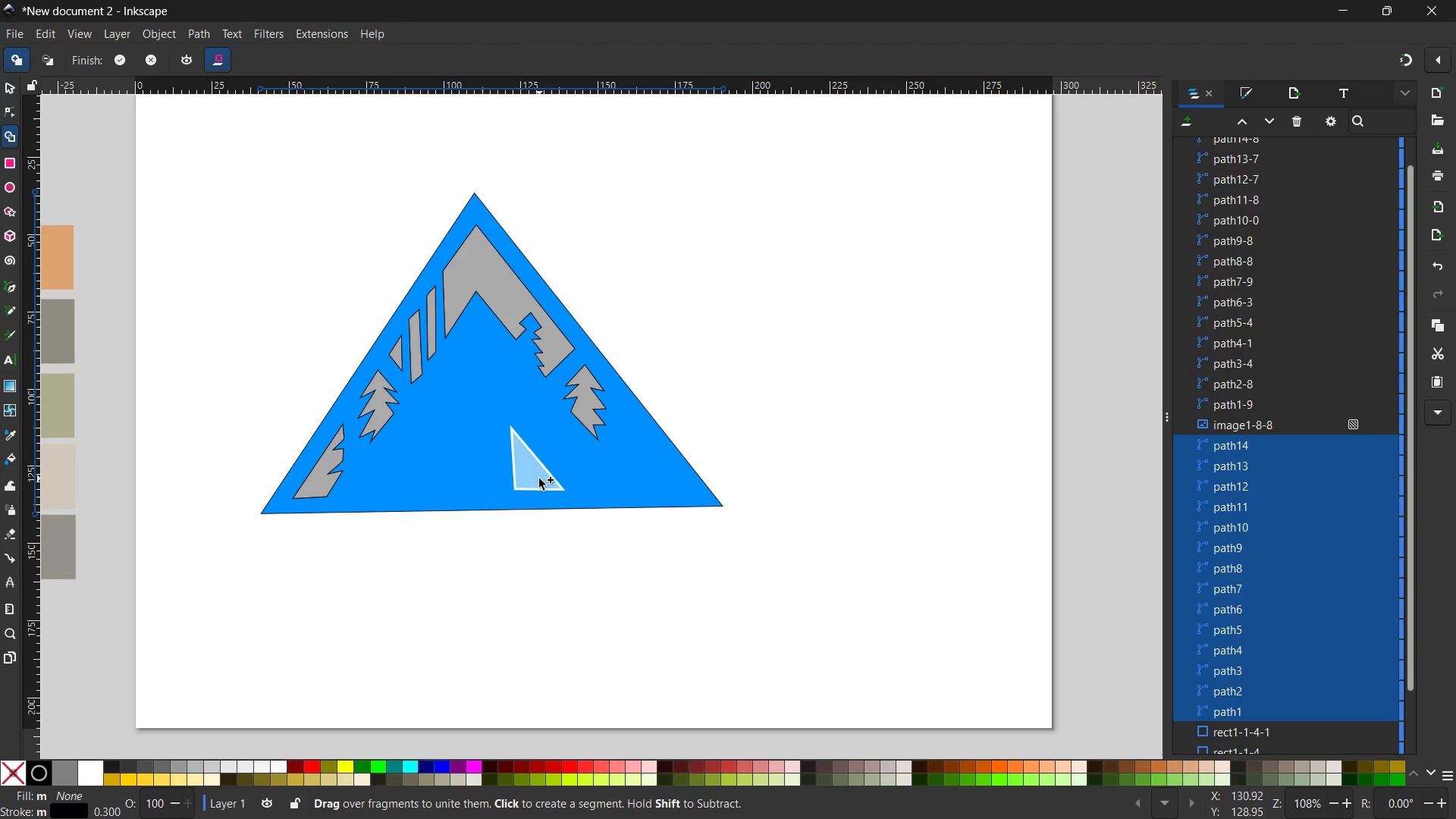 
left_click([539, 479])
 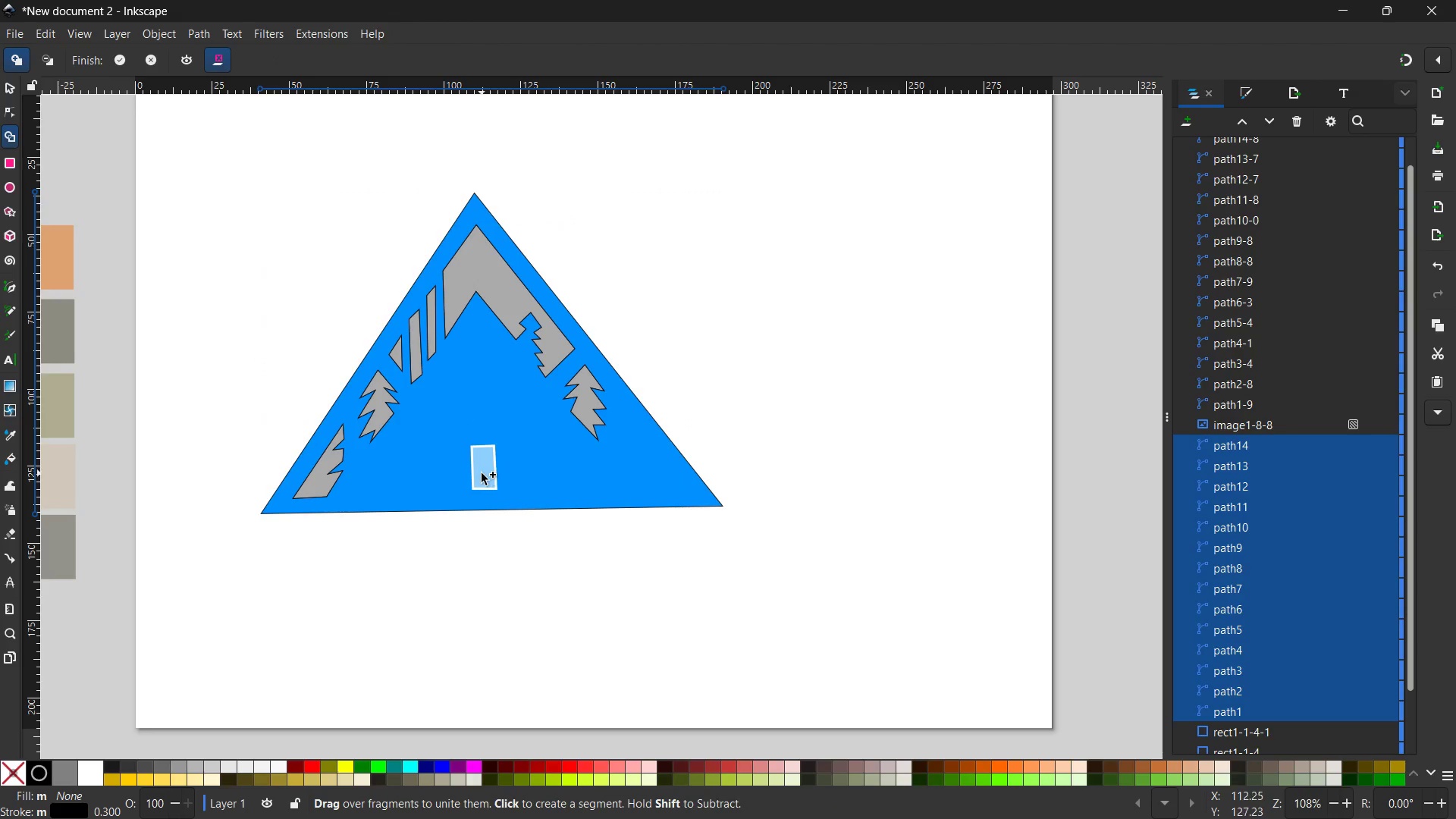 
left_click([482, 473])
 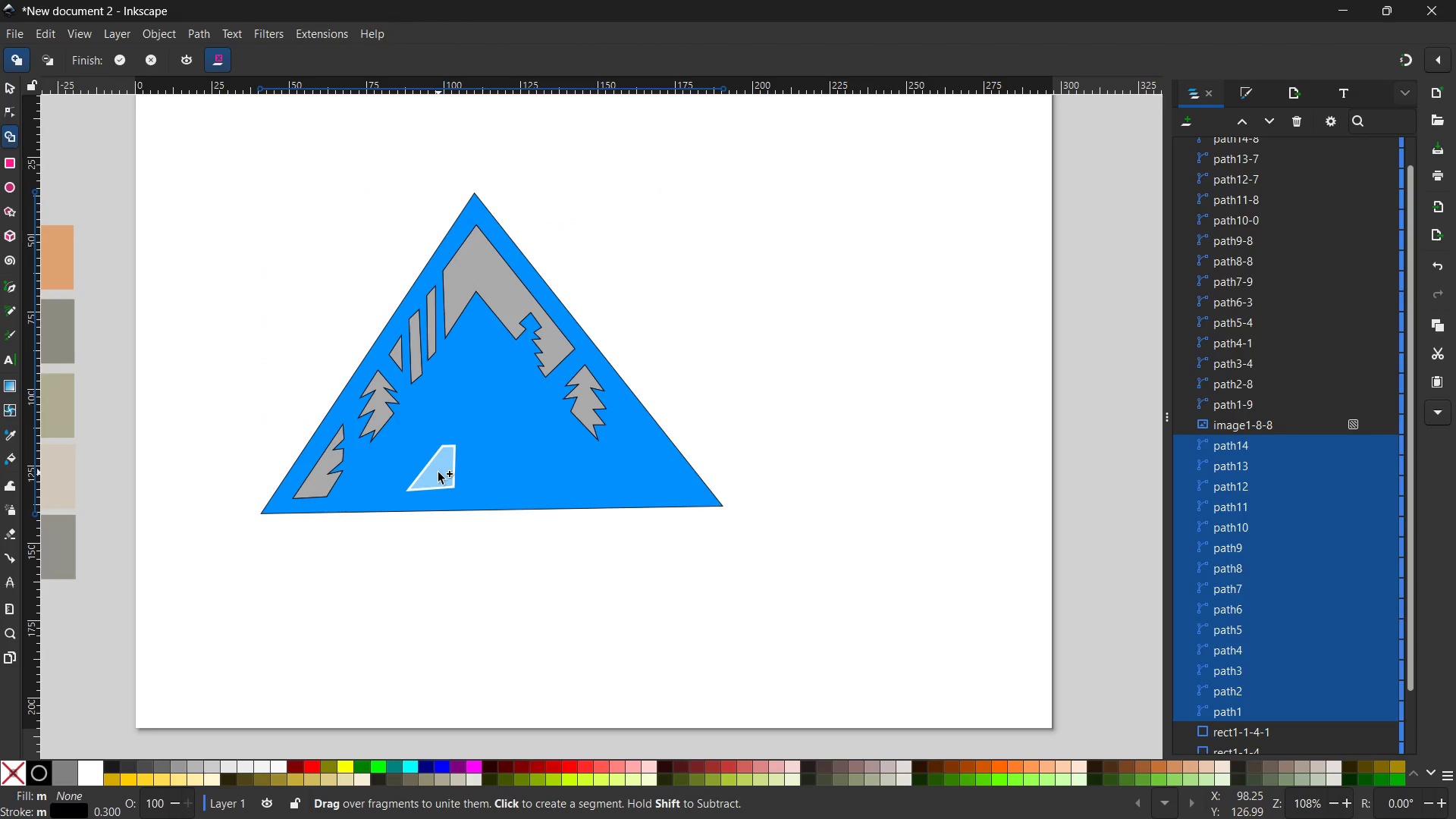 
left_click([438, 472])
 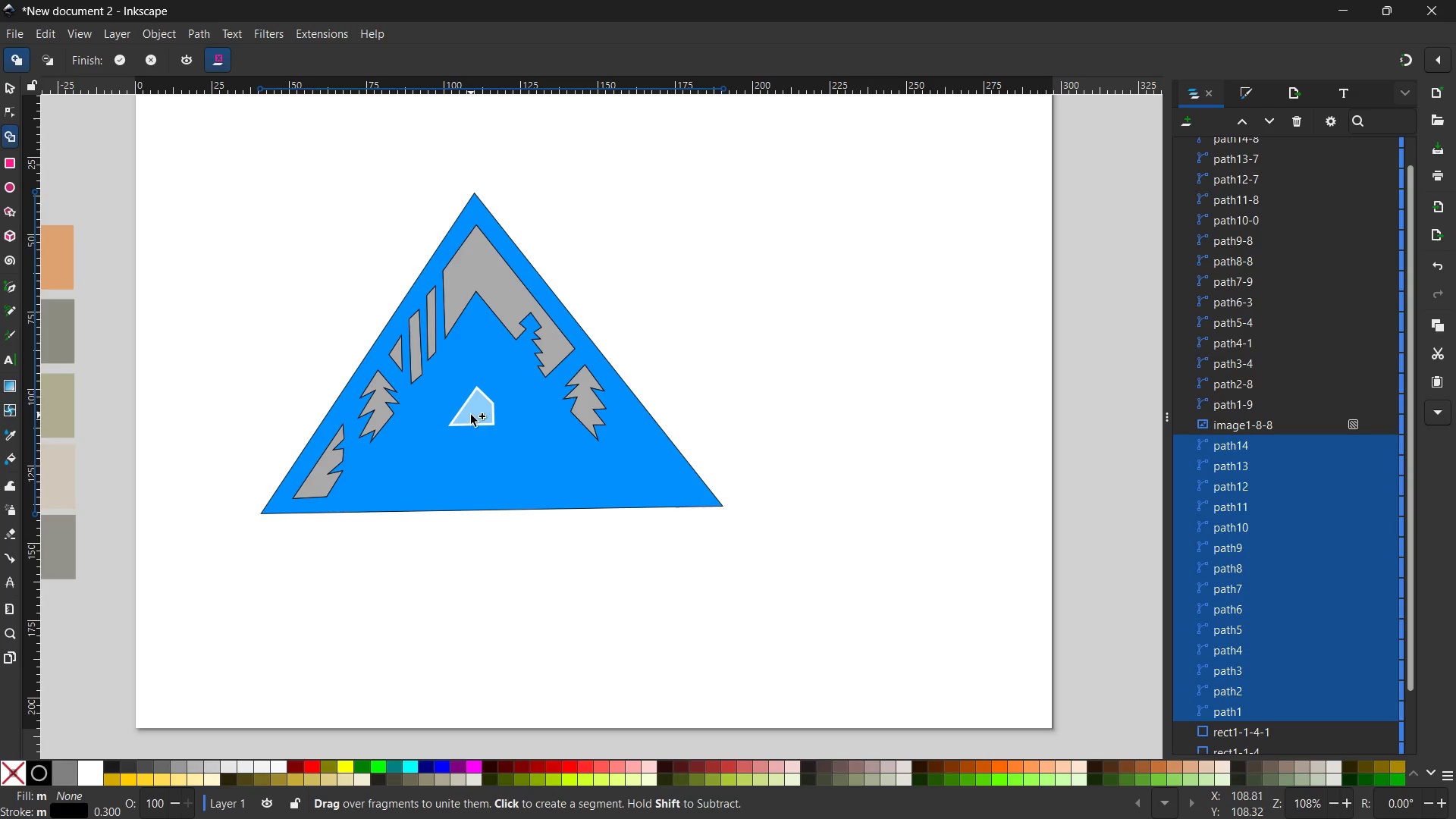 
left_click([471, 415])
 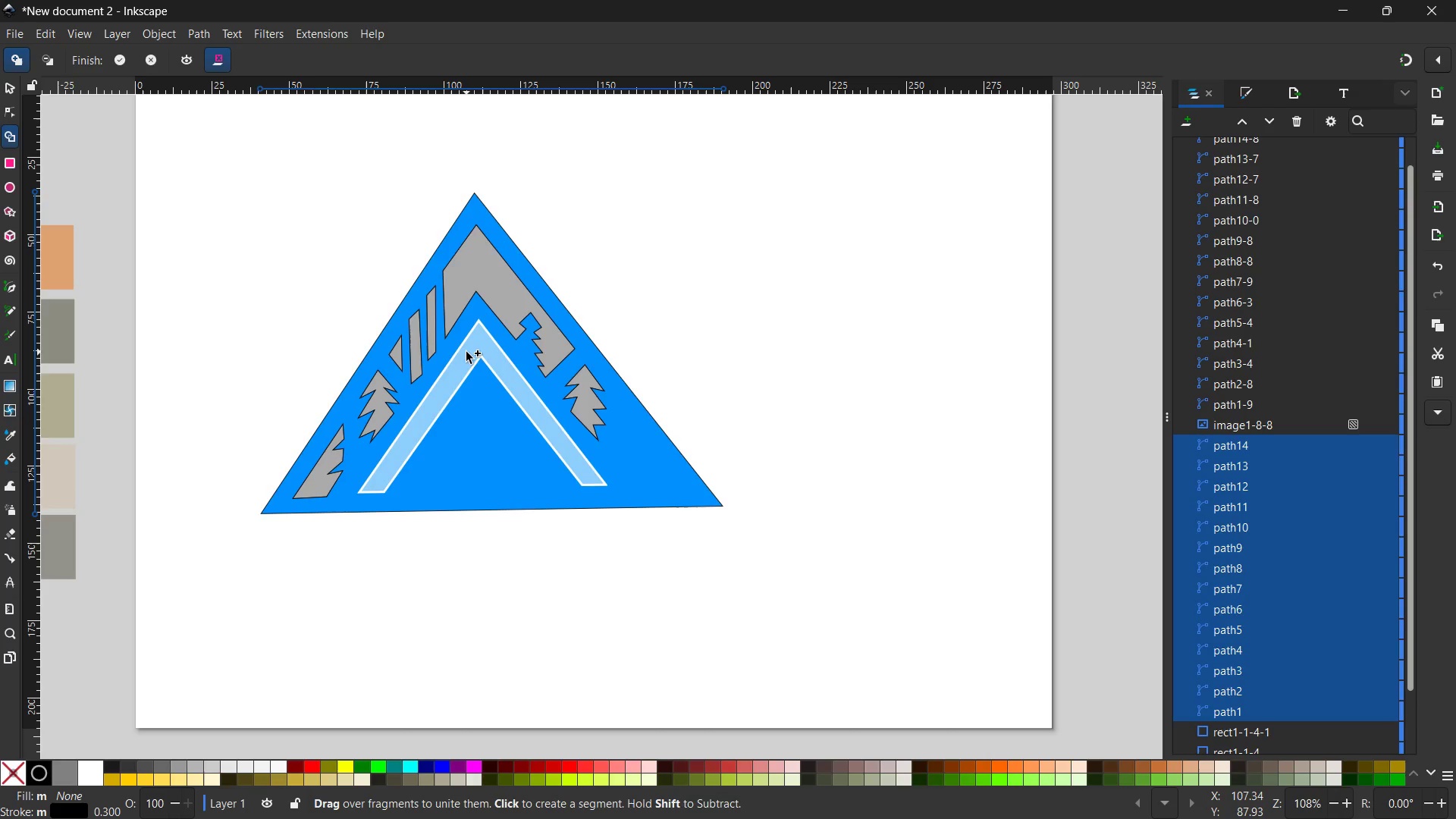 
left_click([466, 350])
 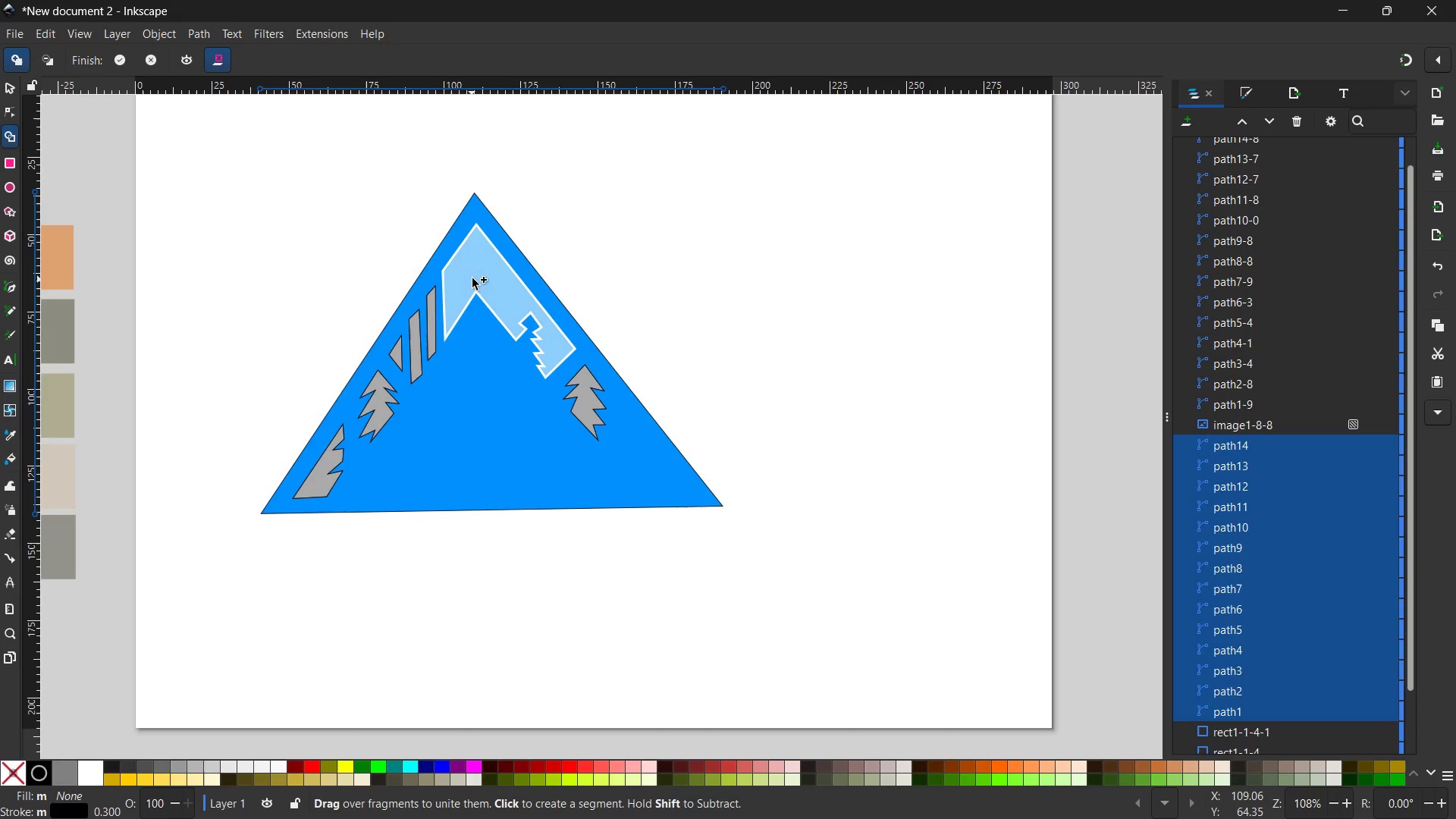 
left_click([472, 277])
 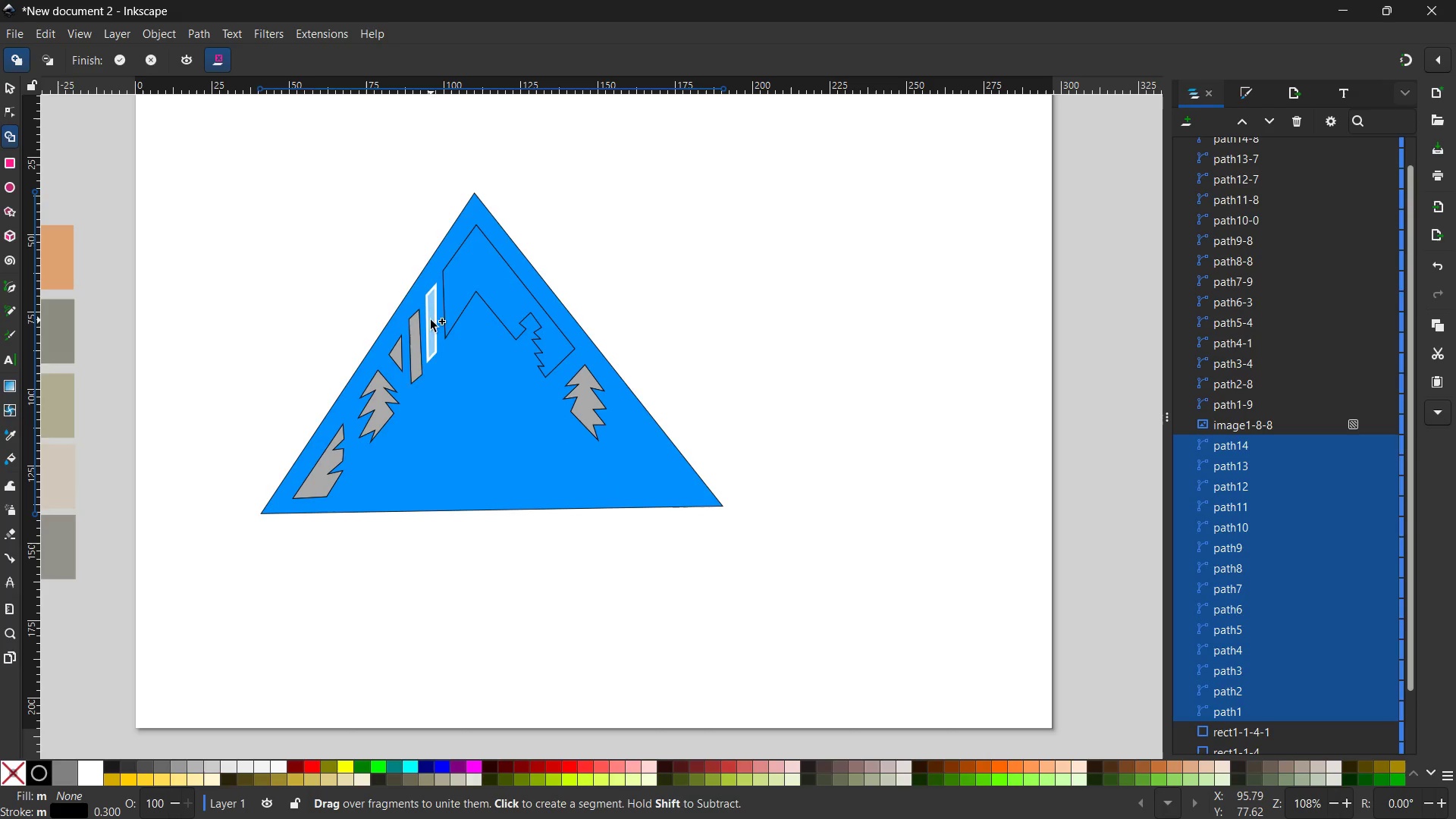 
left_click([431, 320])
 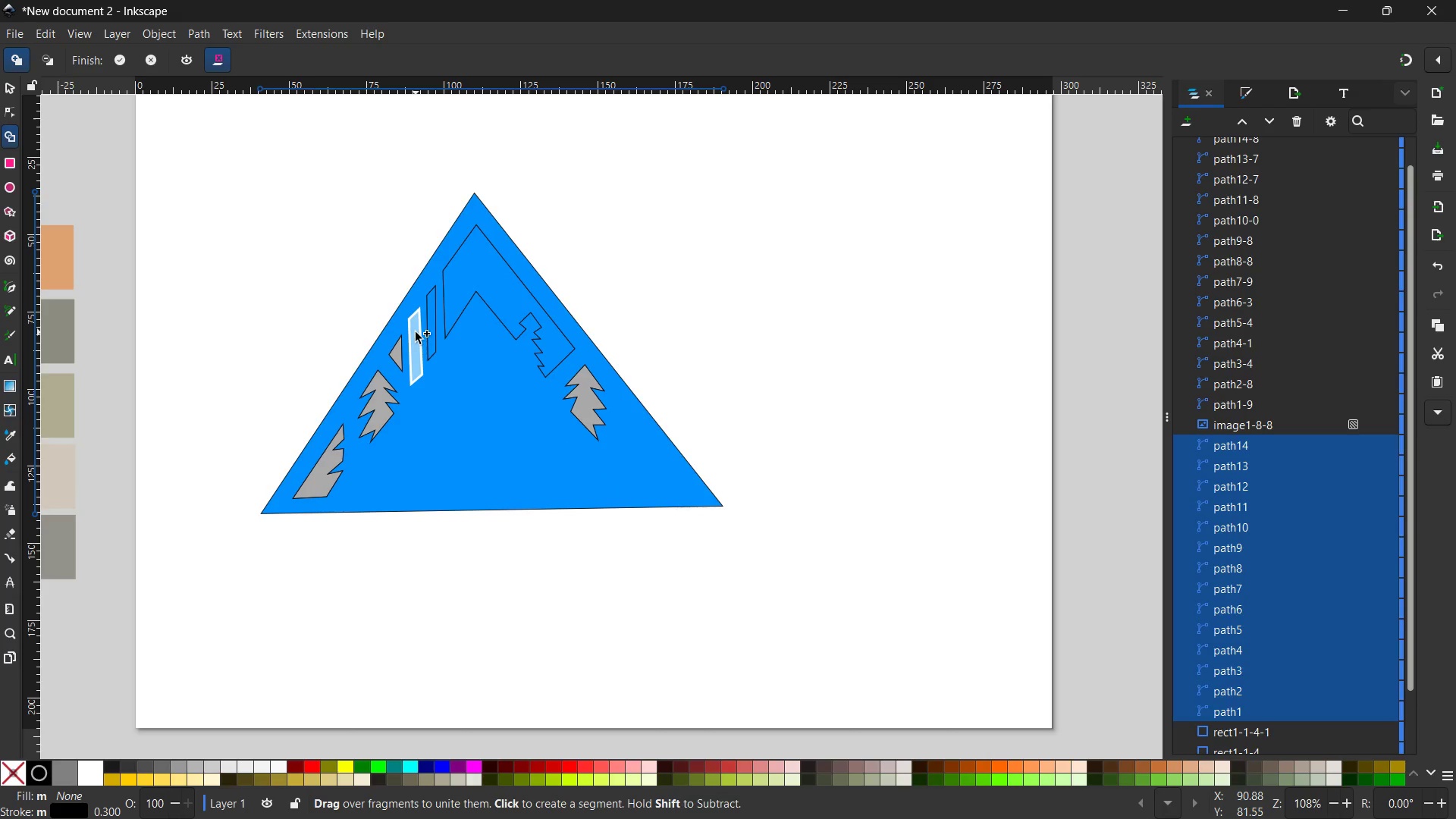 
left_click([416, 332])
 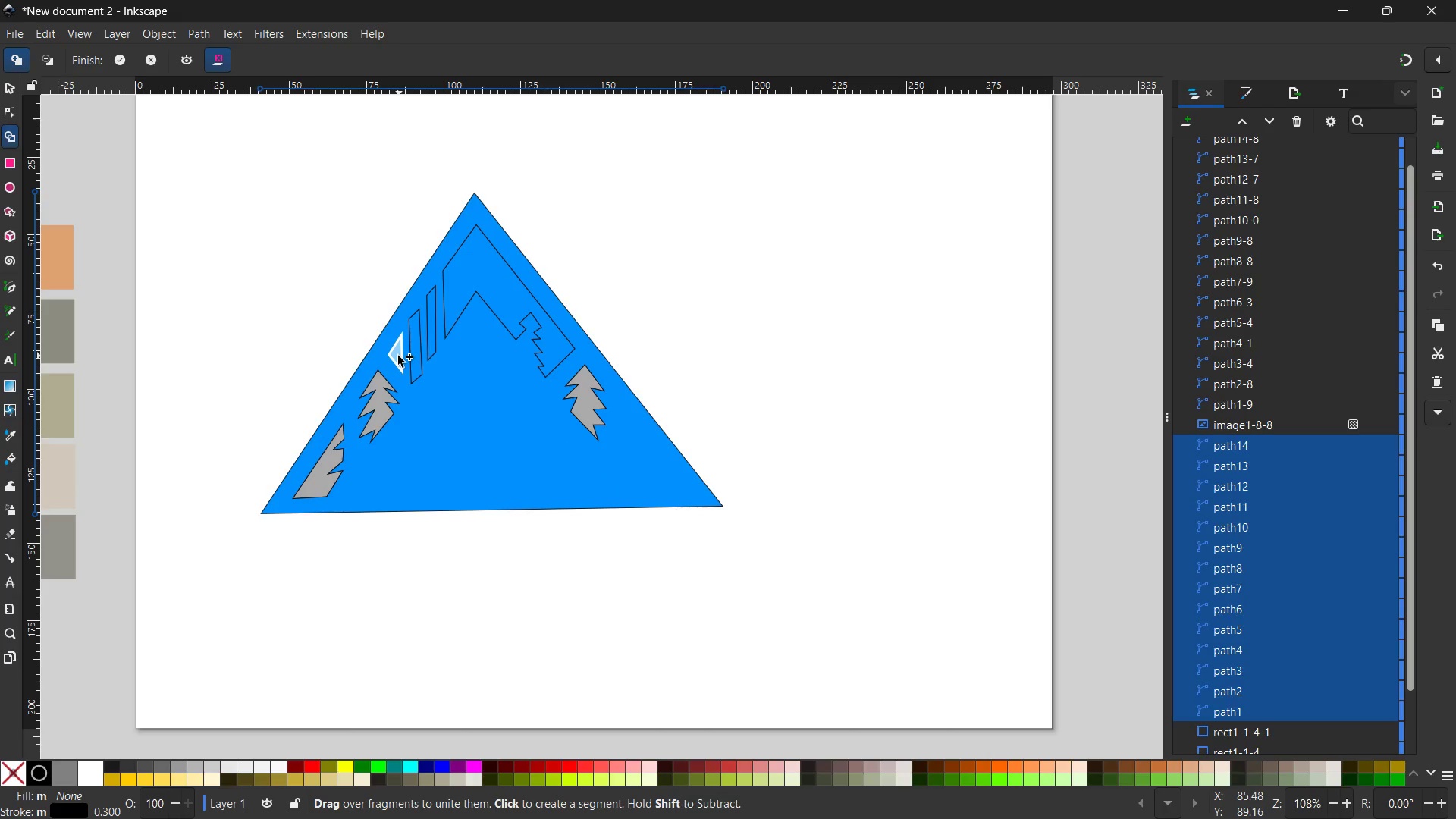 
left_click([398, 356])
 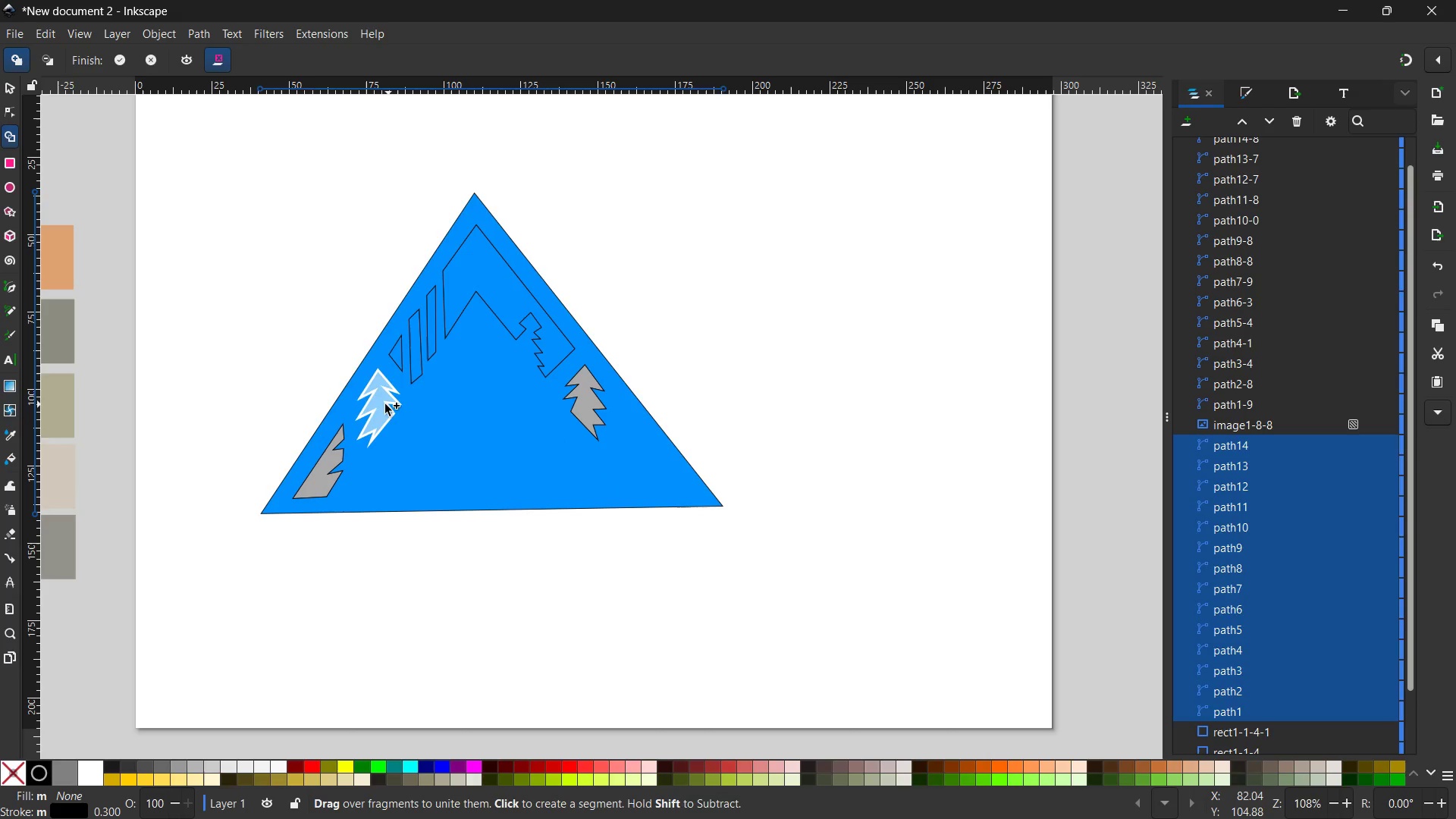 
left_click([384, 404])
 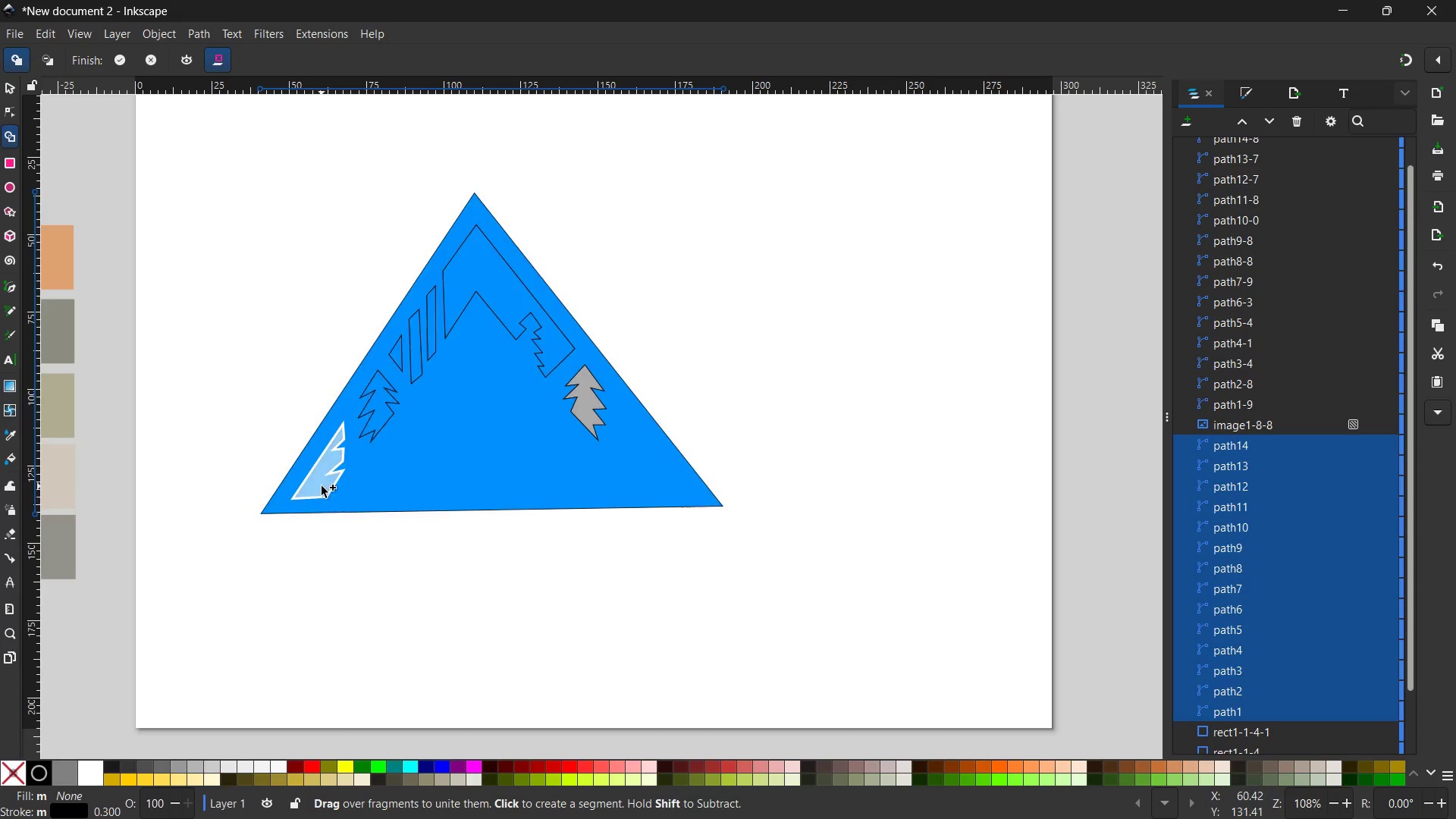 
left_click([322, 486])
 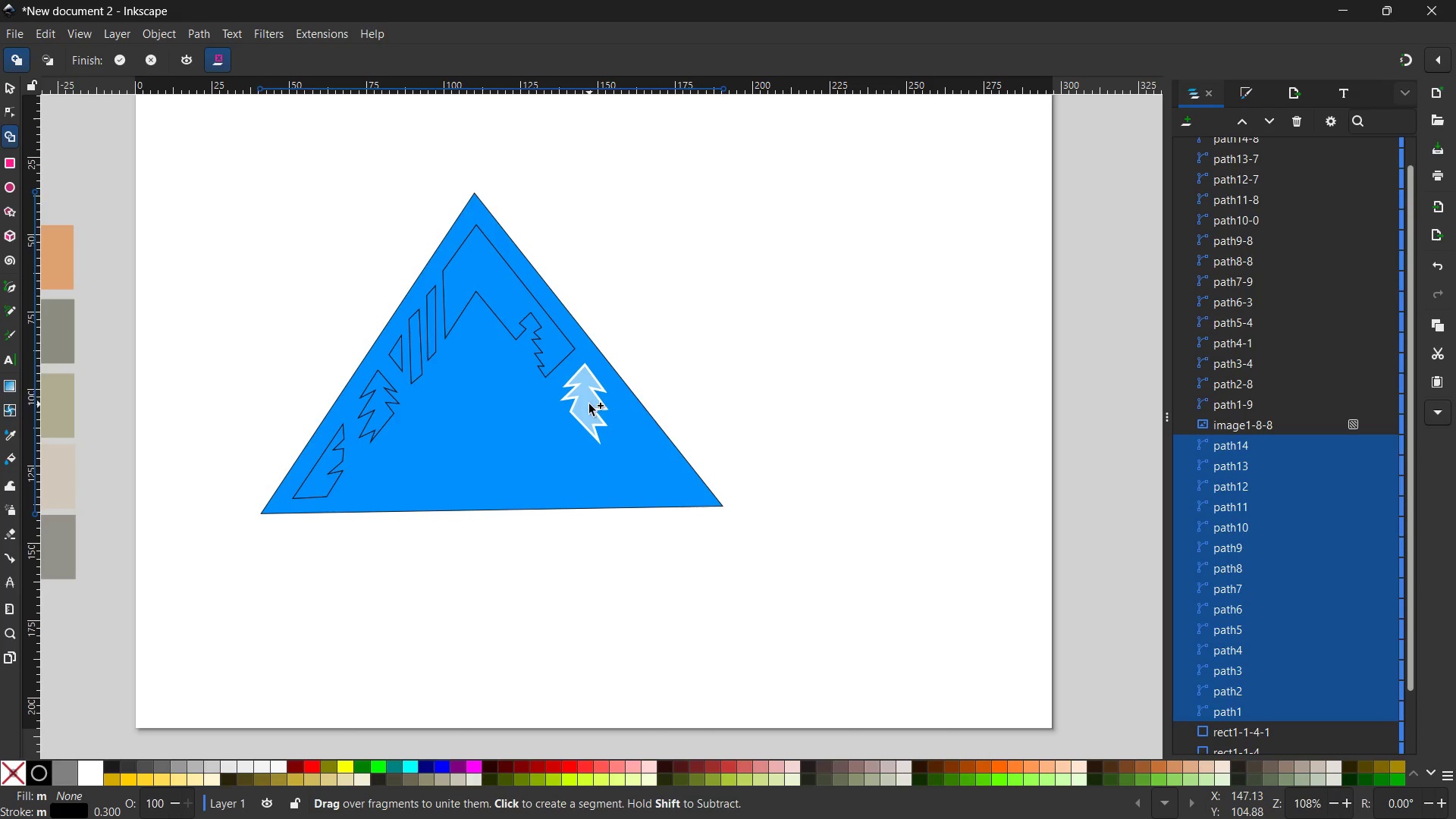 
left_click([589, 404])
 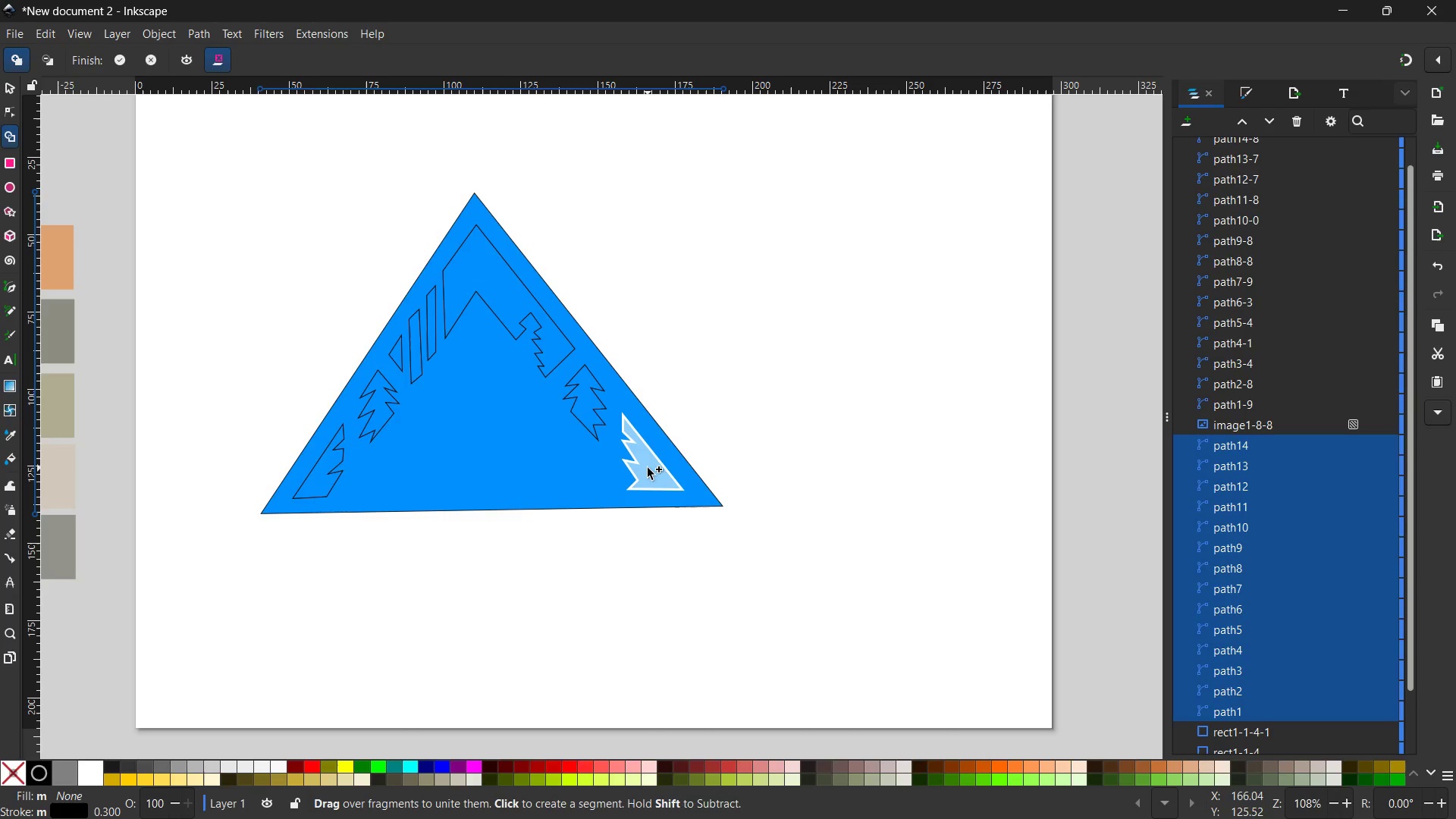 
left_click([648, 469])
 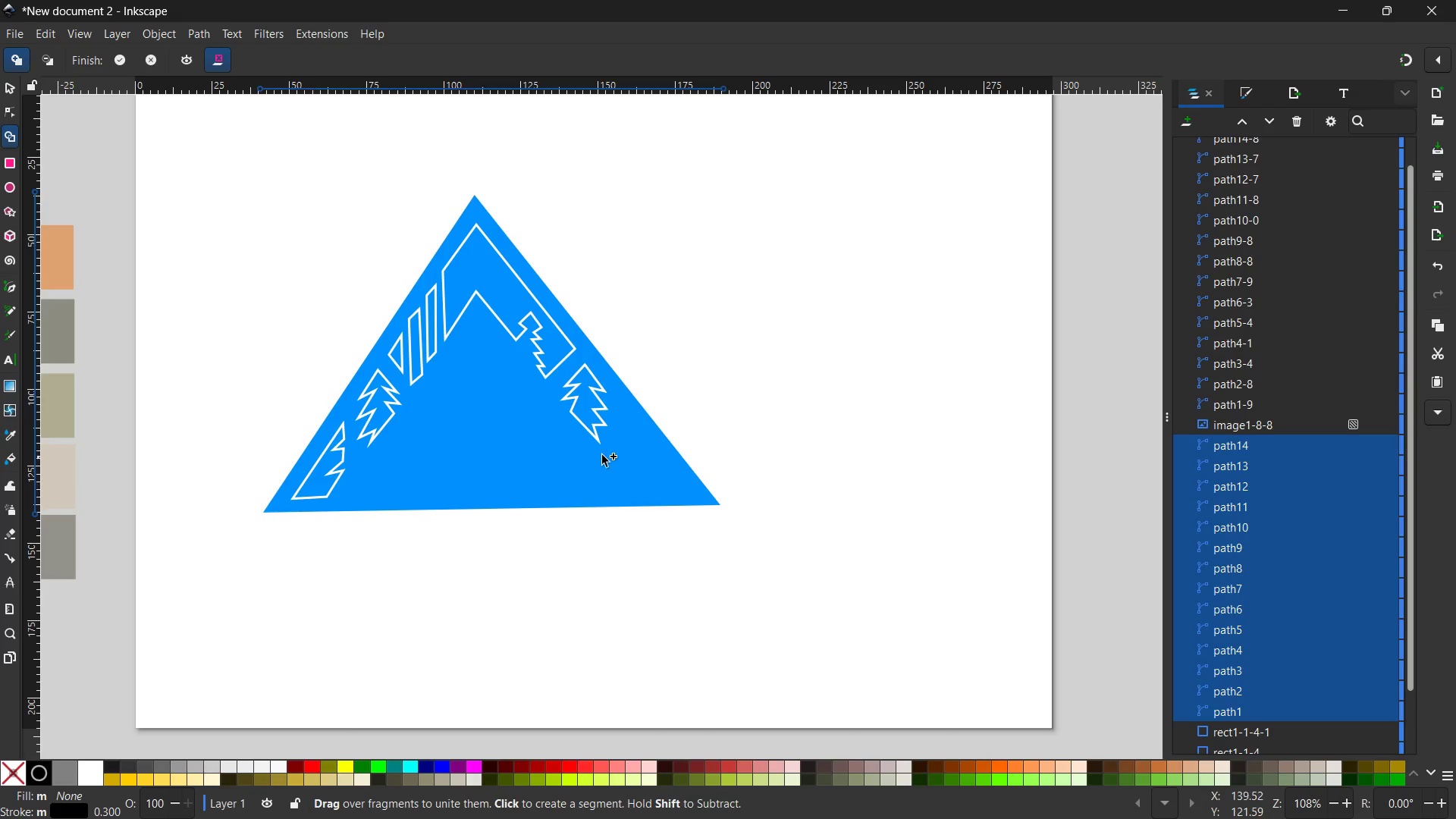 
wait(6.12)
 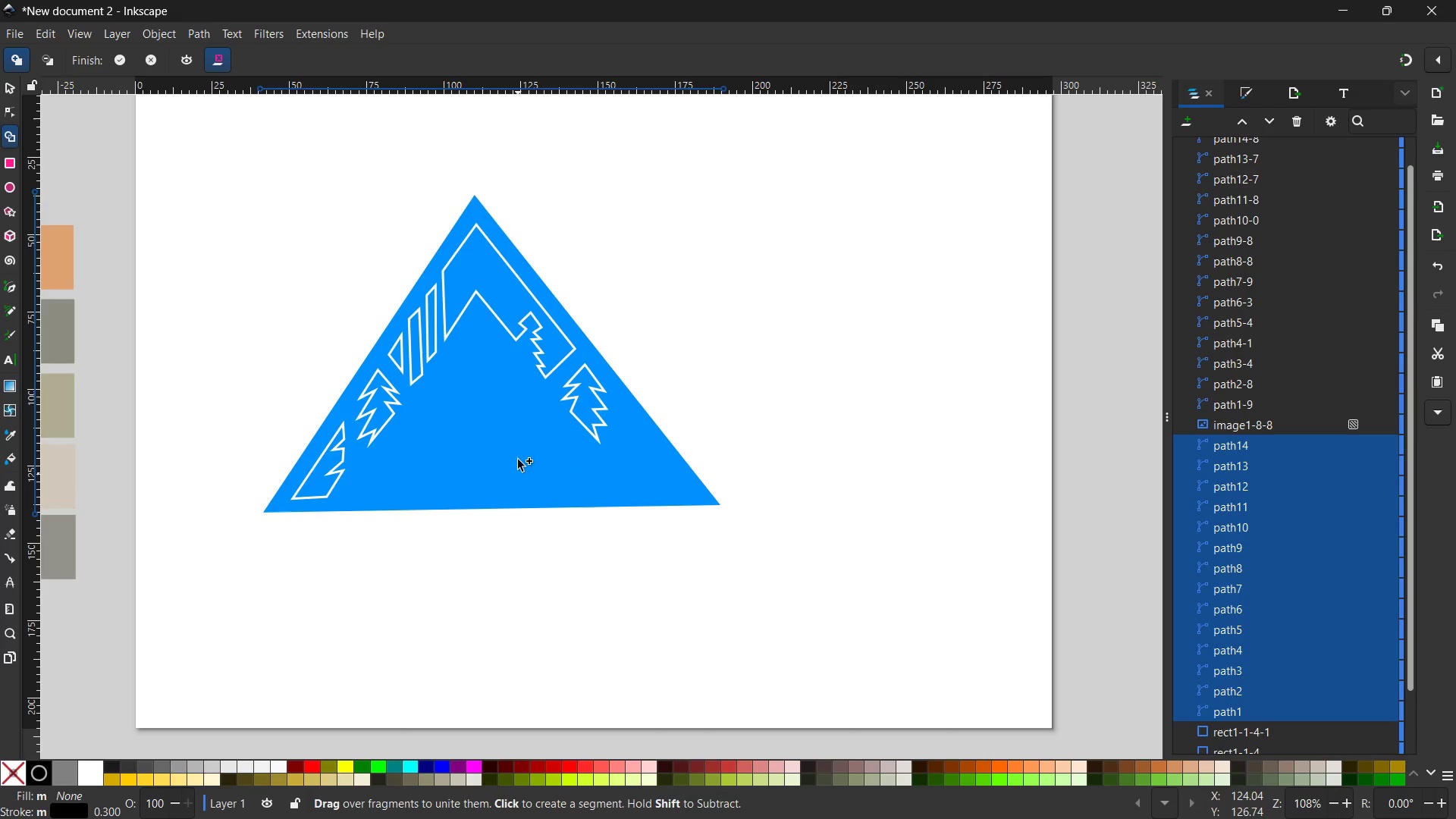 
key(Control+Z)
 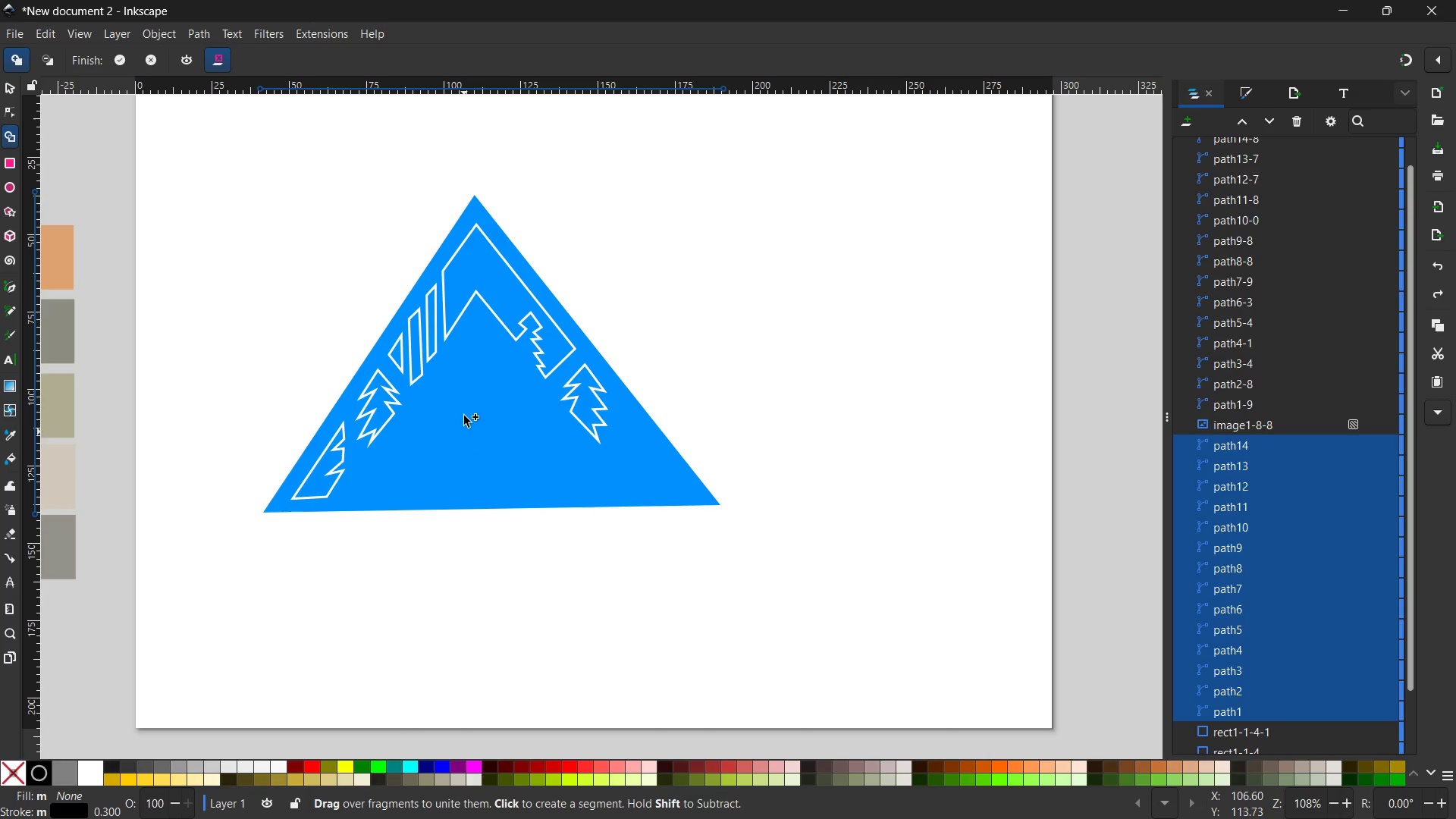 
wait(9.0)
 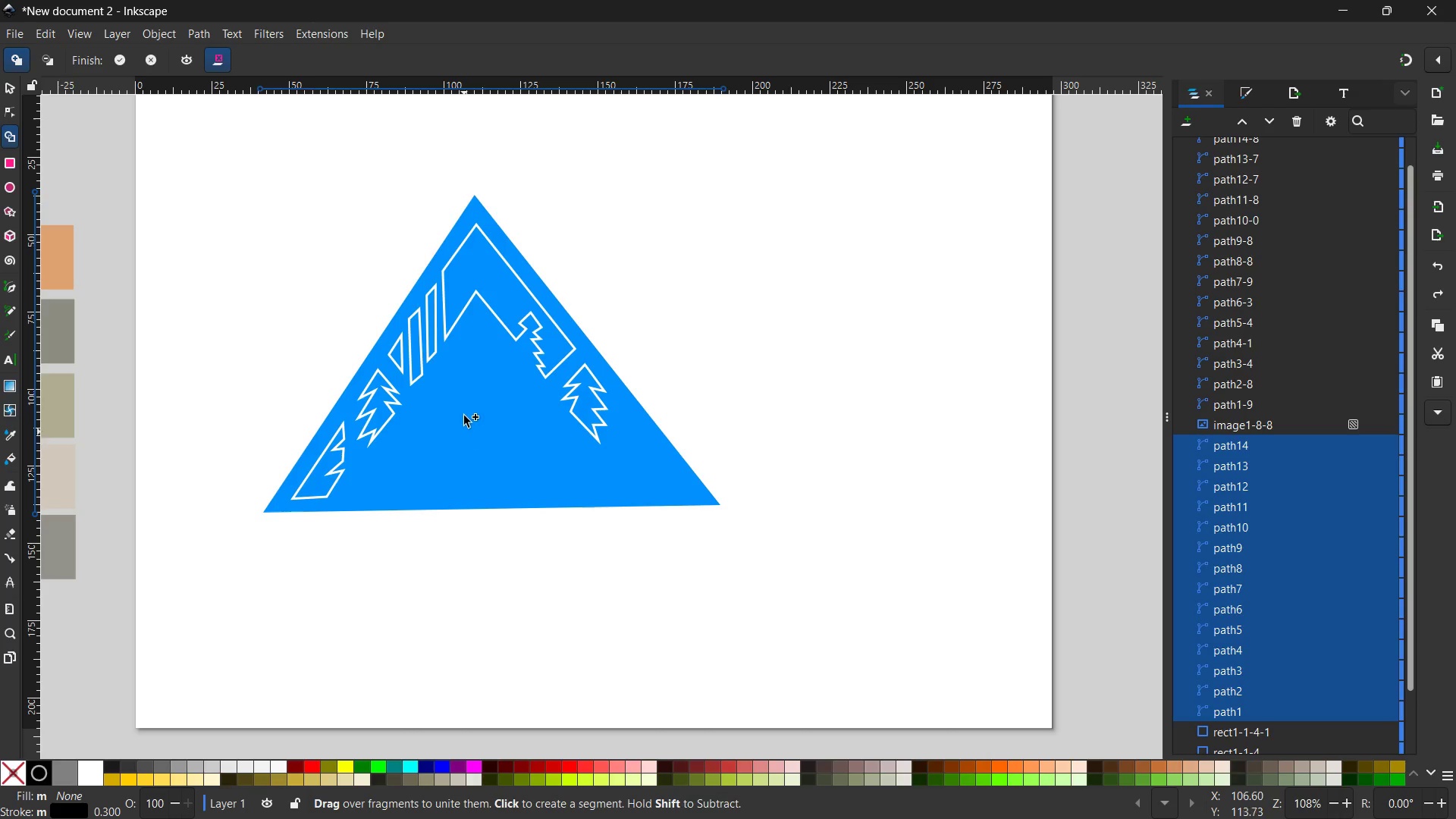 
left_click([9, 84])
 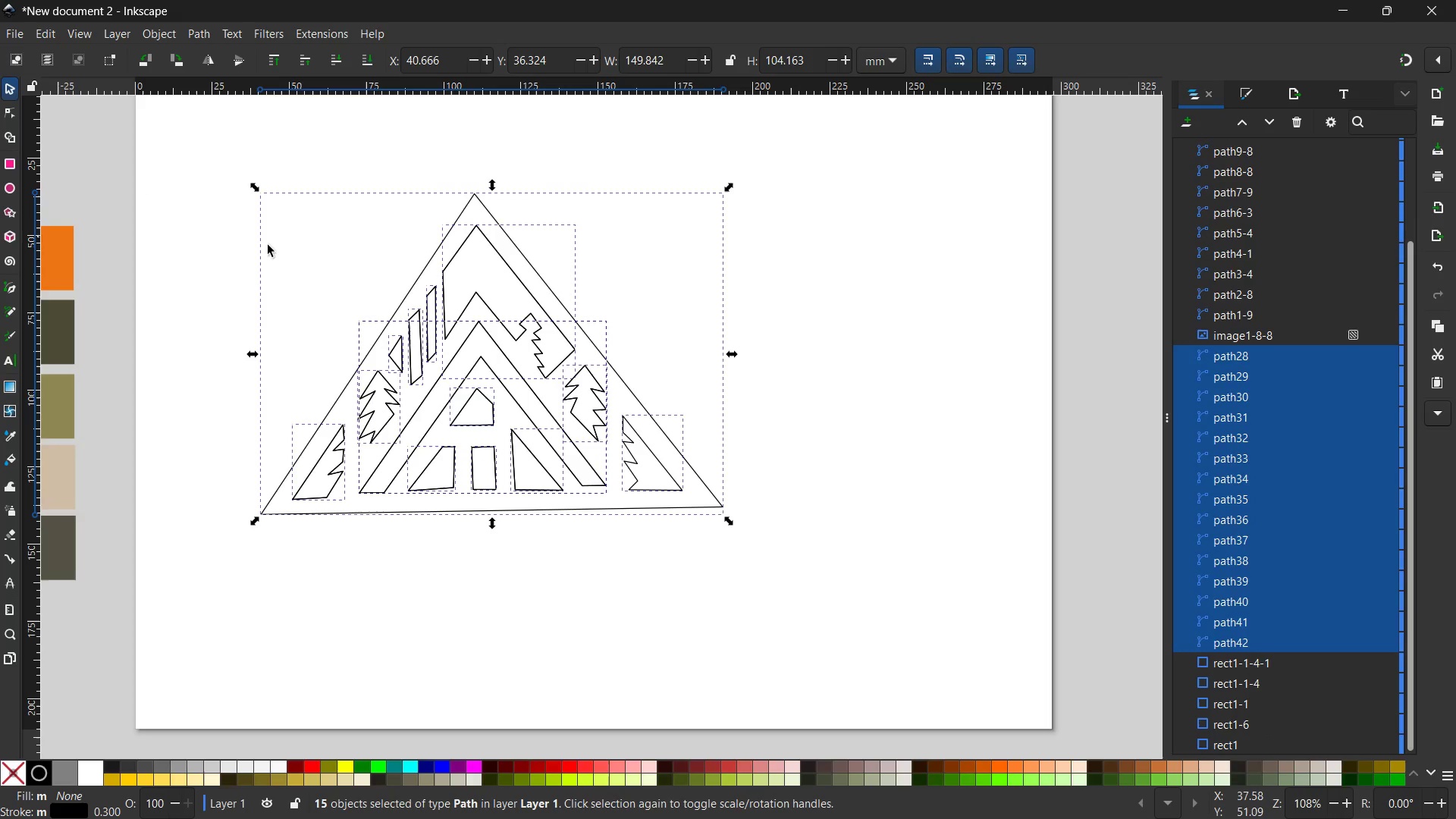 
double_click([269, 246])
 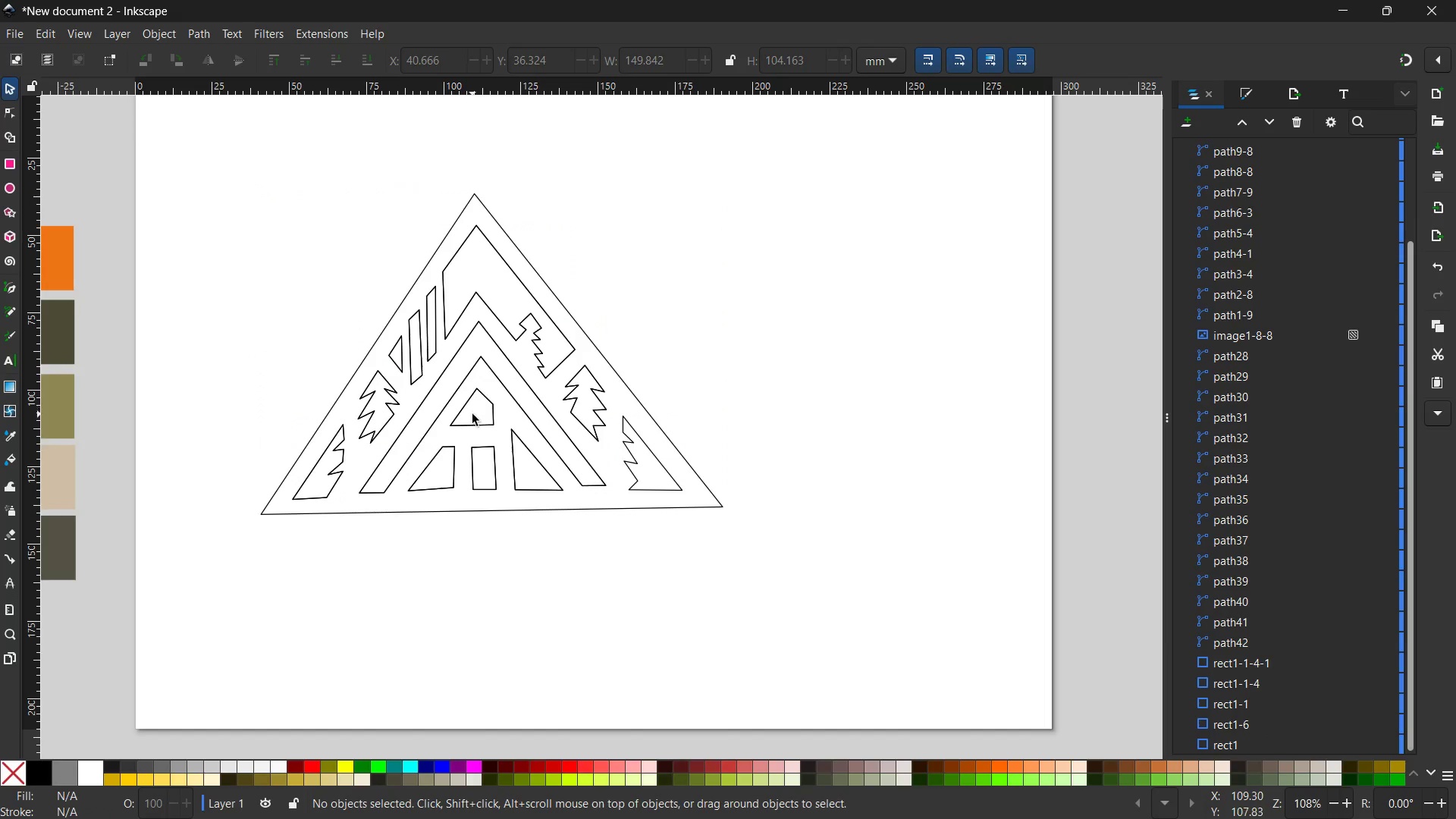 
left_click([472, 414])
 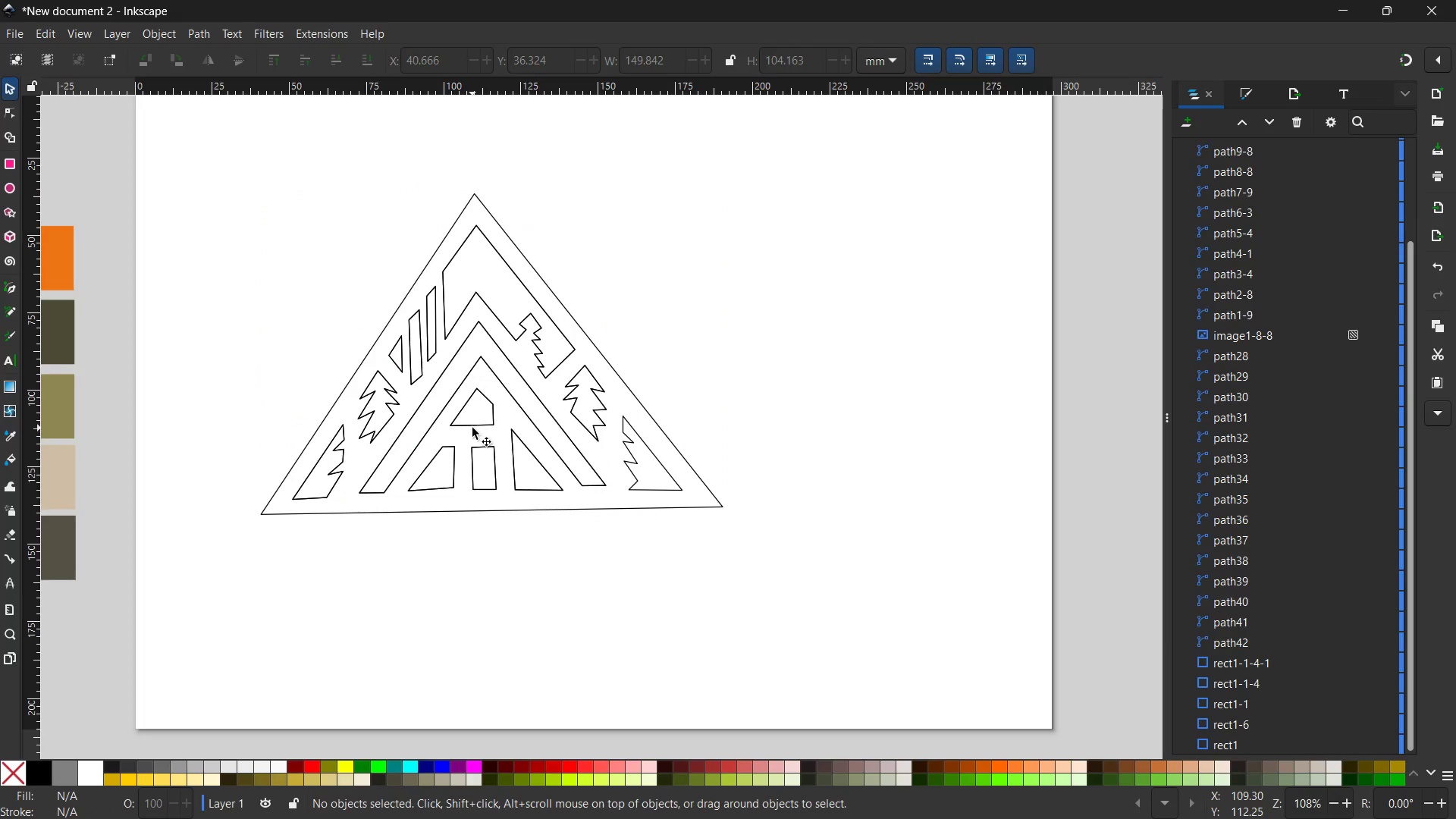 
left_click([472, 428])
 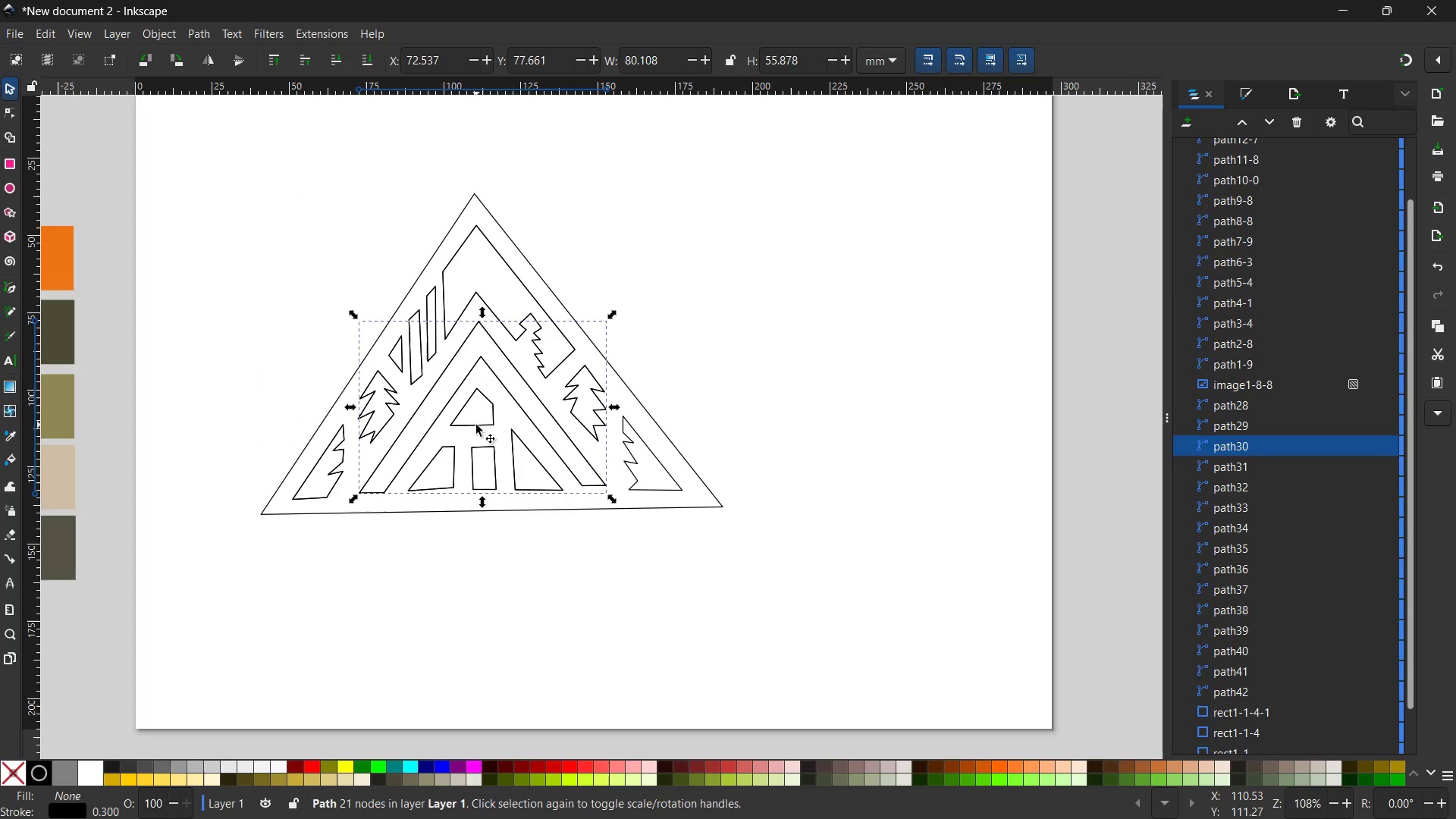 
double_click([476, 425])
 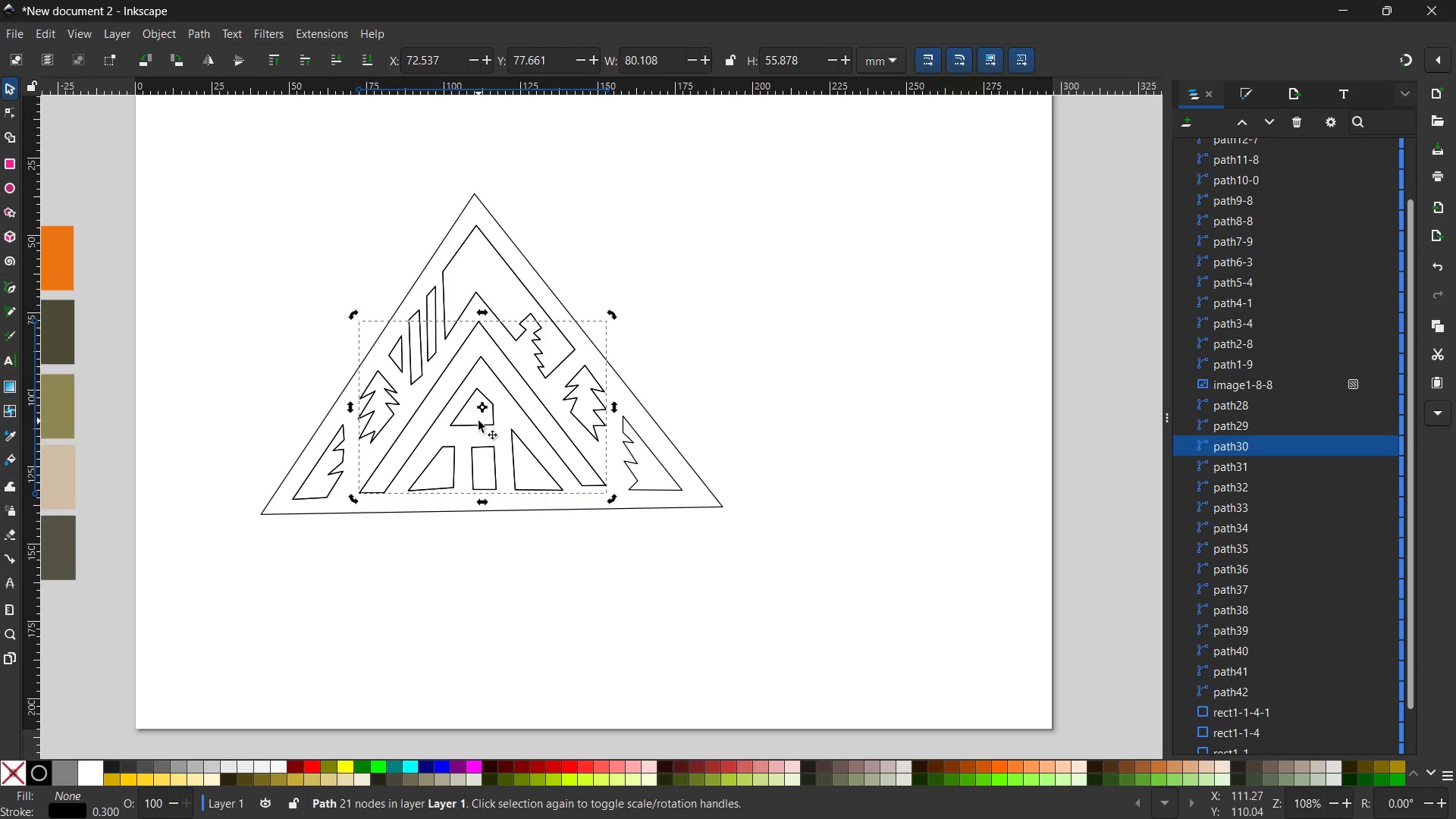 
left_click_drag(start_coordinate=[479, 421], to_coordinate=[445, 456])
 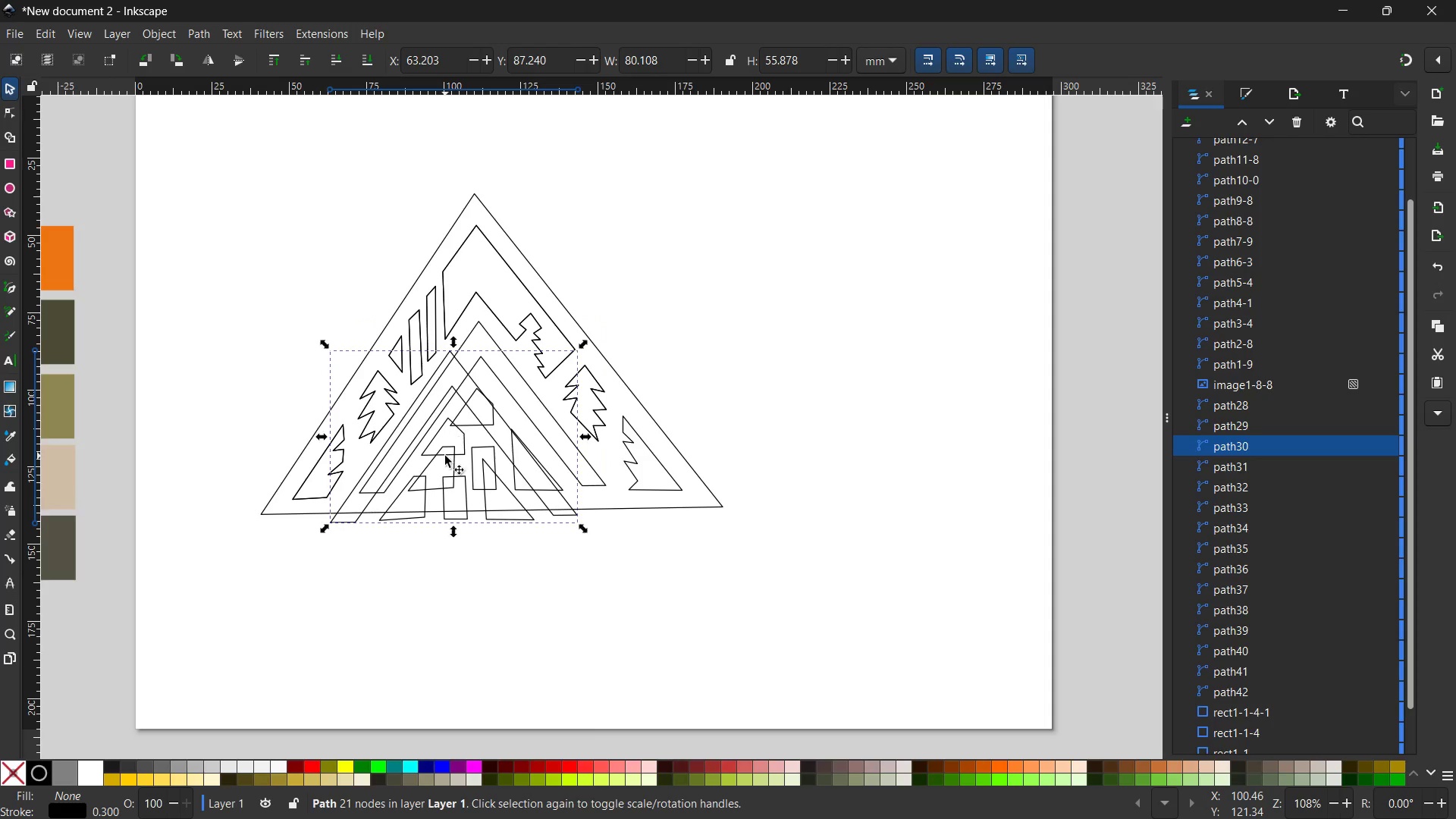 
left_click([445, 456])
 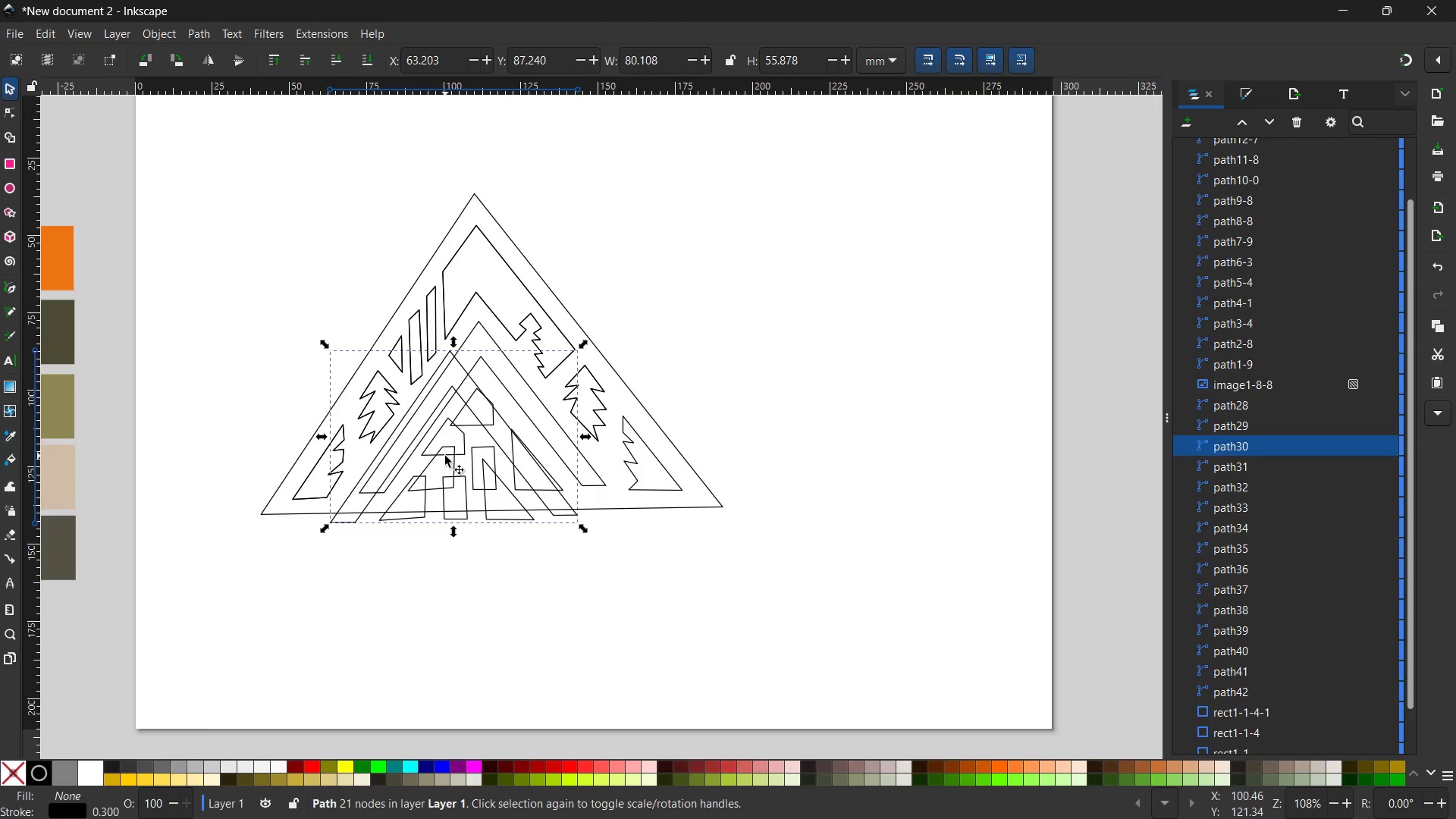 
key(Backspace)
 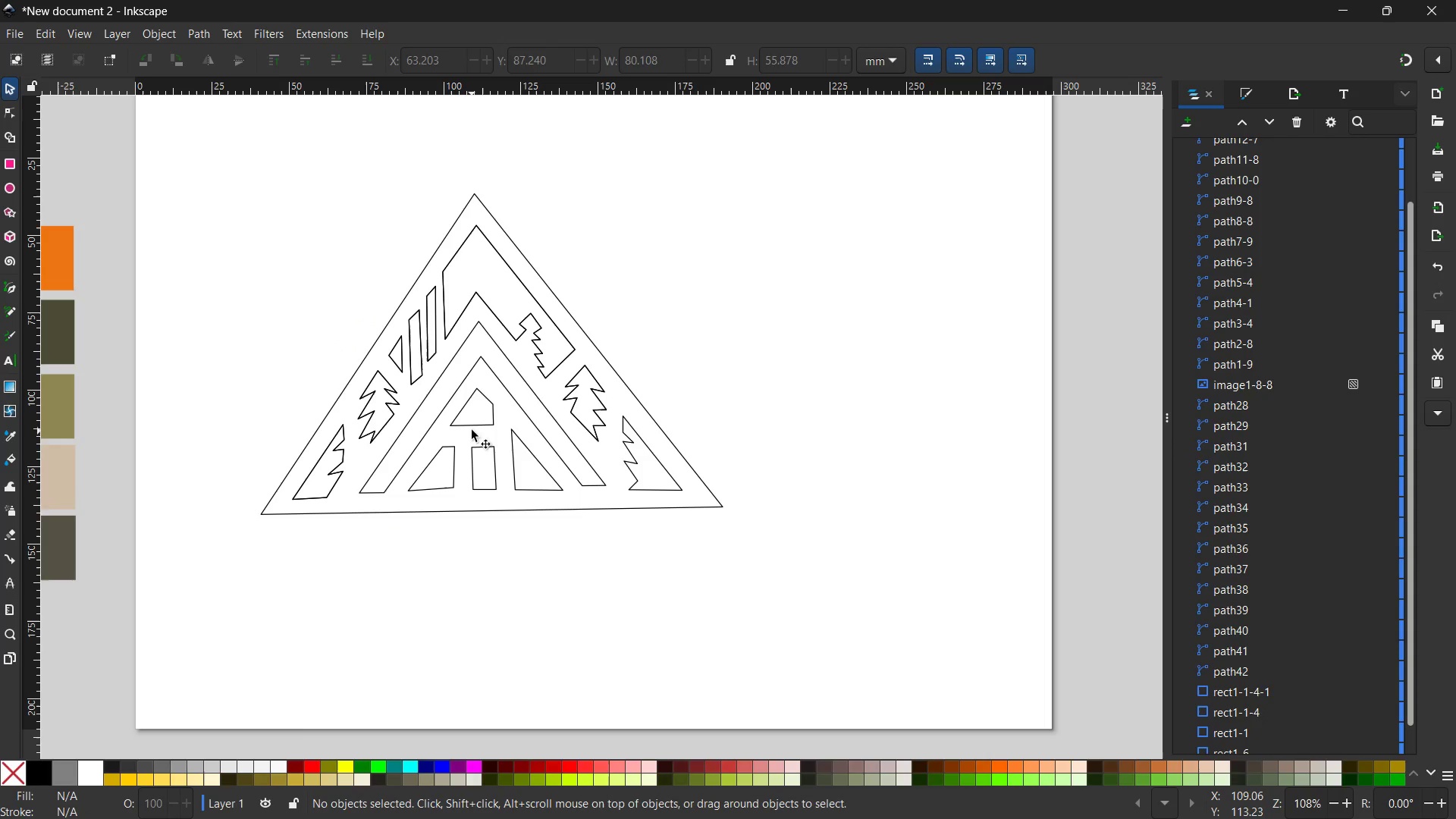 
left_click([472, 426])
 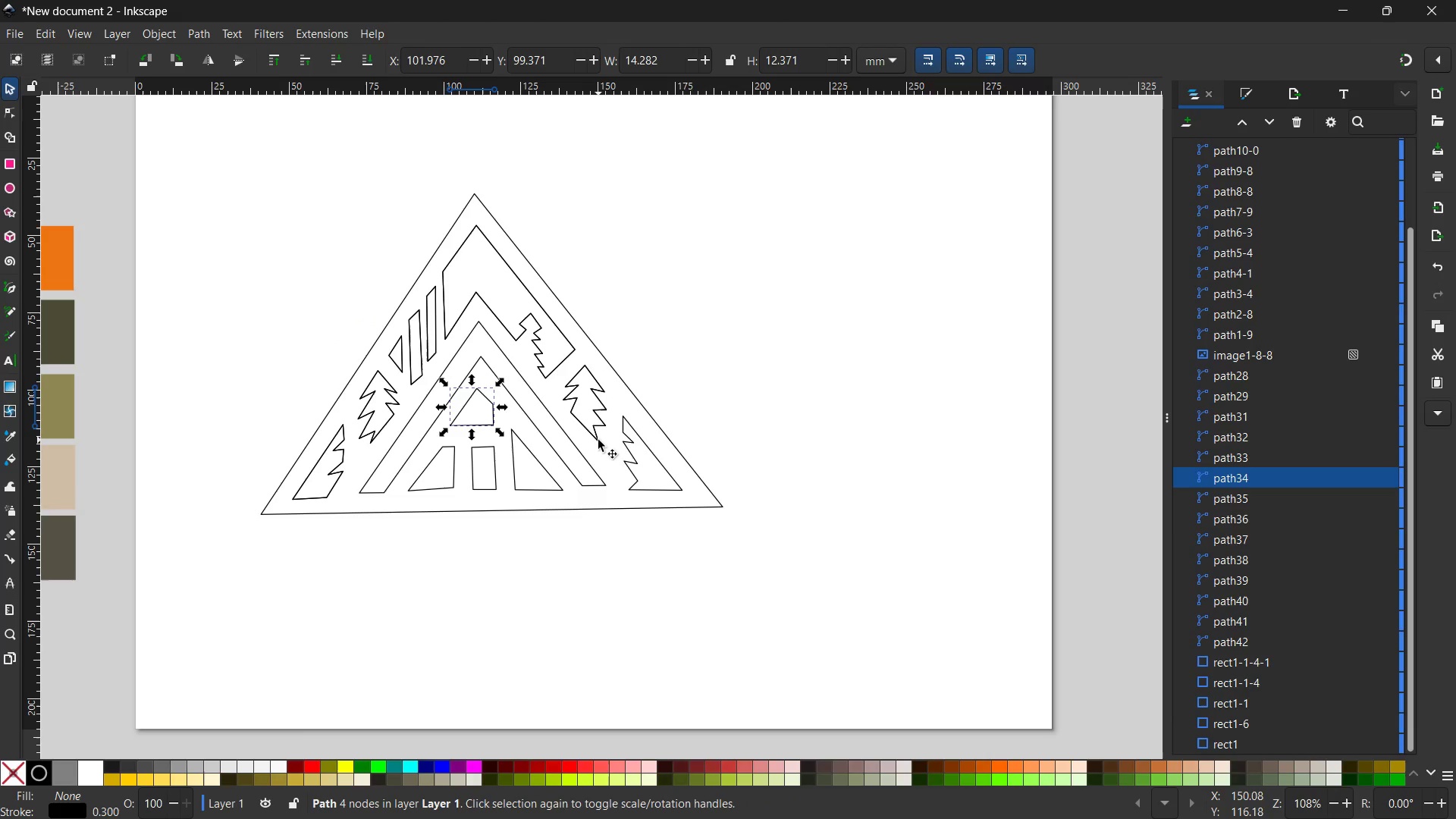 
left_click([599, 429])
 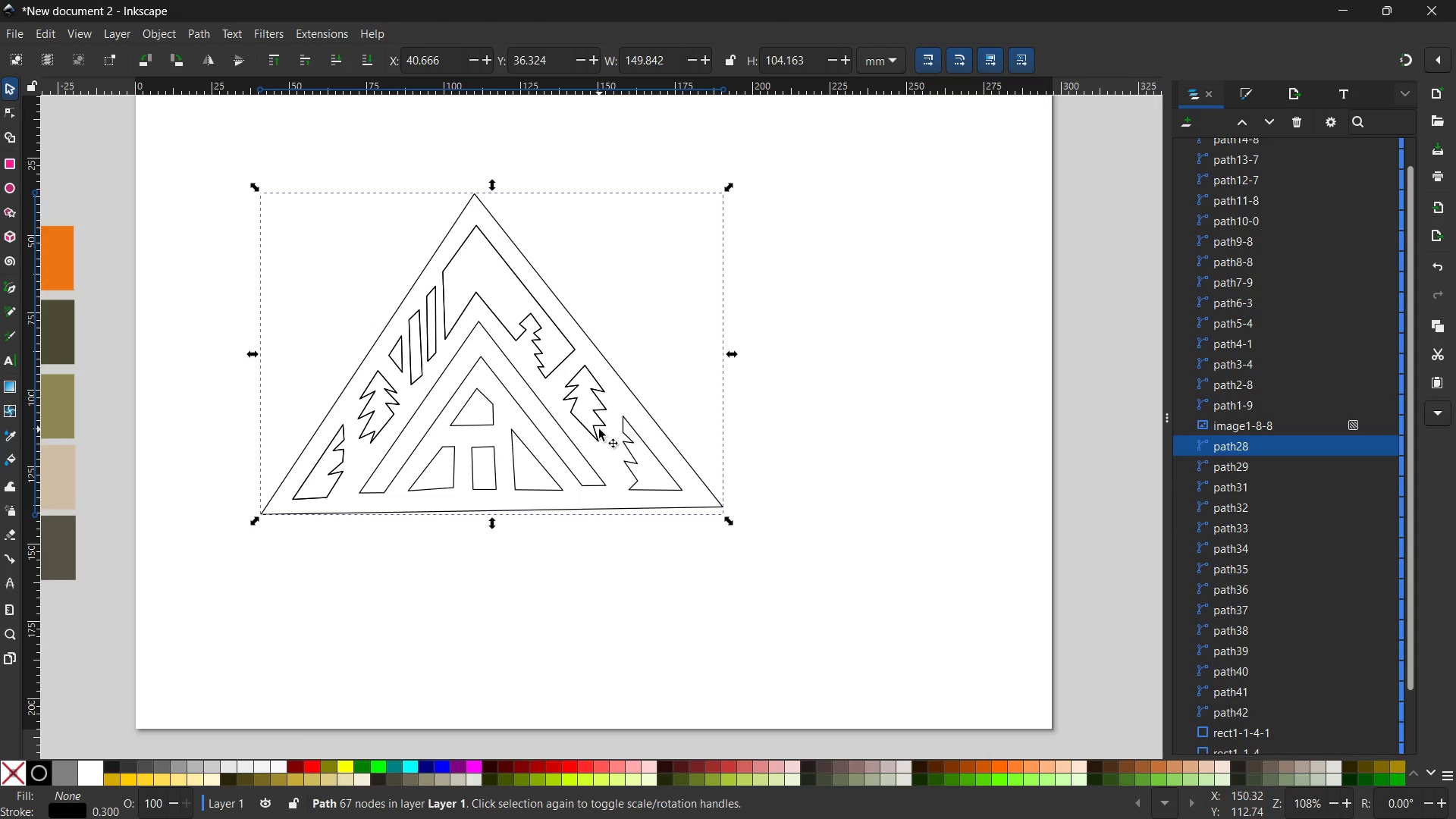 
left_click_drag(start_coordinate=[599, 429], to_coordinate=[623, 613])
 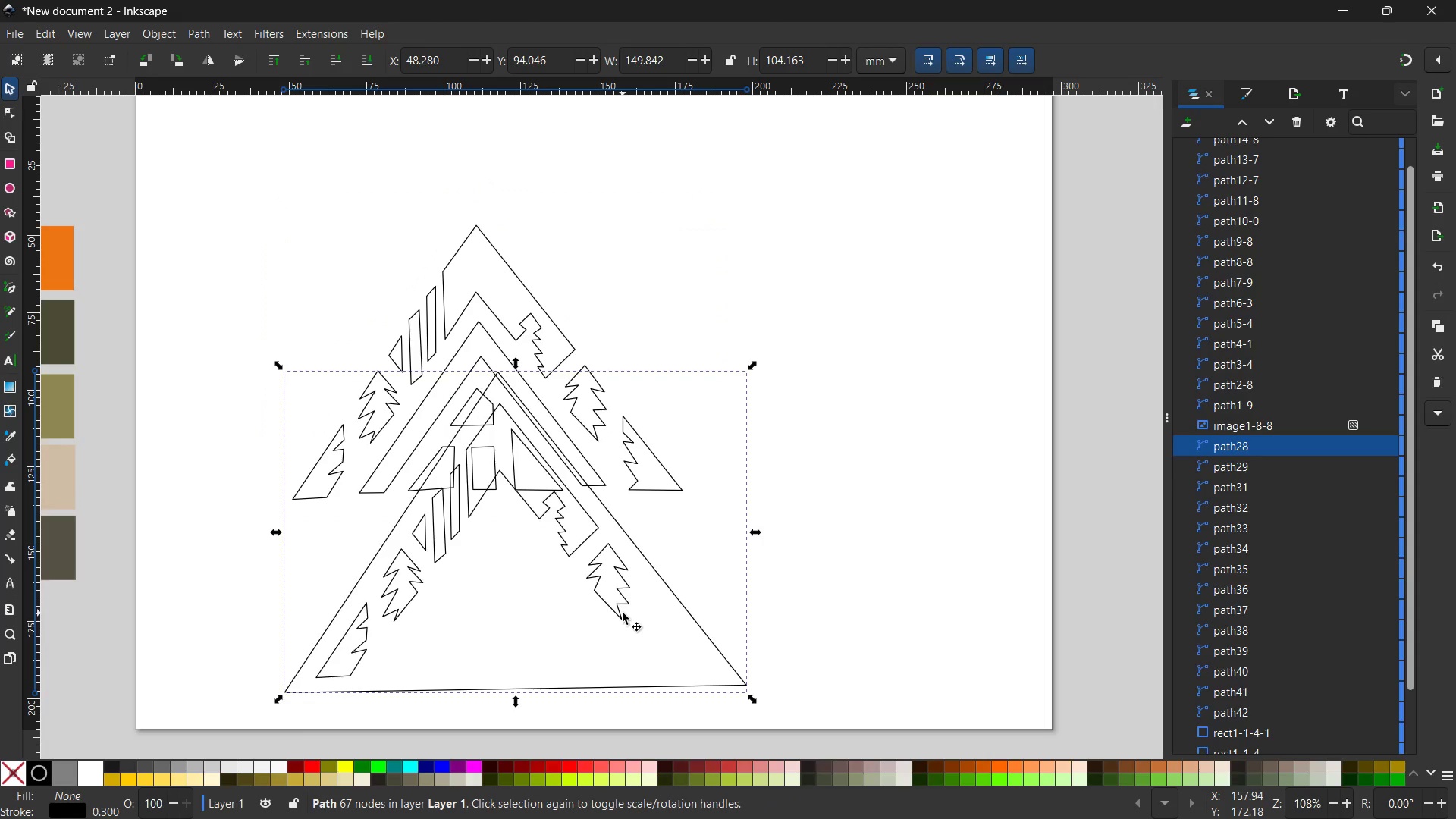 
key(Control+Z)
 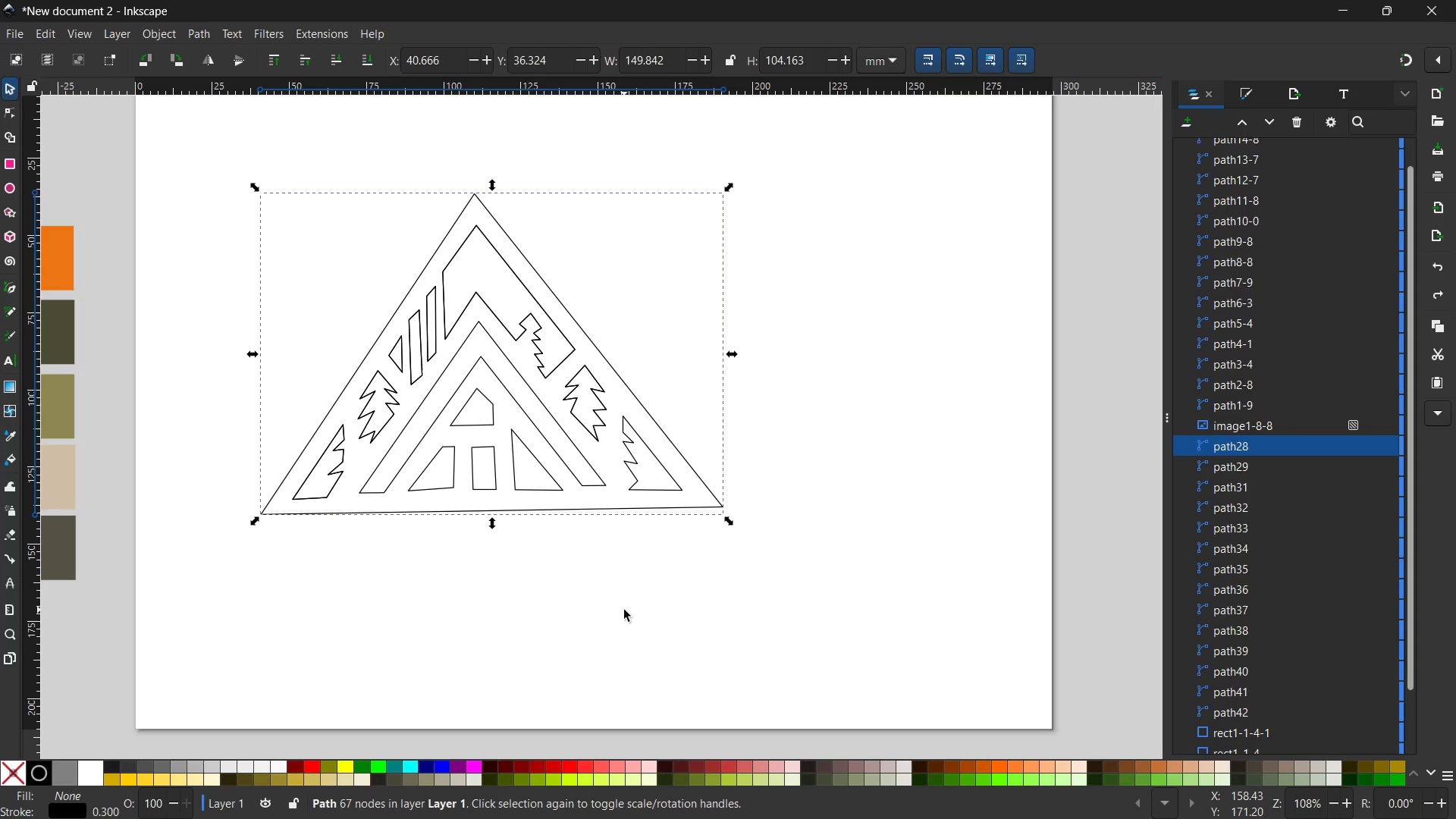 
wait(6.95)
 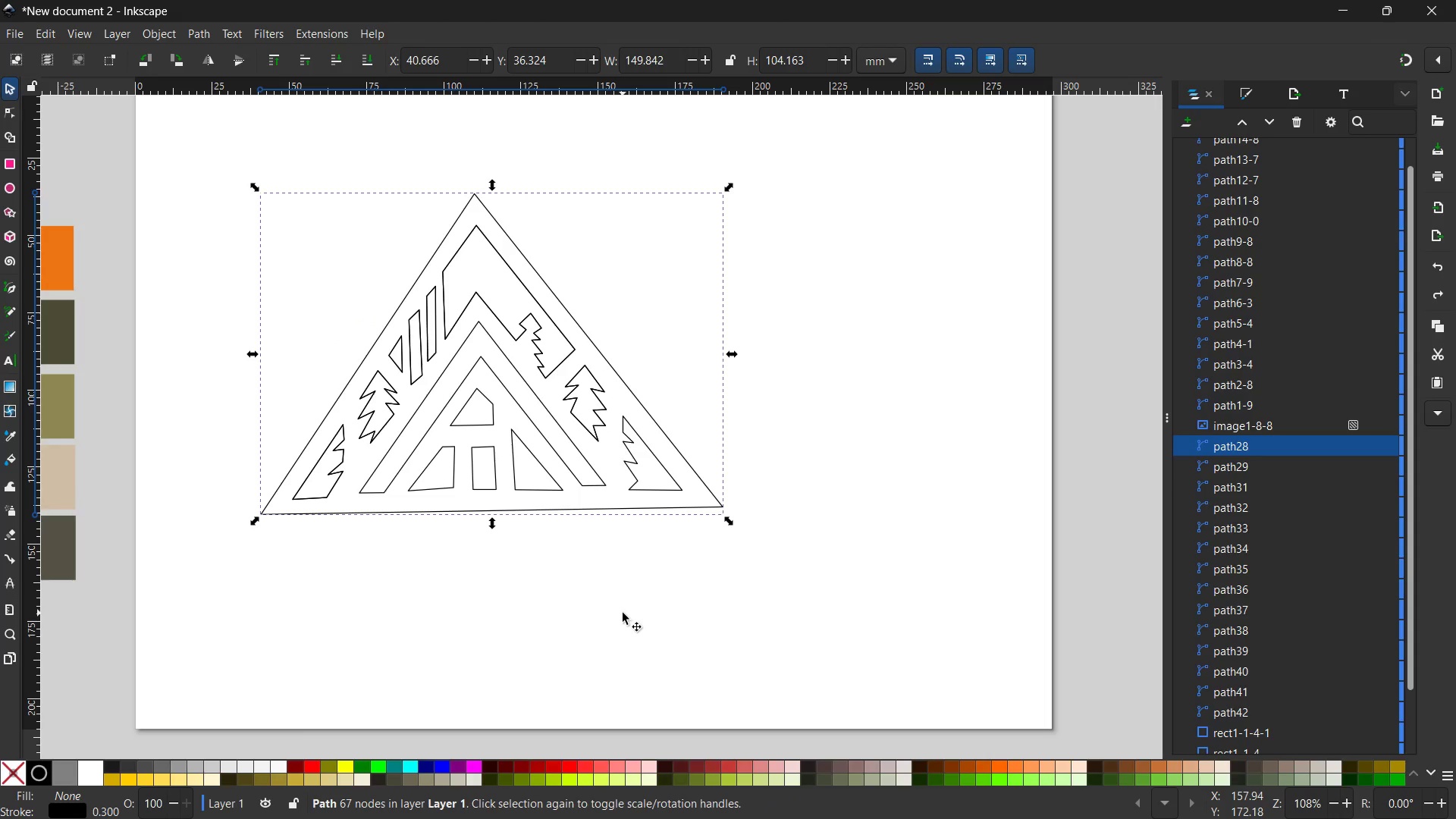 
left_click([229, 171])
 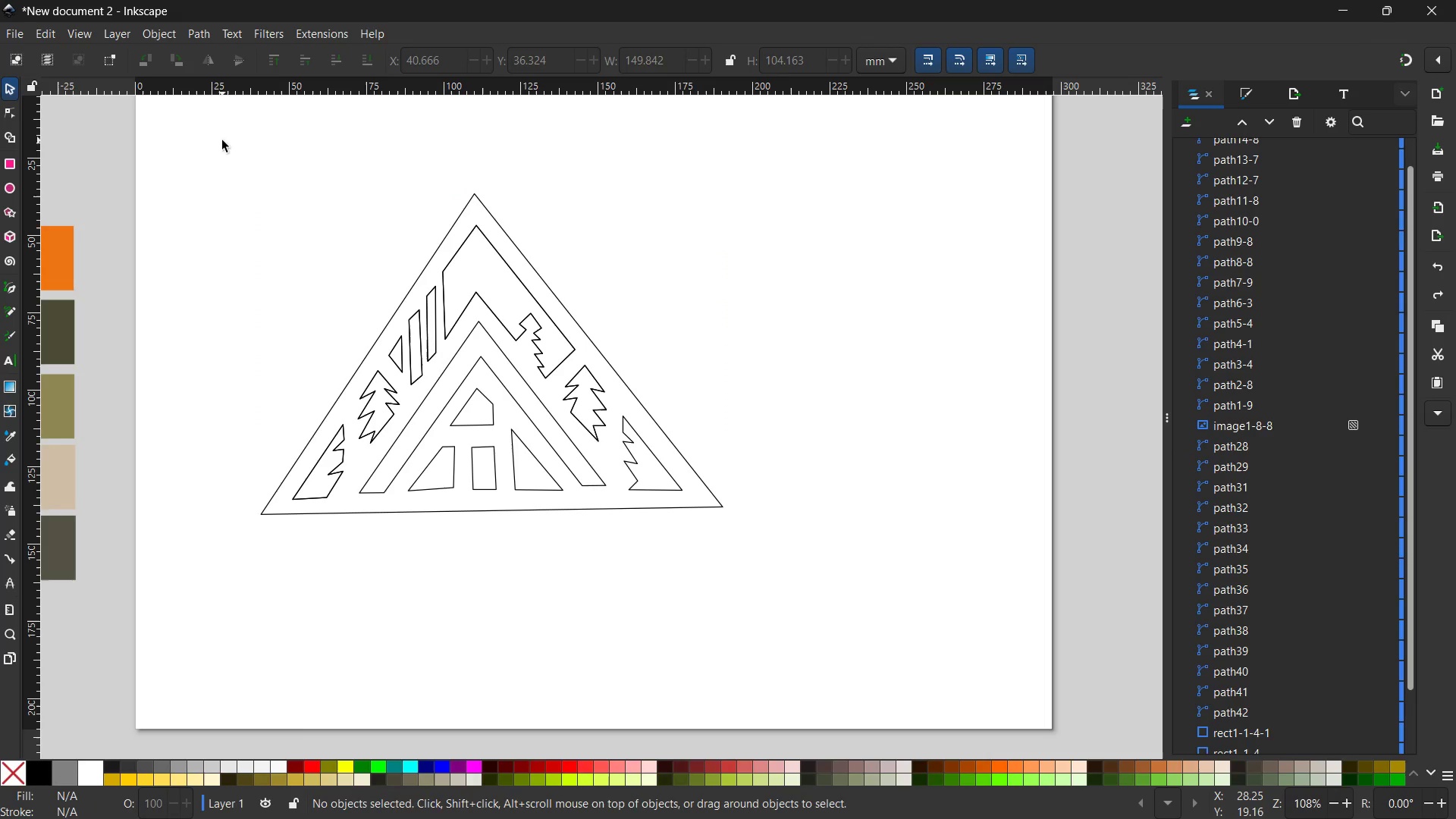 
left_click_drag(start_coordinate=[222, 140], to_coordinate=[766, 589])
 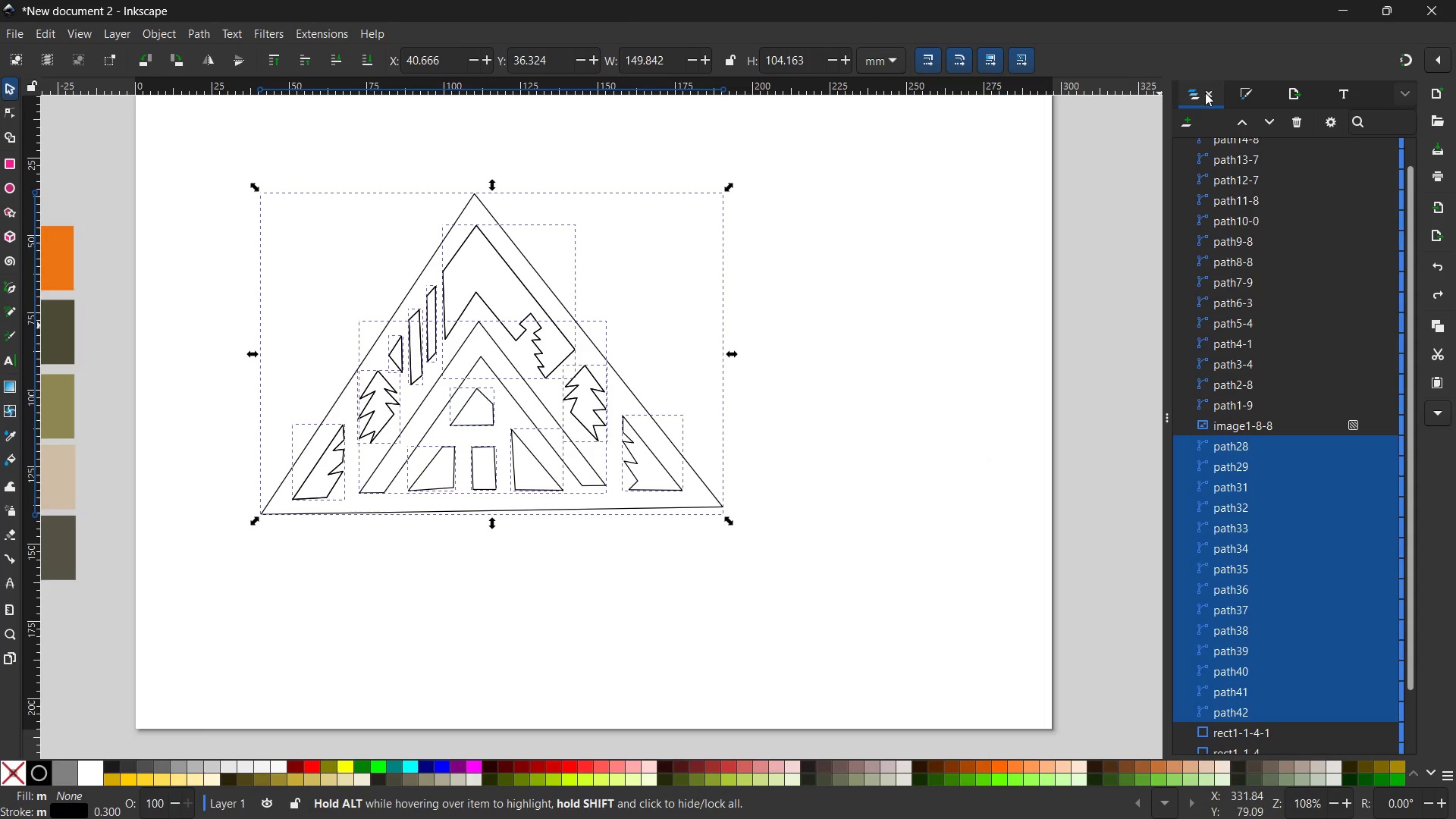 
left_click([1240, 92])
 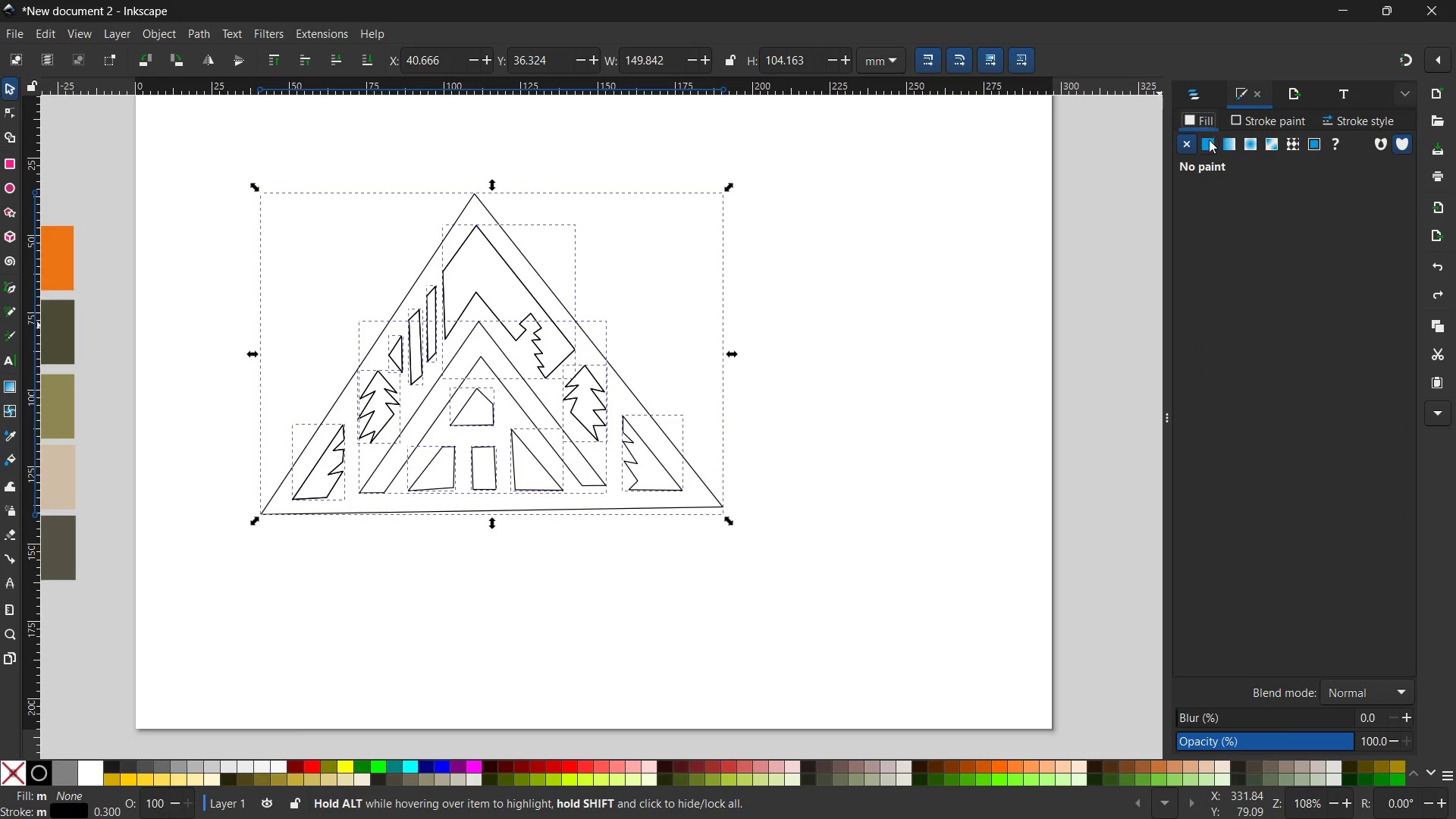 
left_click([1209, 140])
 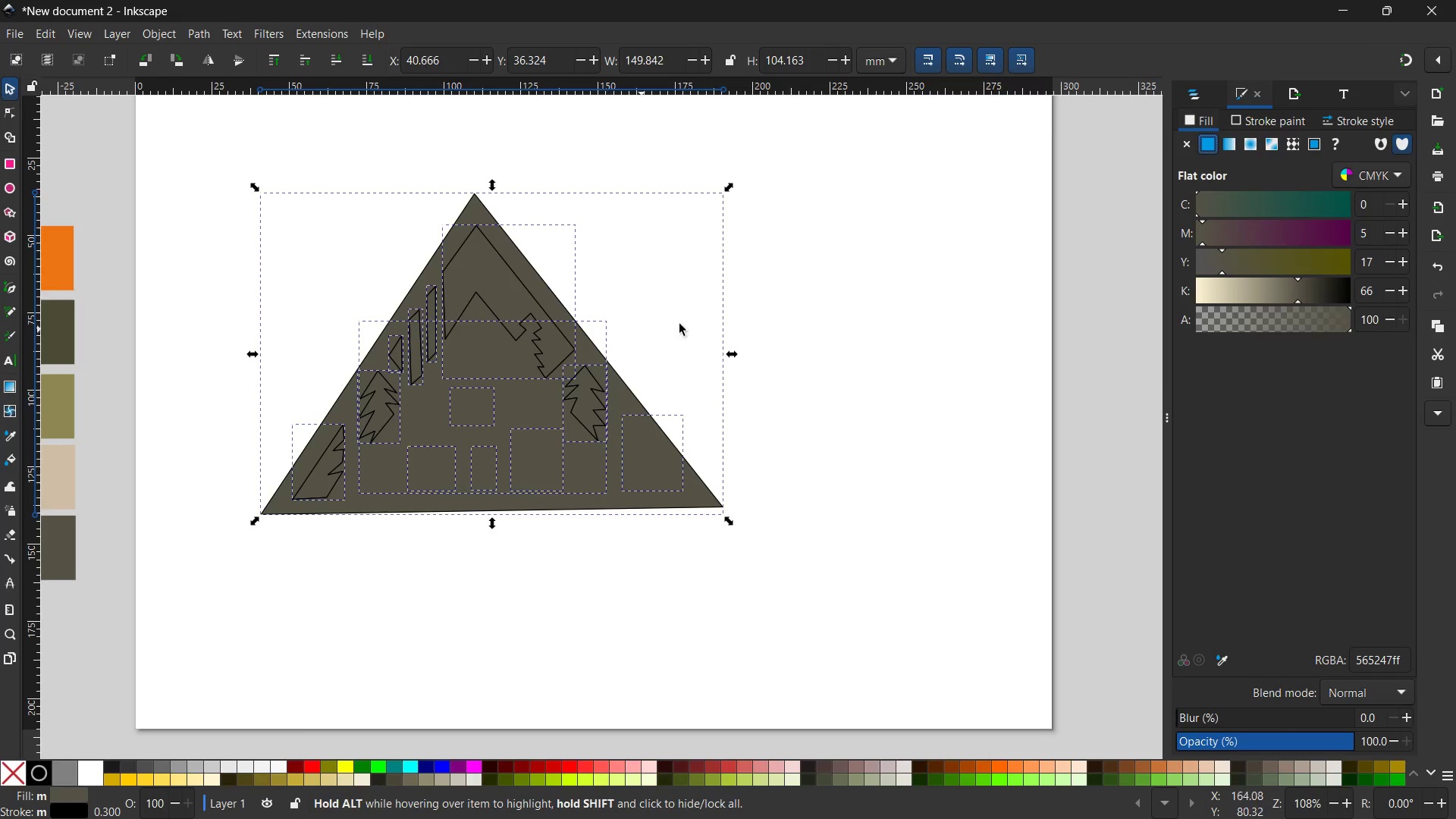 
left_click([807, 300])
 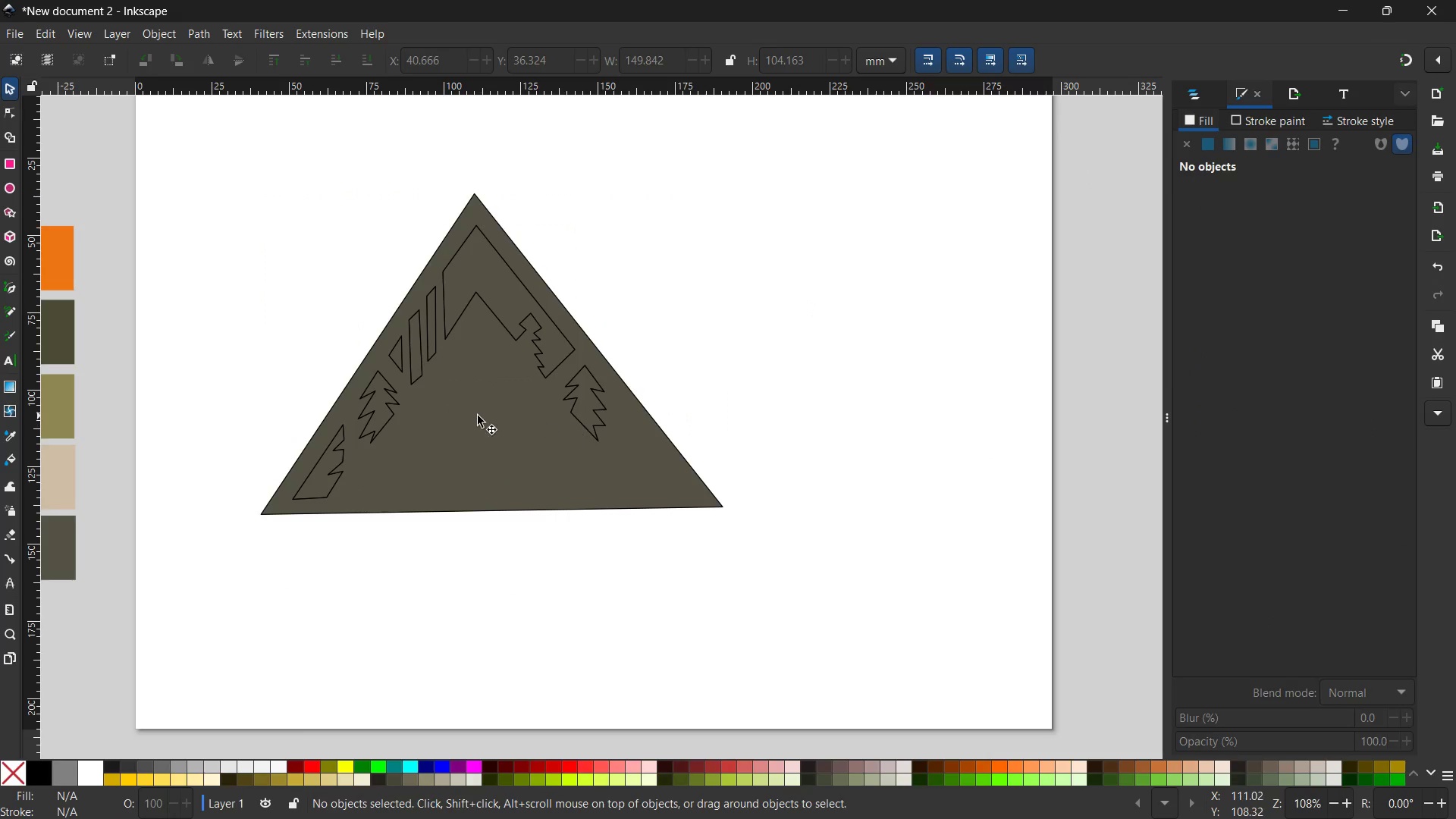 
left_click([478, 416])
 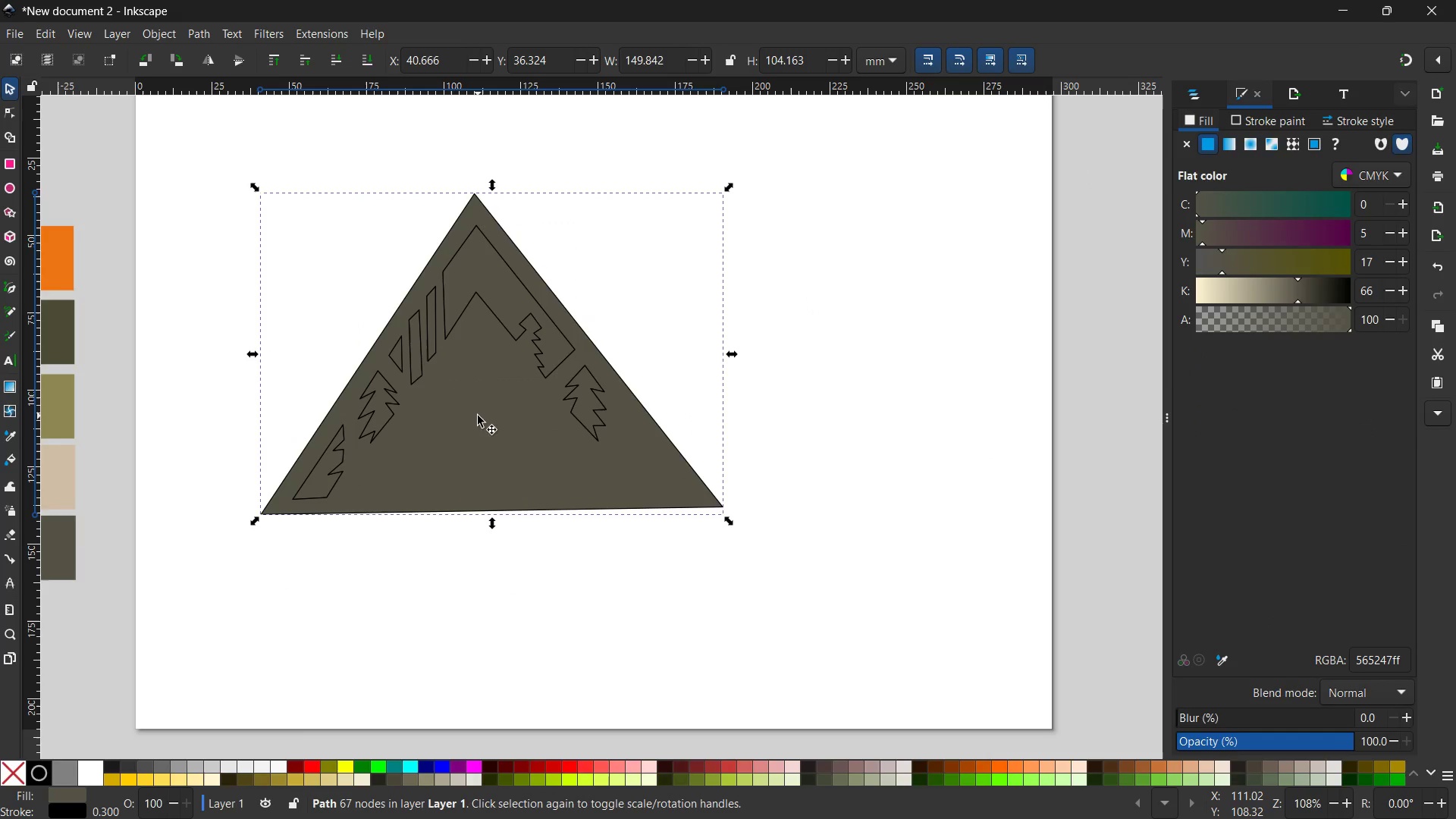 
left_click_drag(start_coordinate=[478, 416], to_coordinate=[491, 502])
 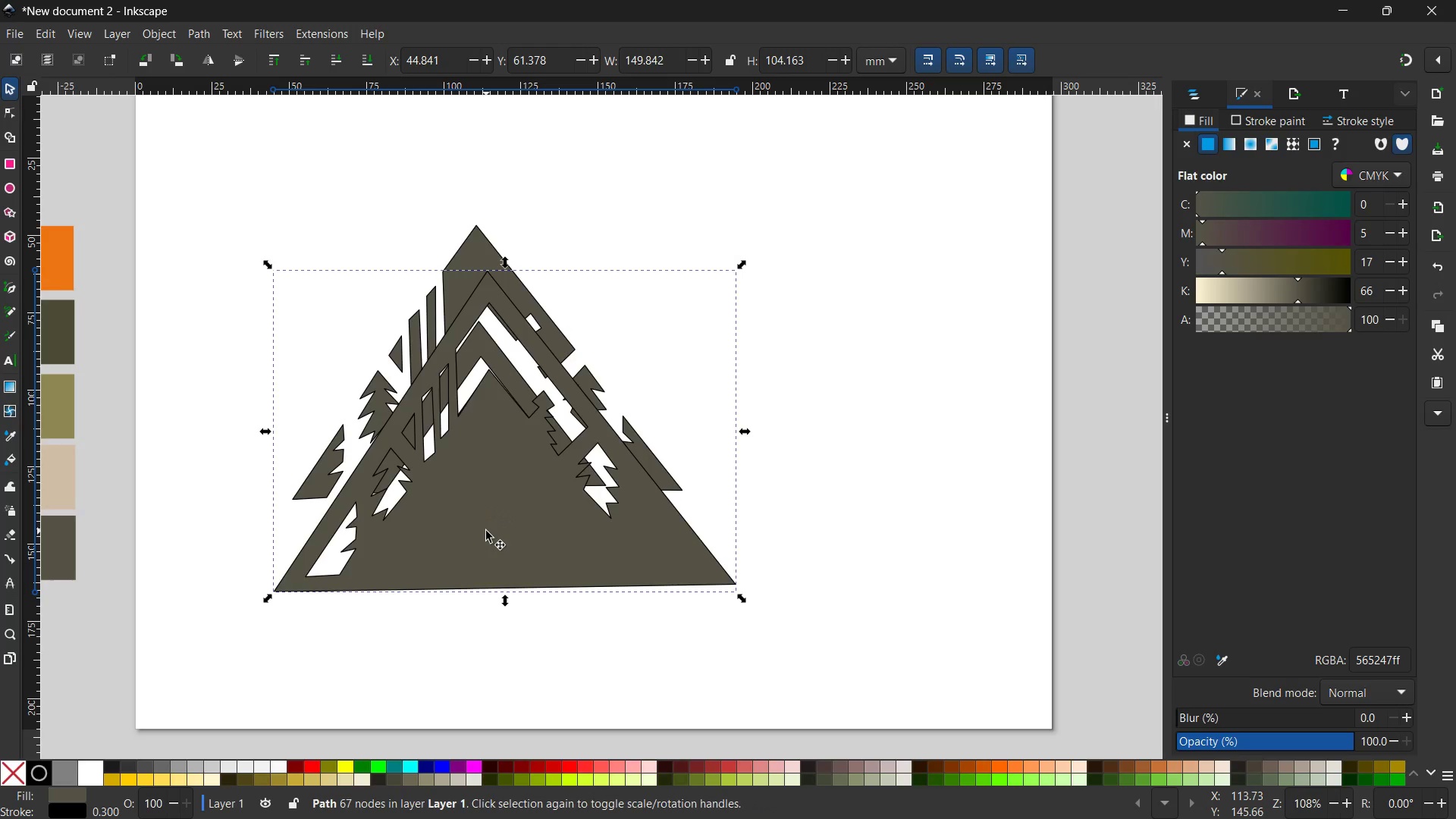 
key(Control+Z)
 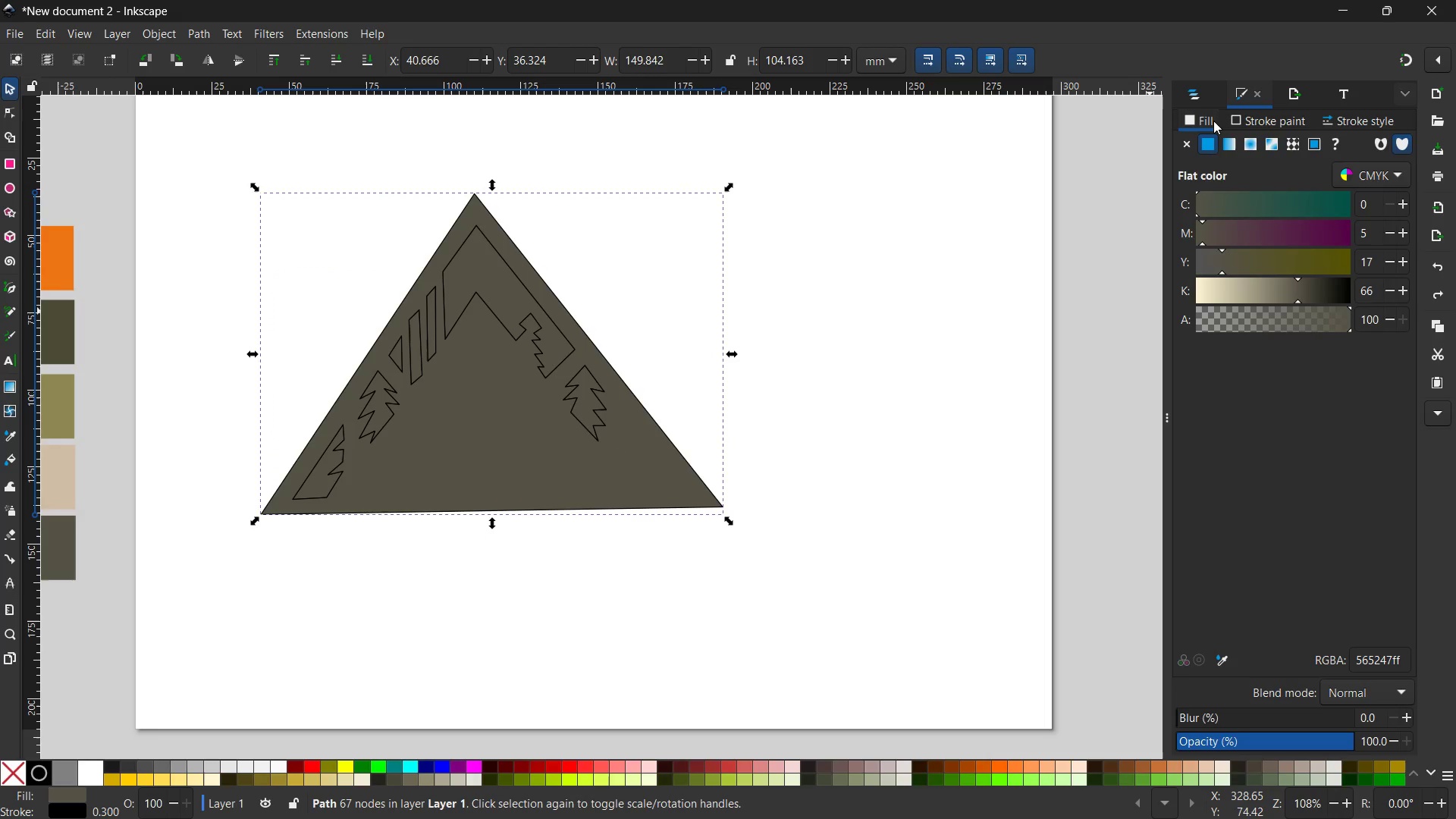 
left_click([1204, 96])
 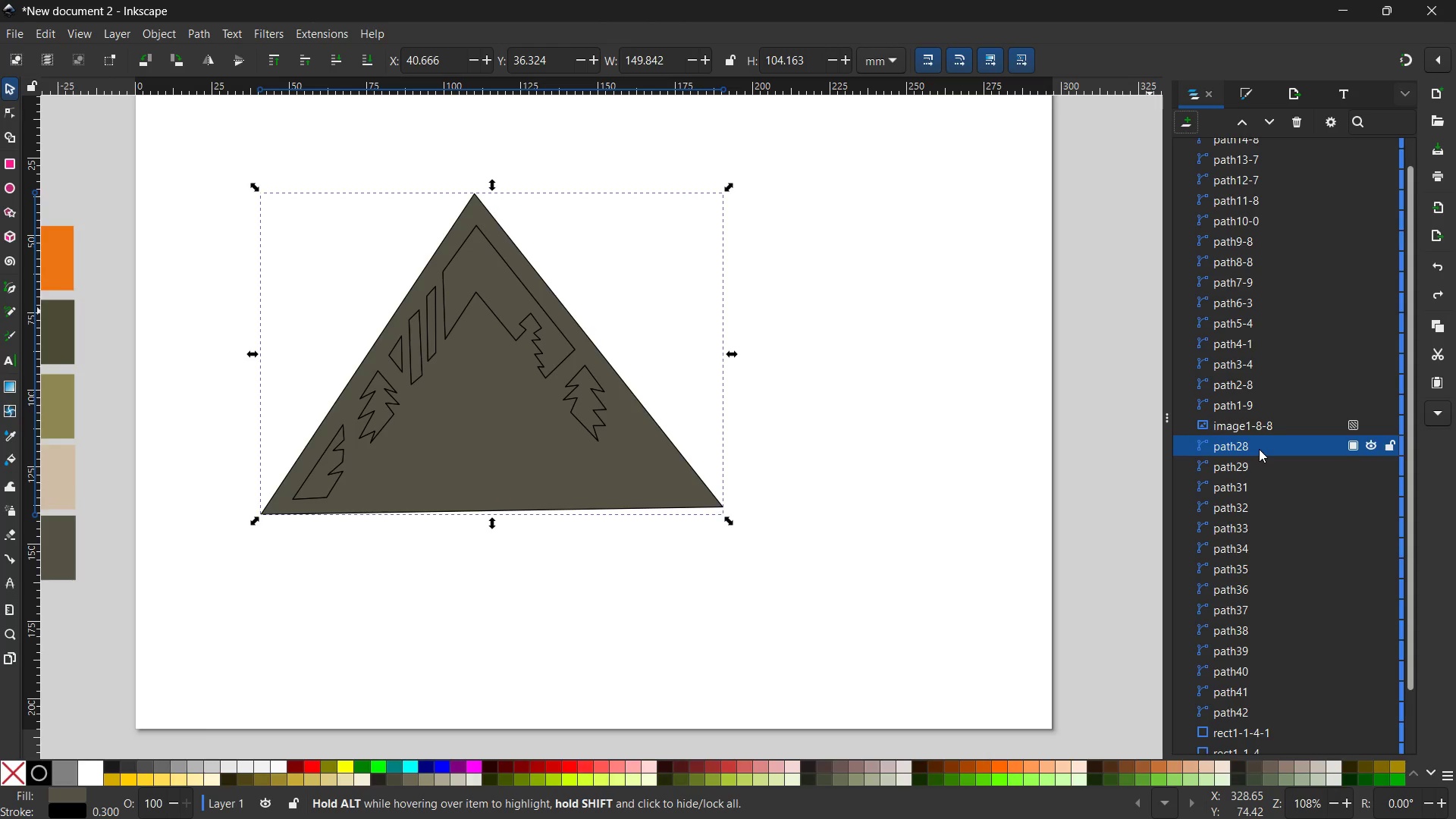 
wait(6.58)
 